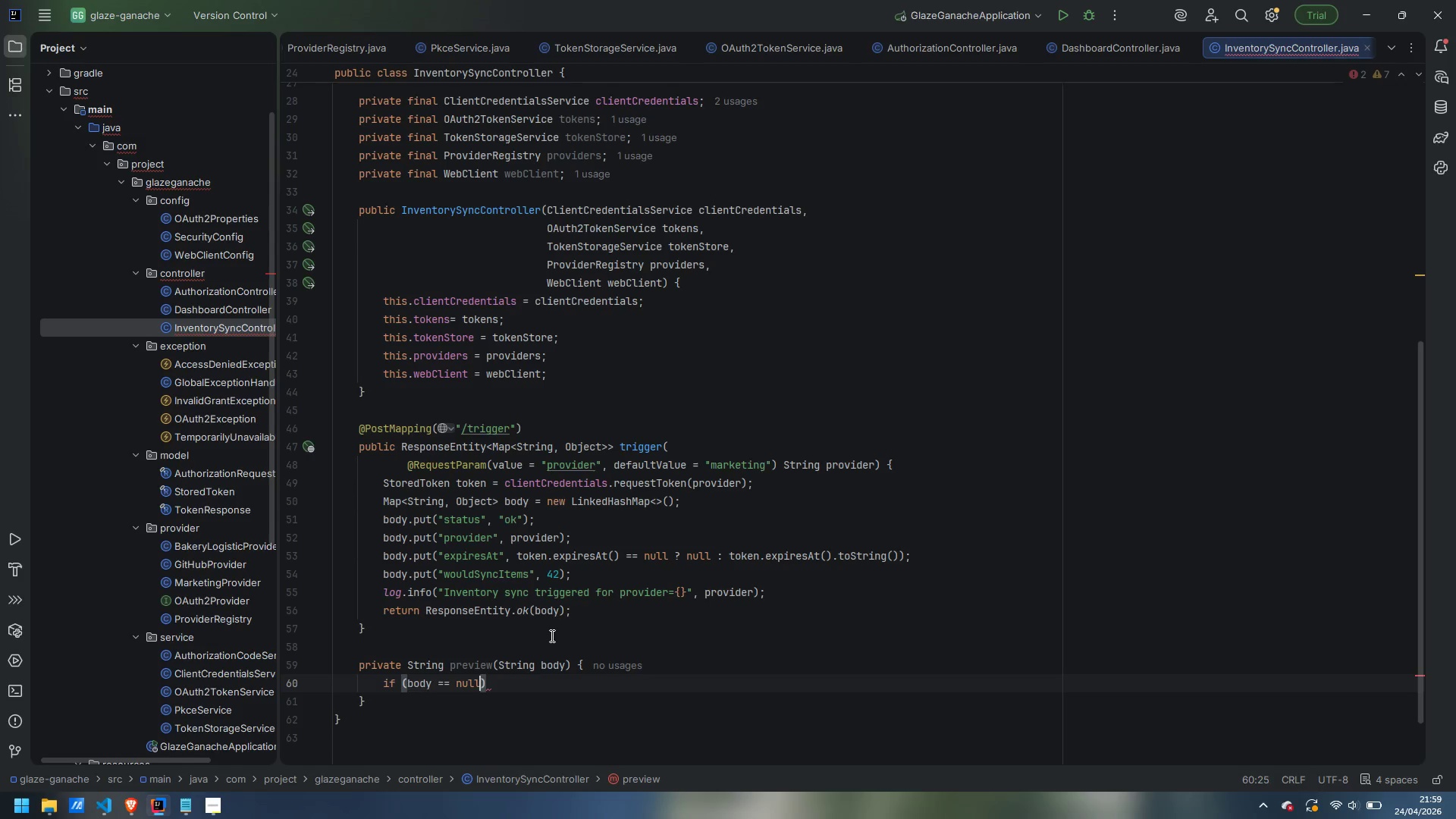 
key(ArrowRight)
 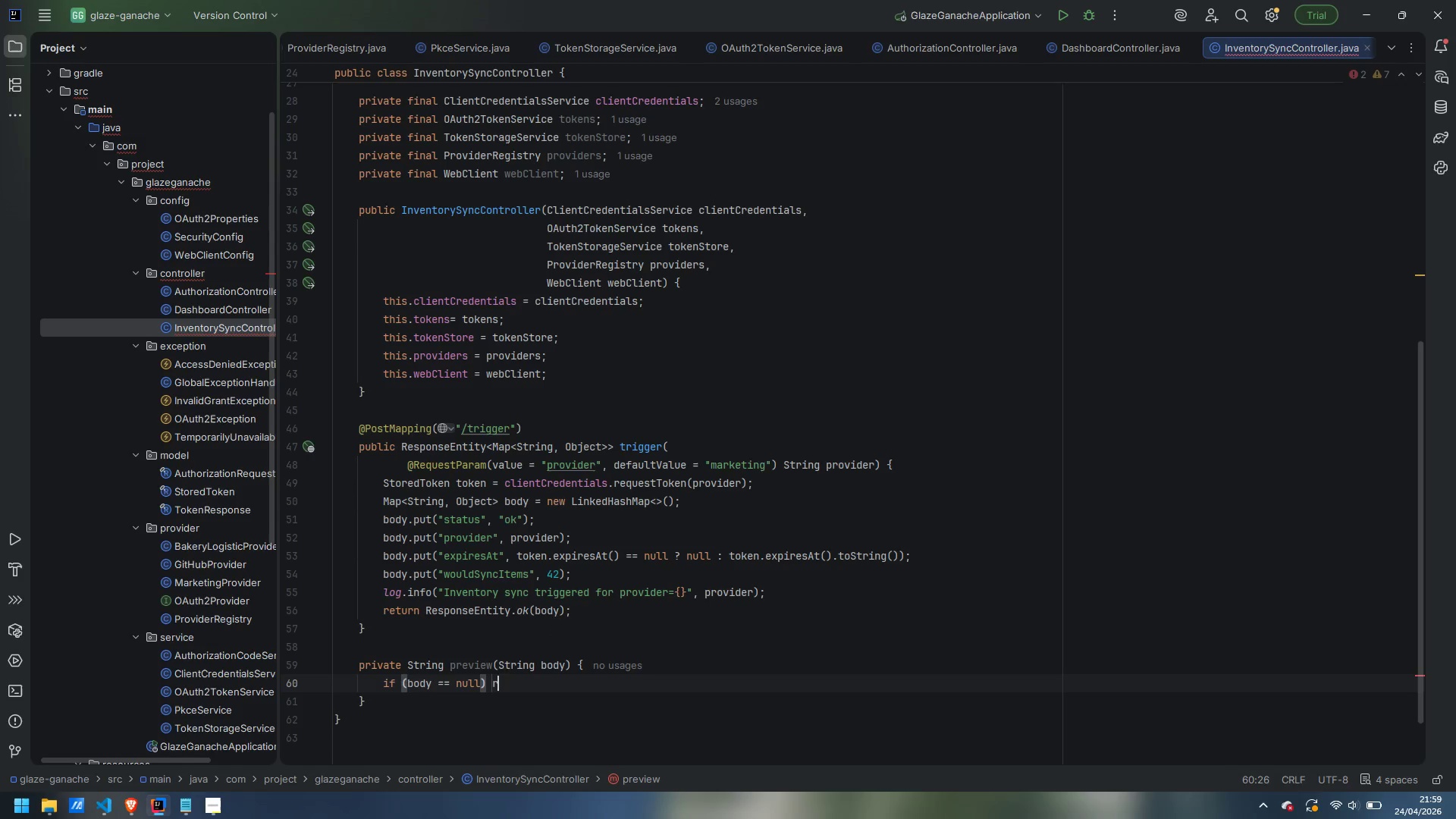 
type( retu )
key(Backspace)
type(rn null;)
 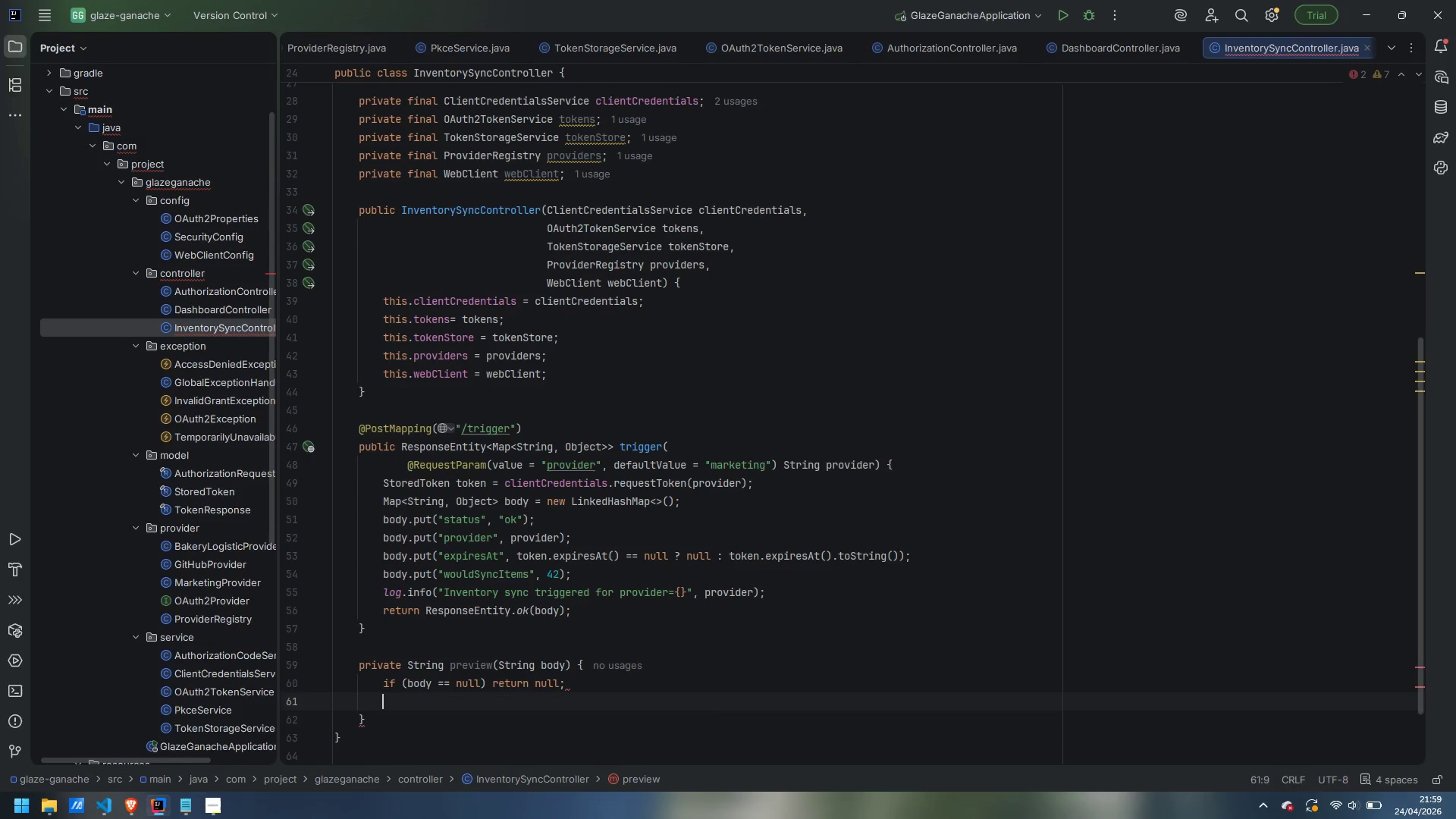 
key(Enter)
 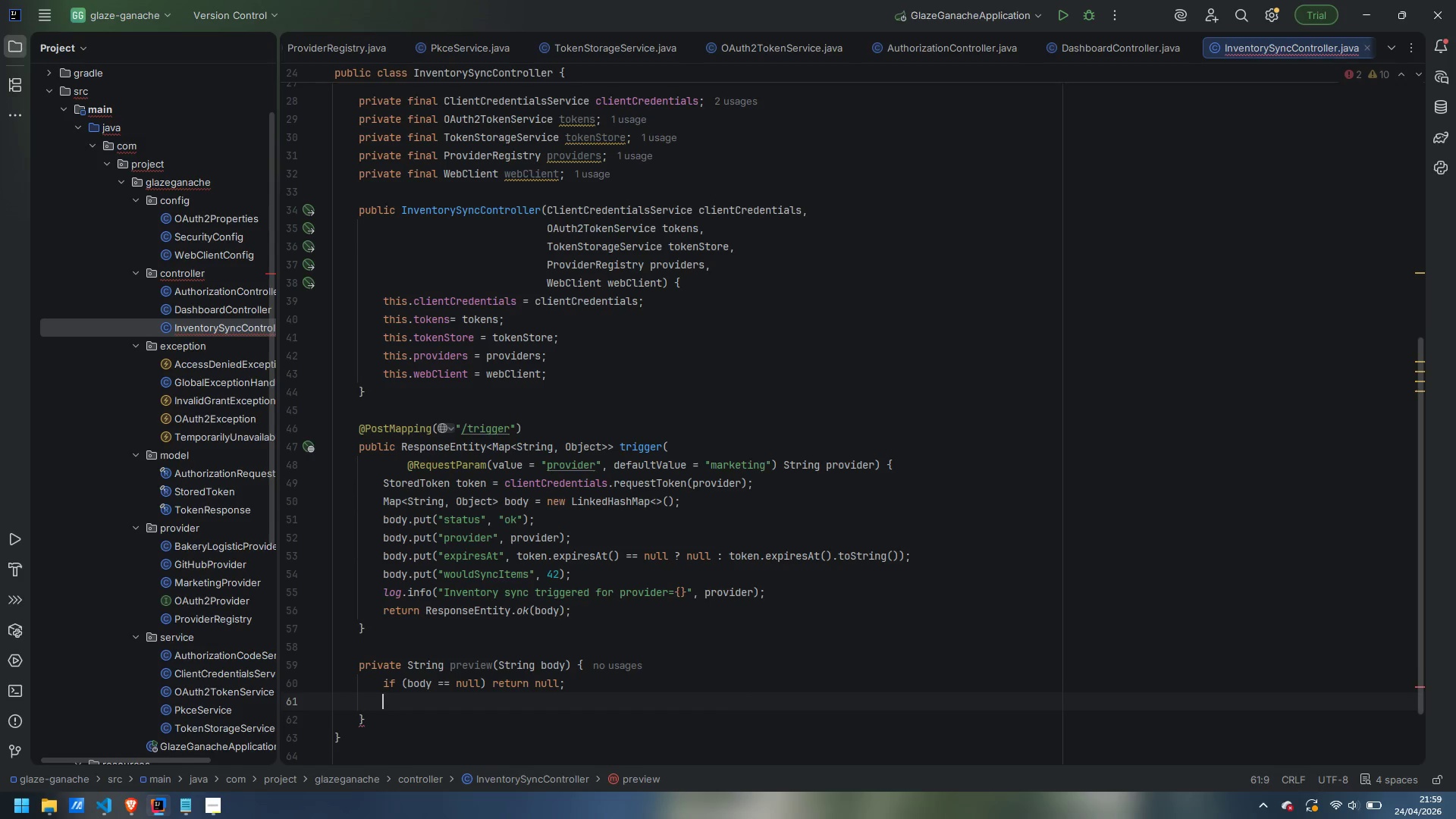 
type(reutrn )
 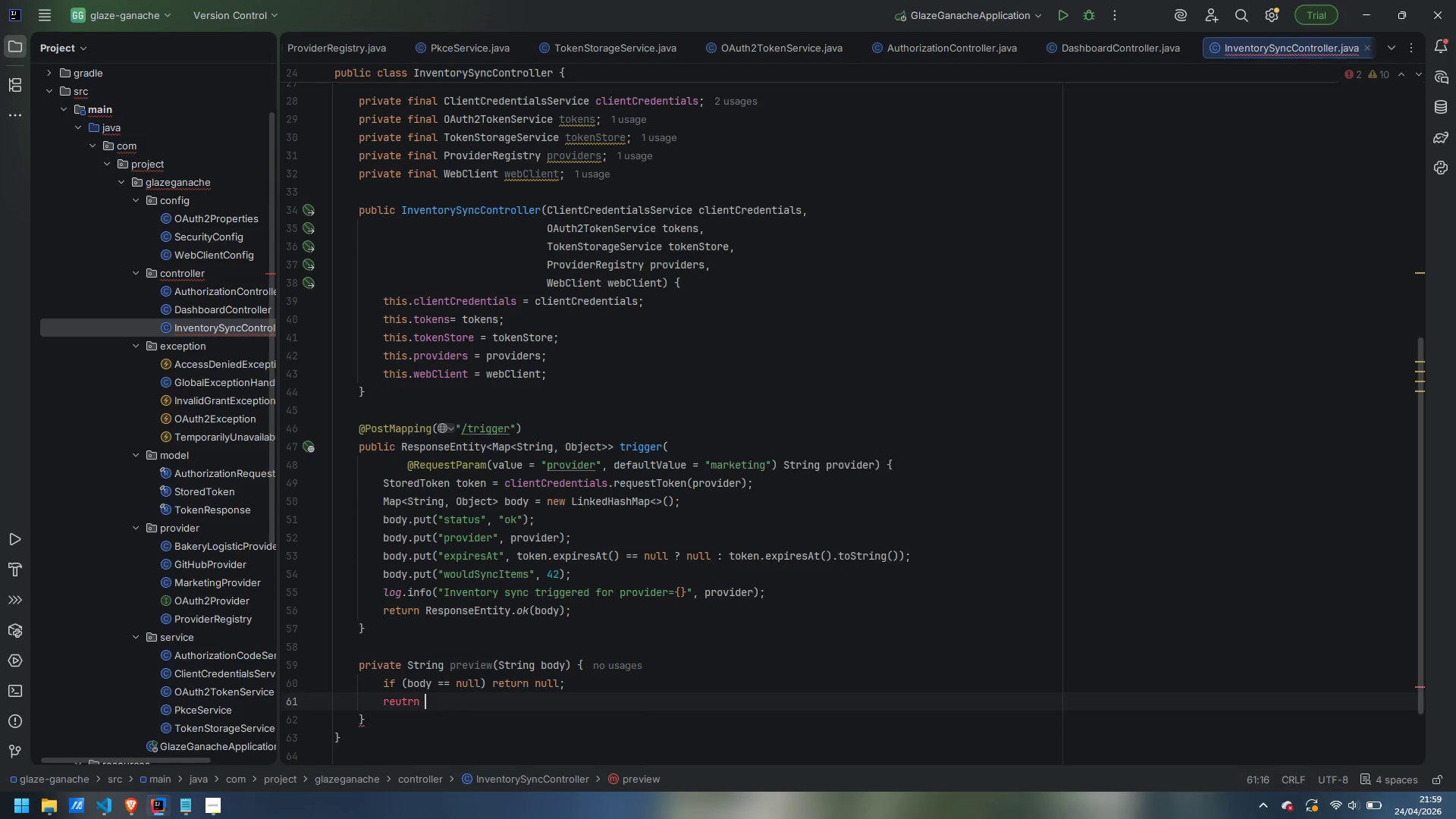 
key(Control+ControlLeft)
 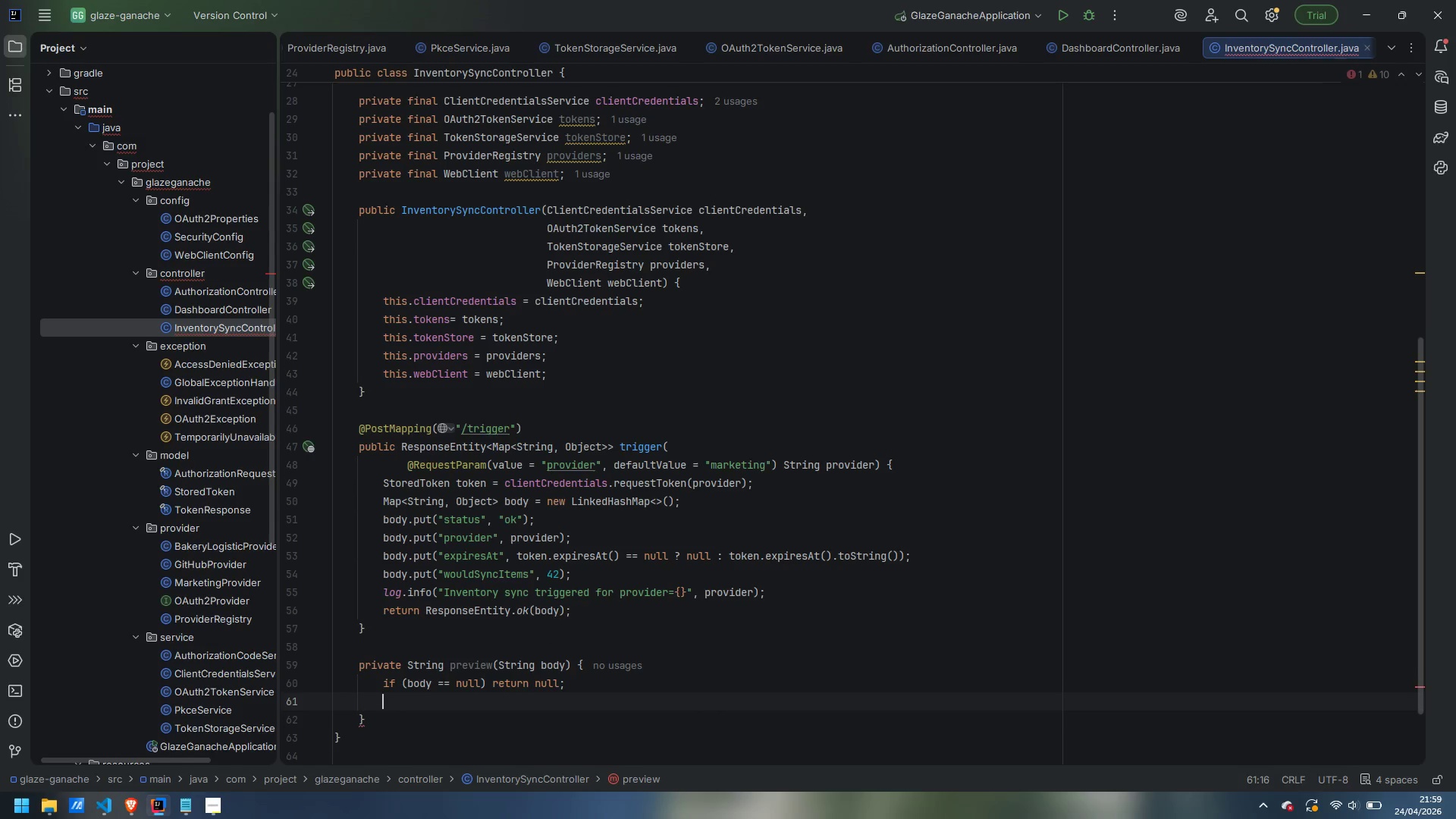 
key(Control+Backspace)
 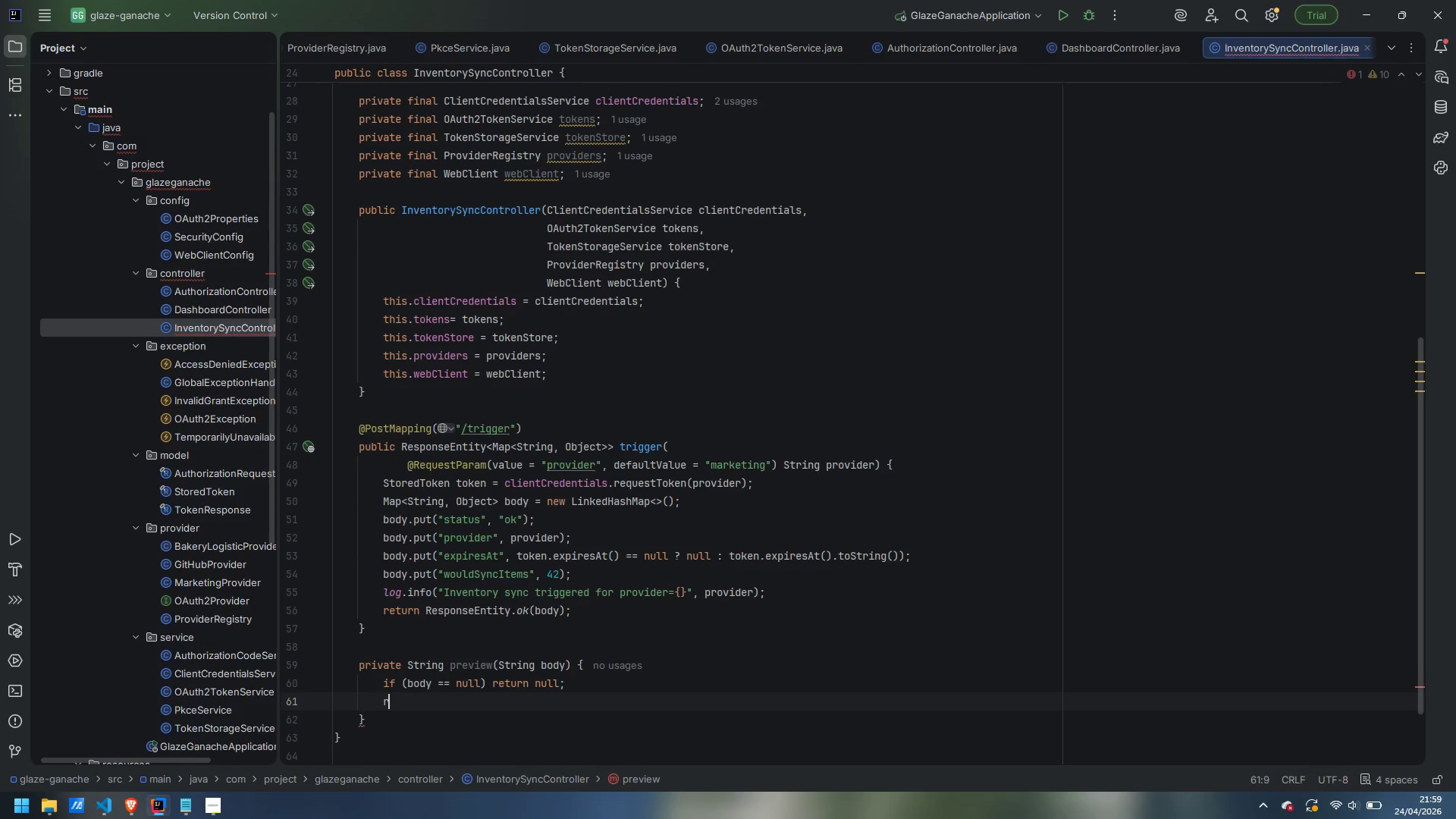 
type(return body.length() > 240 ? body.substring(0, 240)
 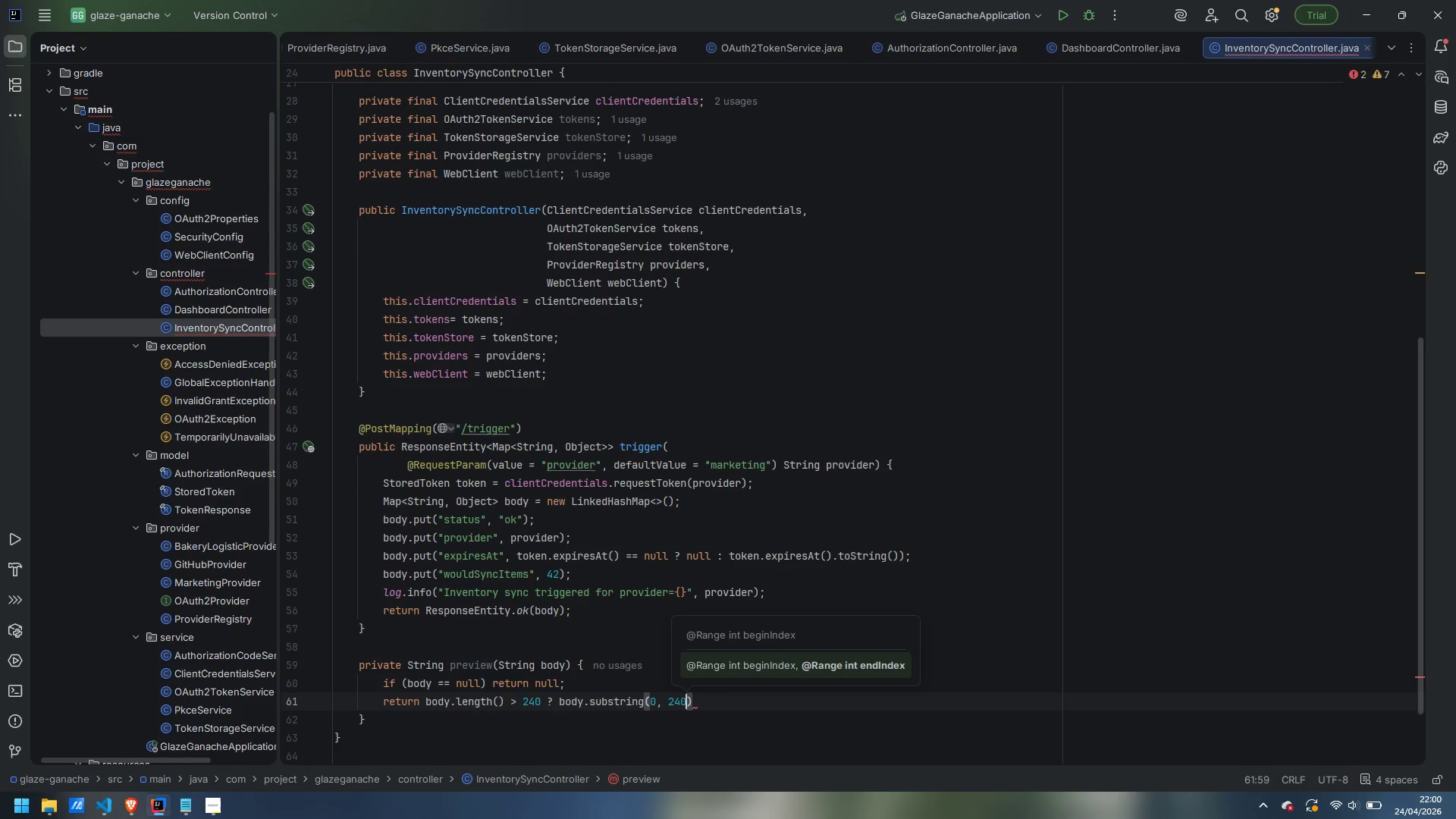 
key(ArrowRight)
 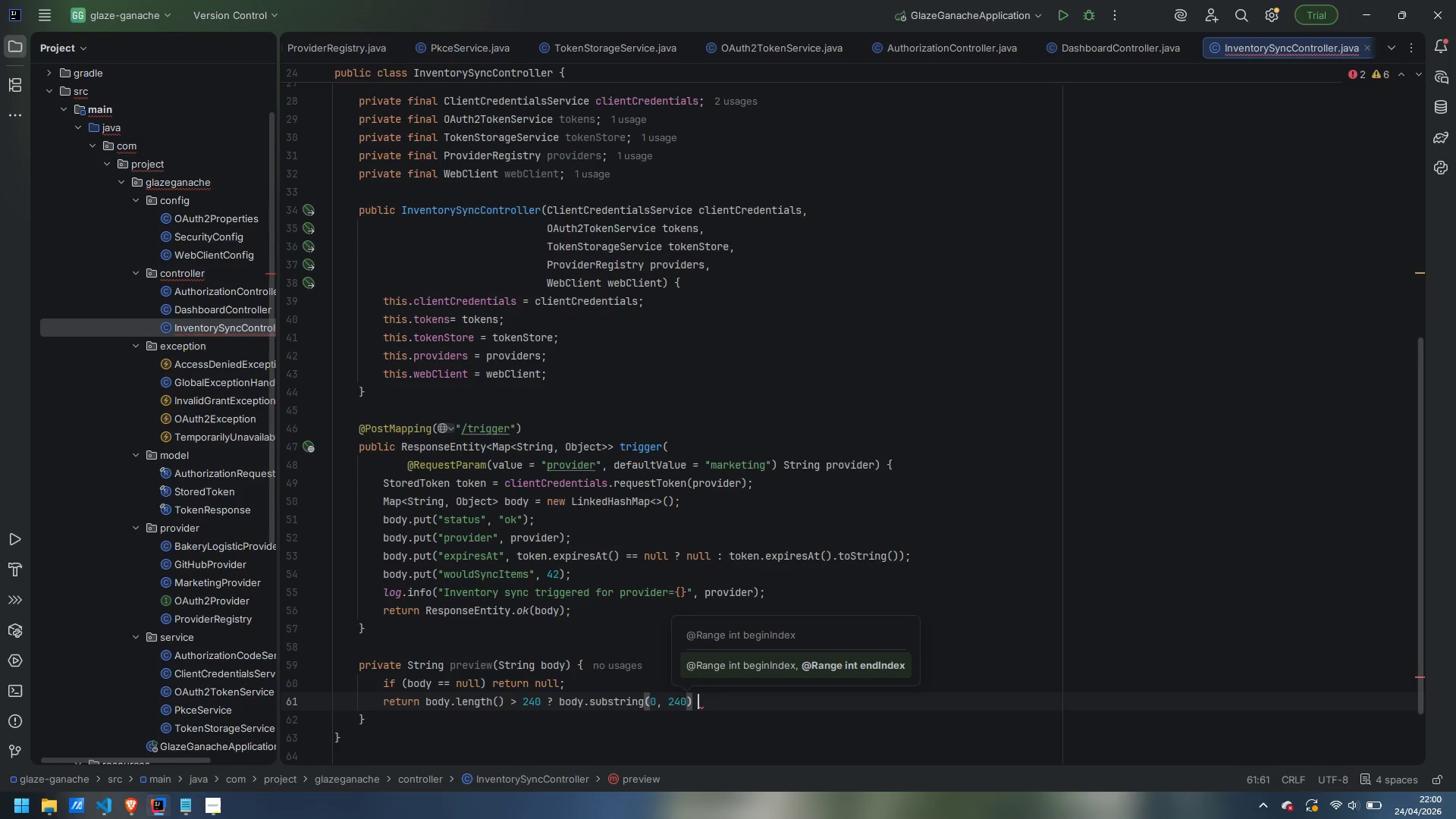 
key(Space)
 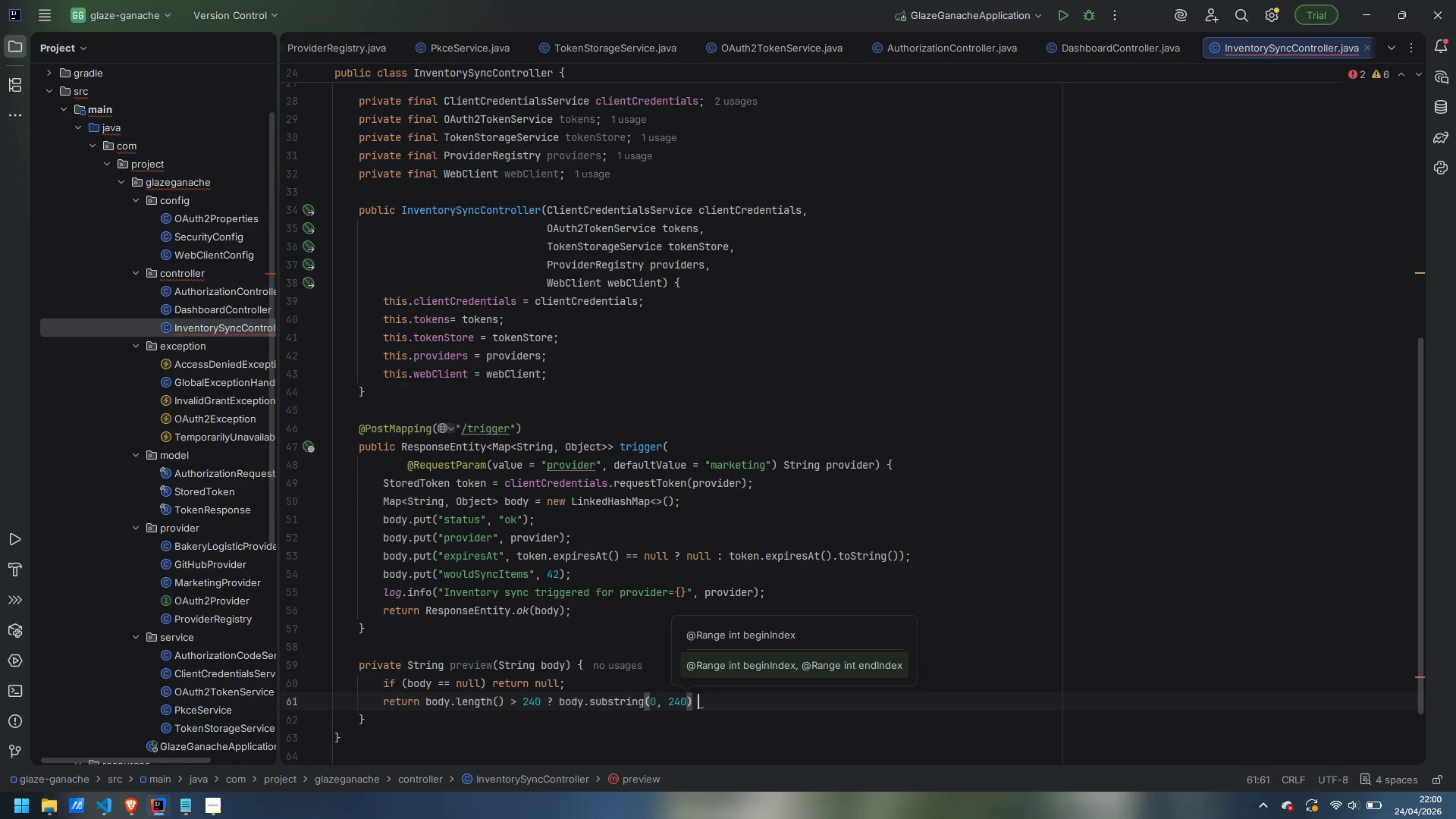 
key(Shift+Equal)
 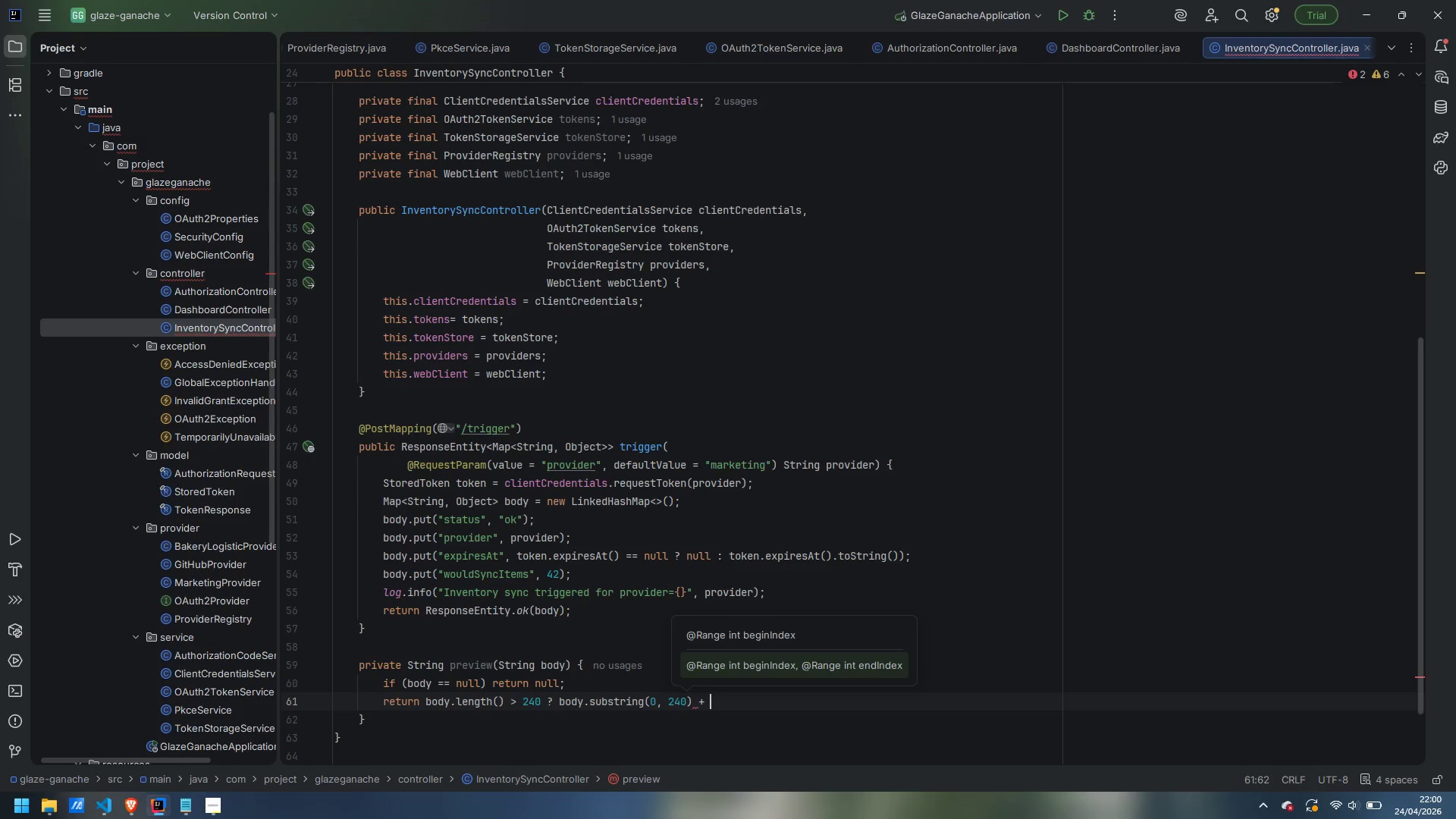 
key(Shift+Space)
 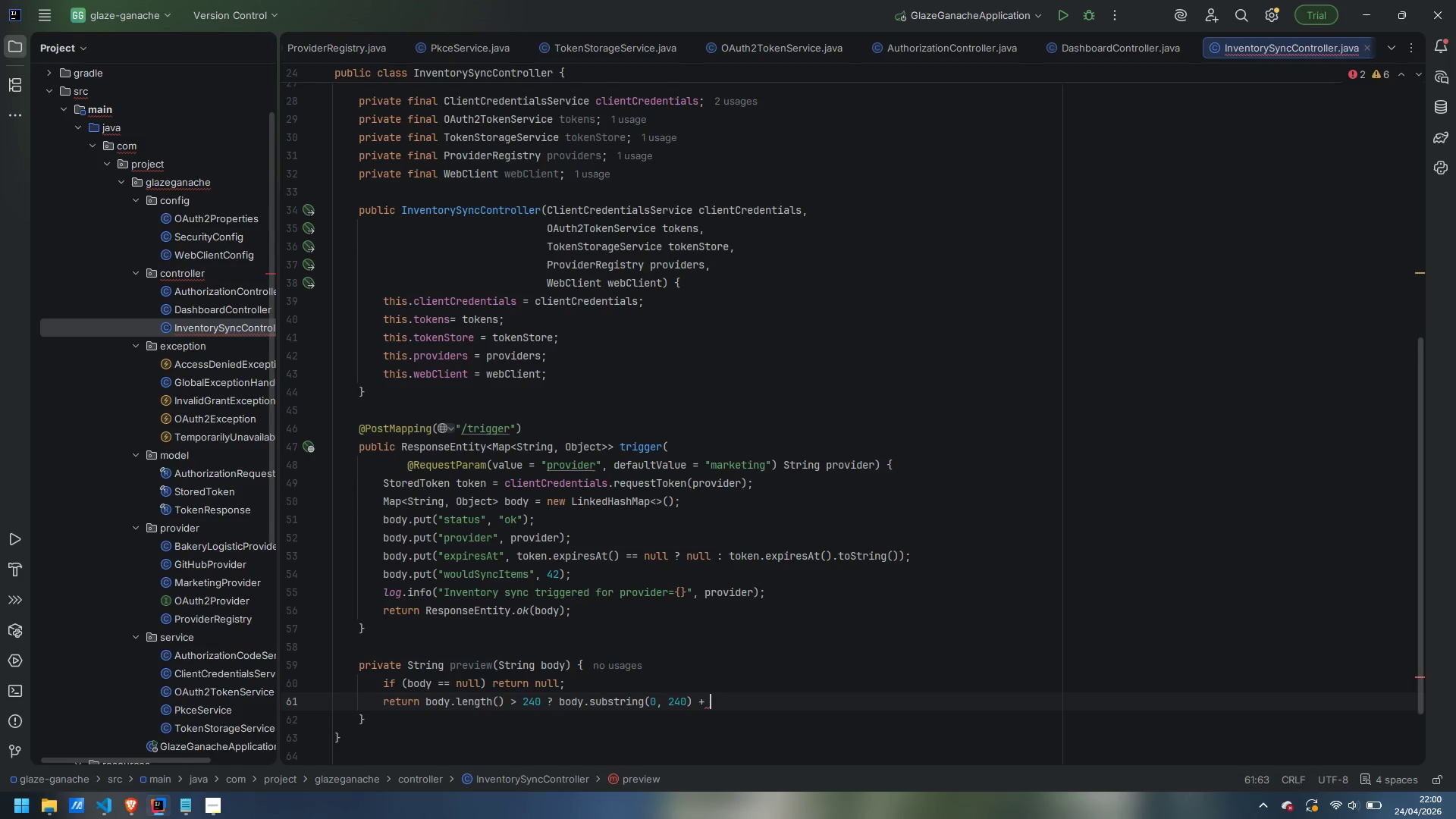 
key(Shift+ShiftLeft)
 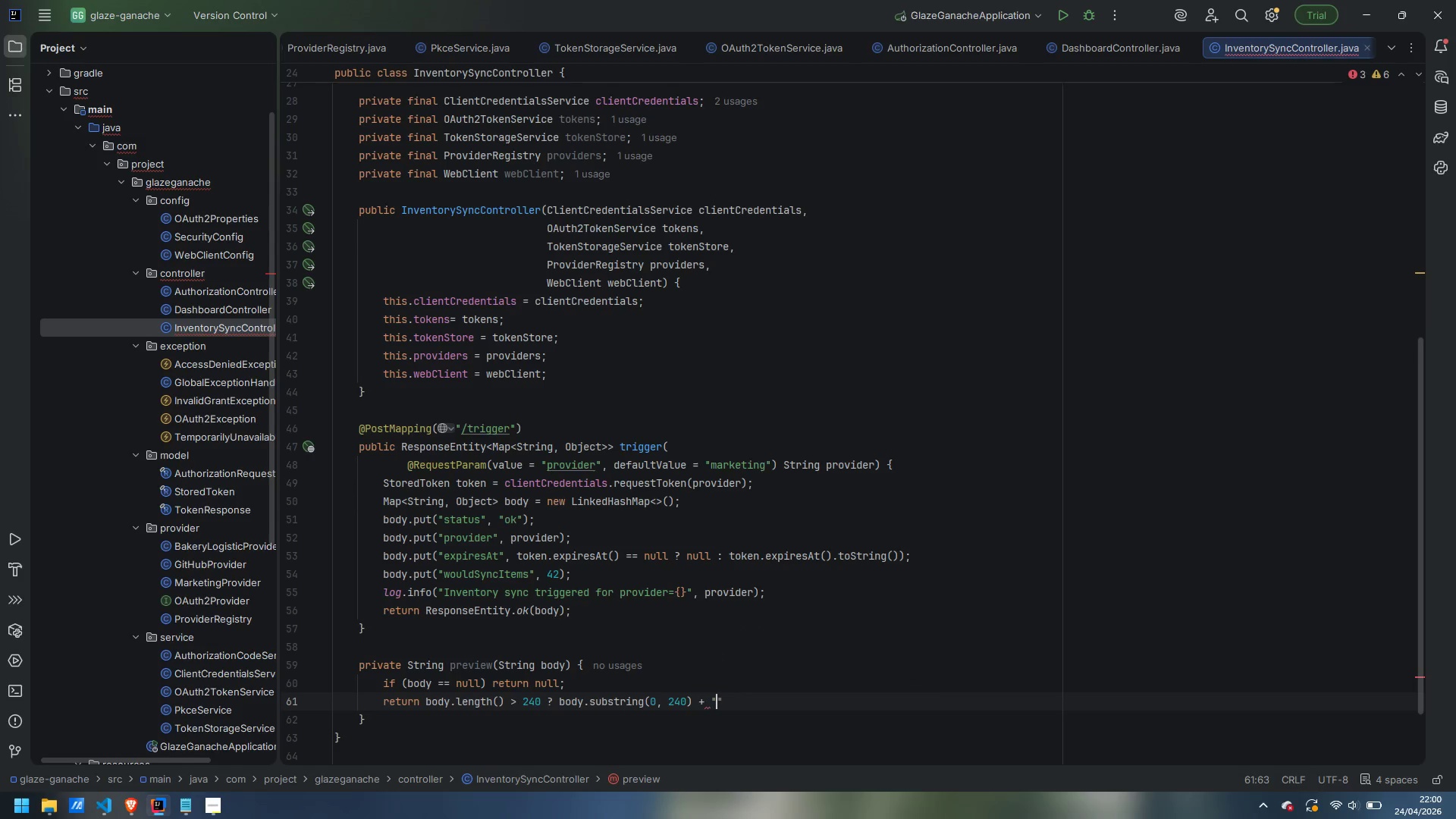 
key(Shift+Quote)
 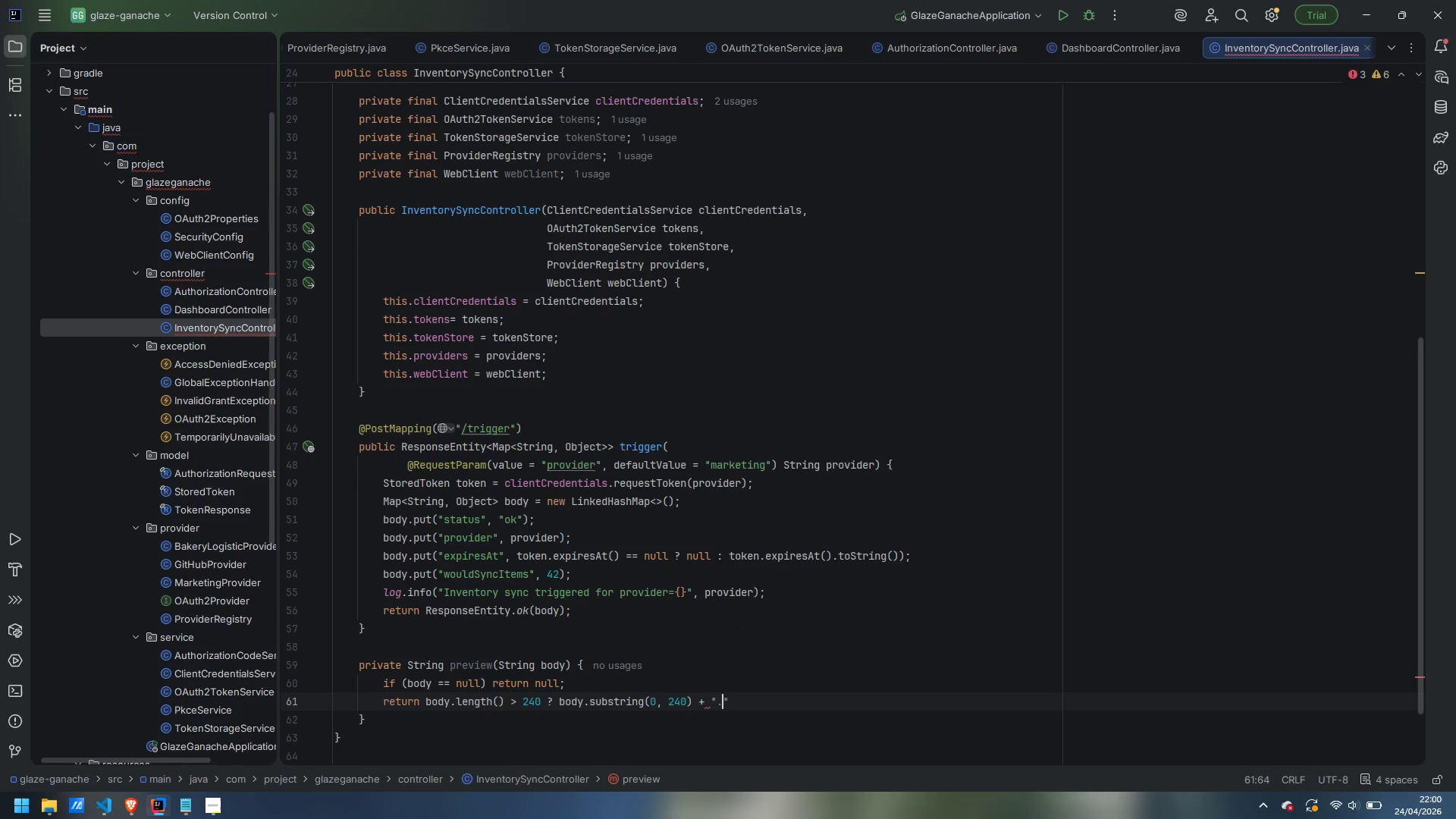 
key(Period)
 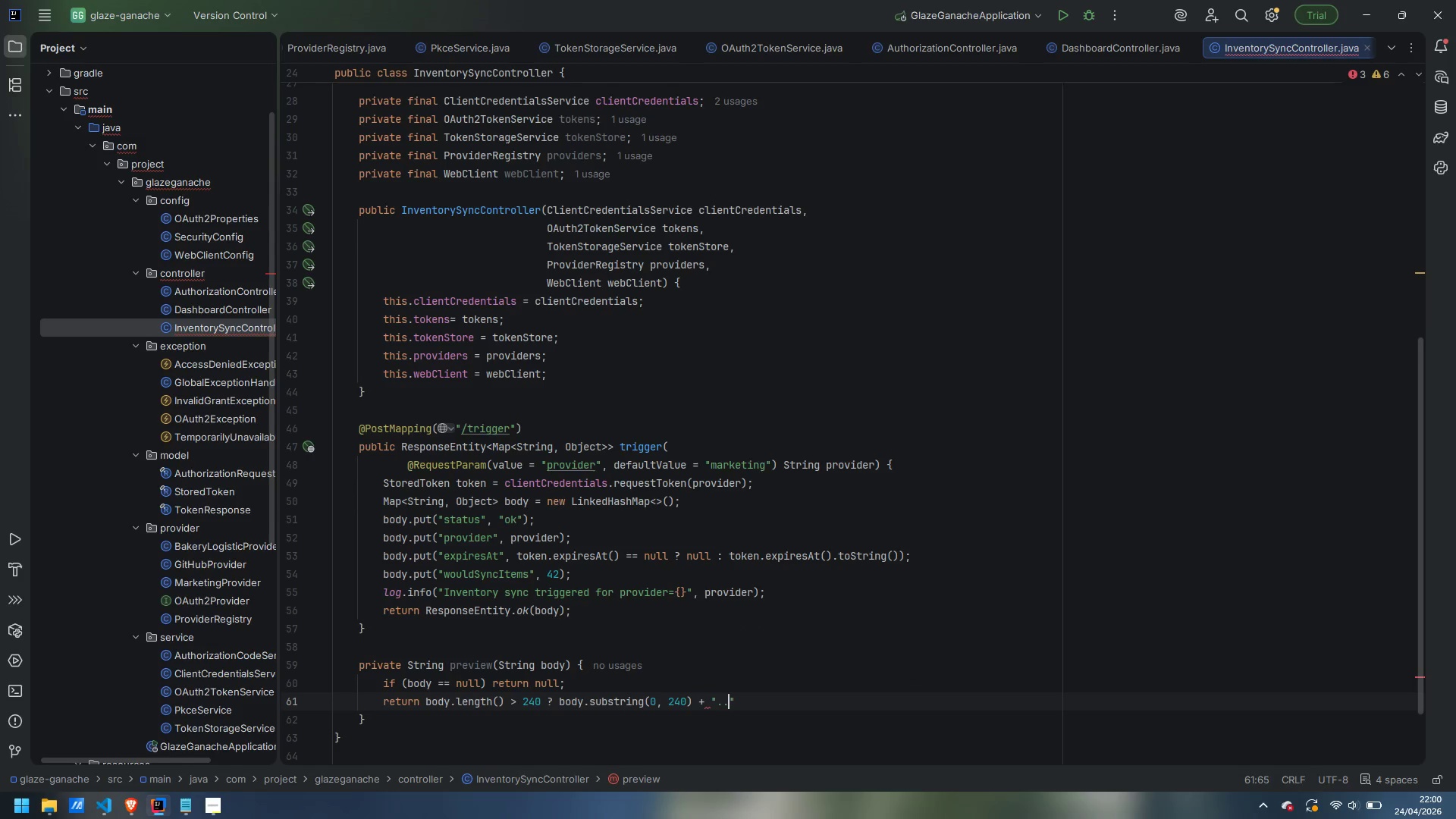 
key(Period)
 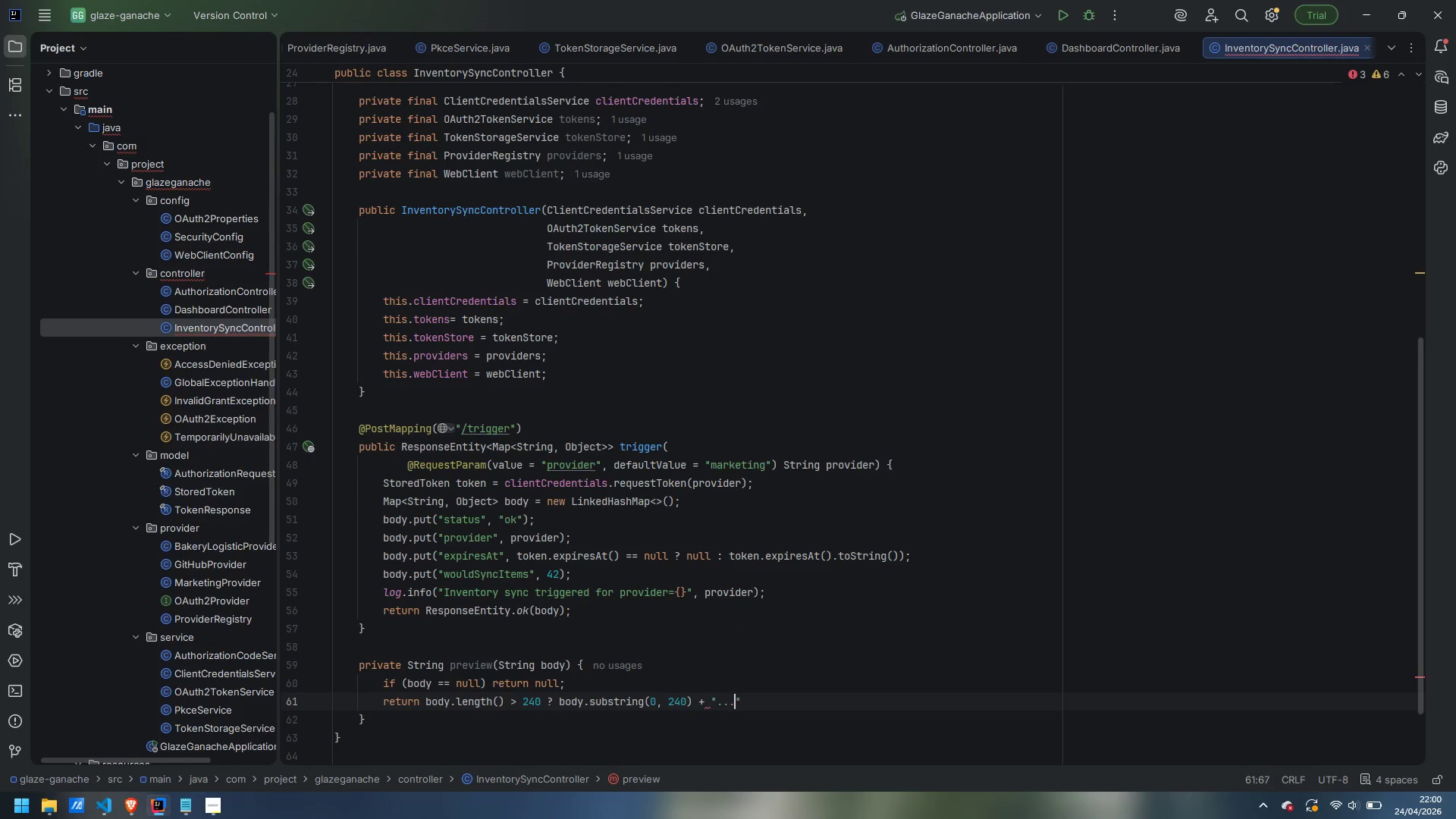 
key(Period)
 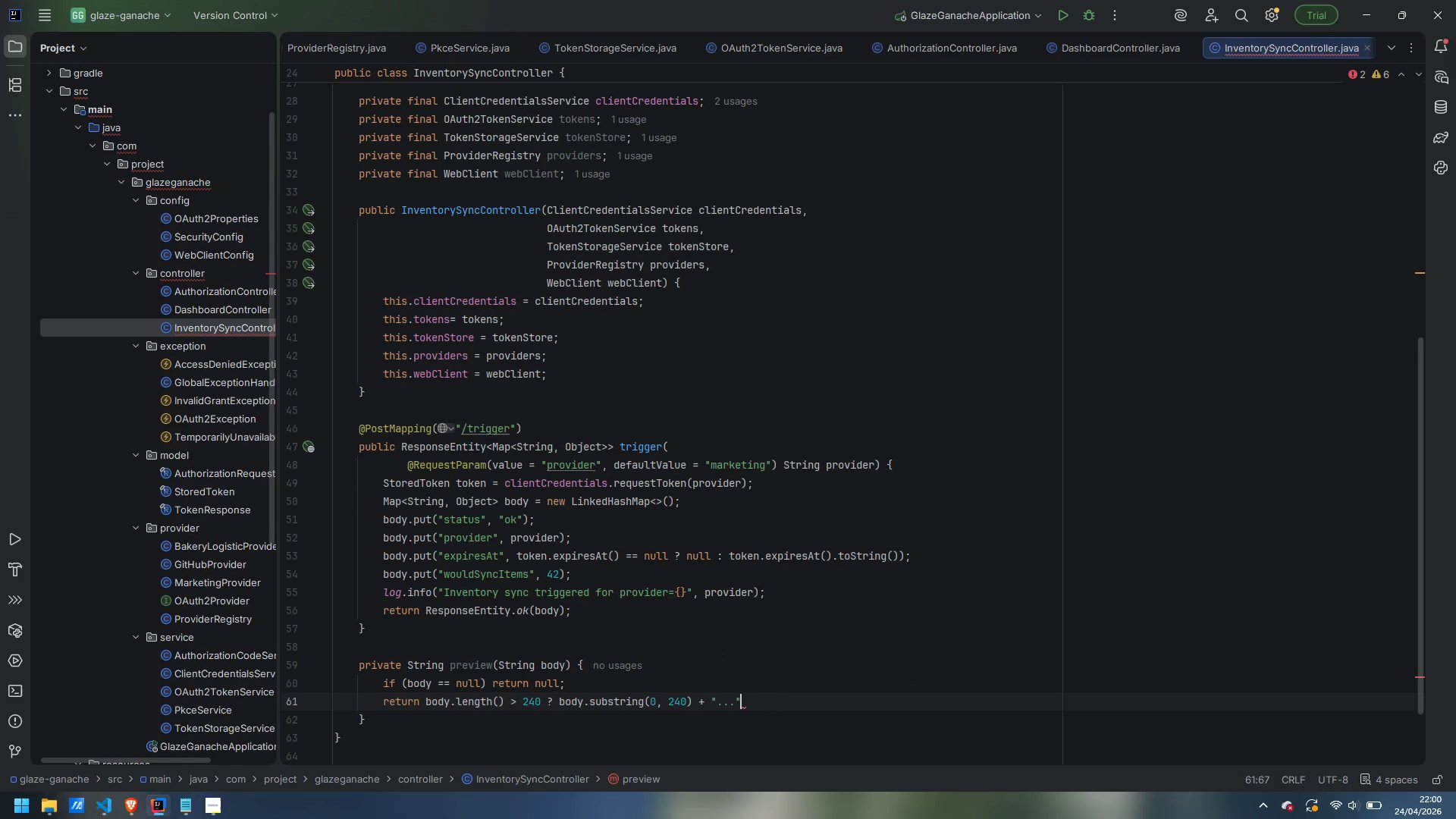 
key(ArrowRight)
 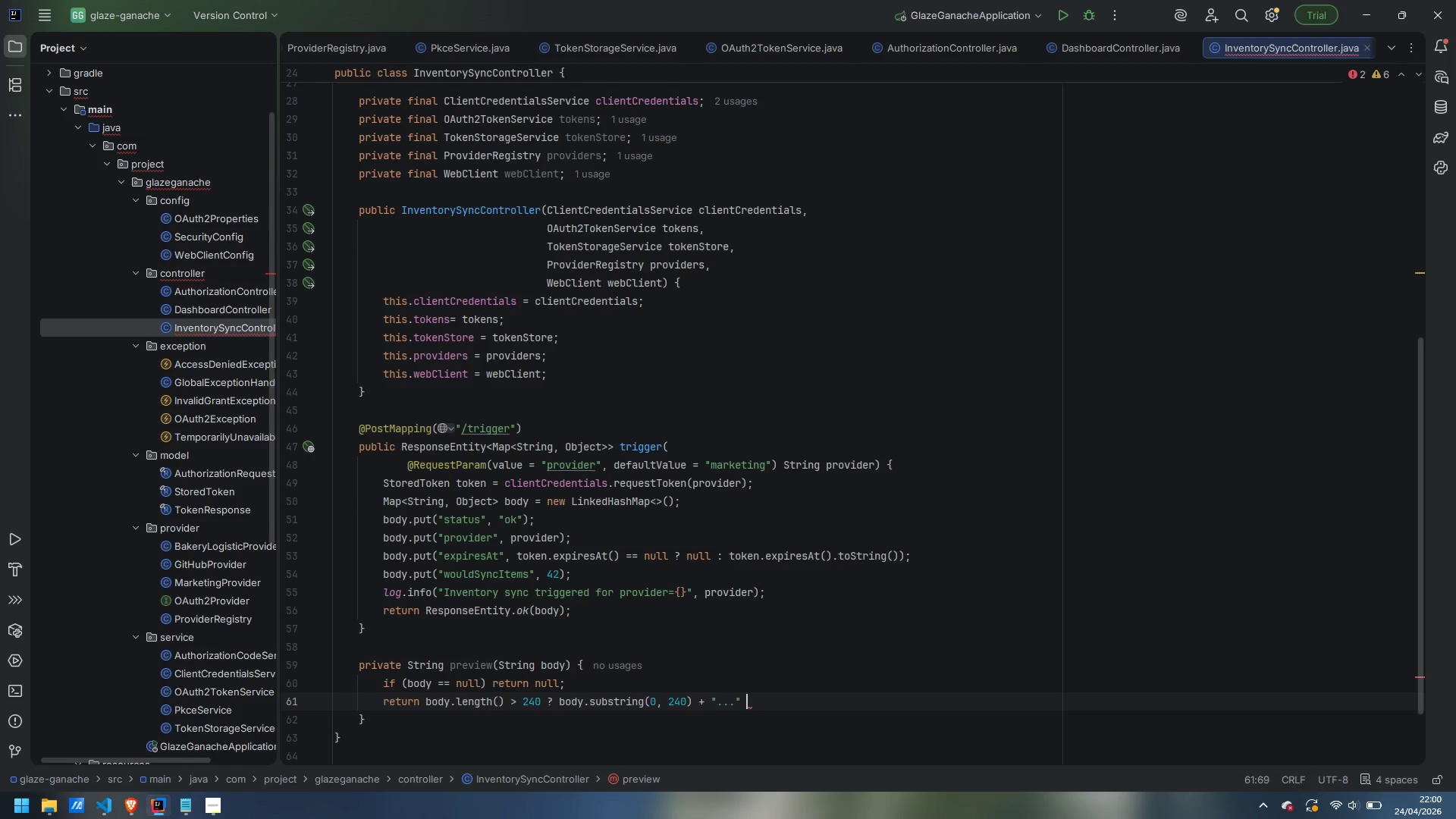 
type( : body;)
 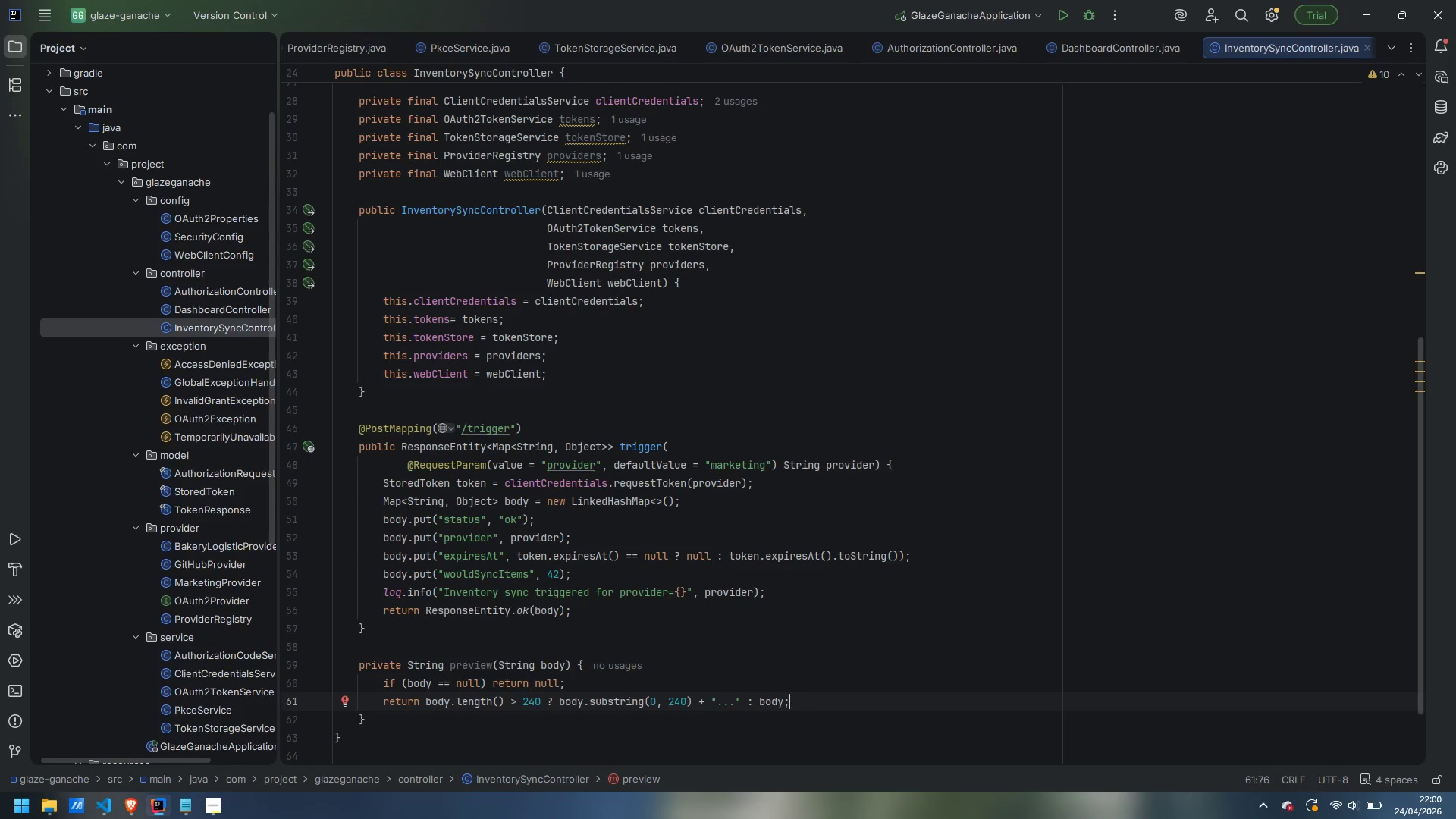 
wait(7.58)
 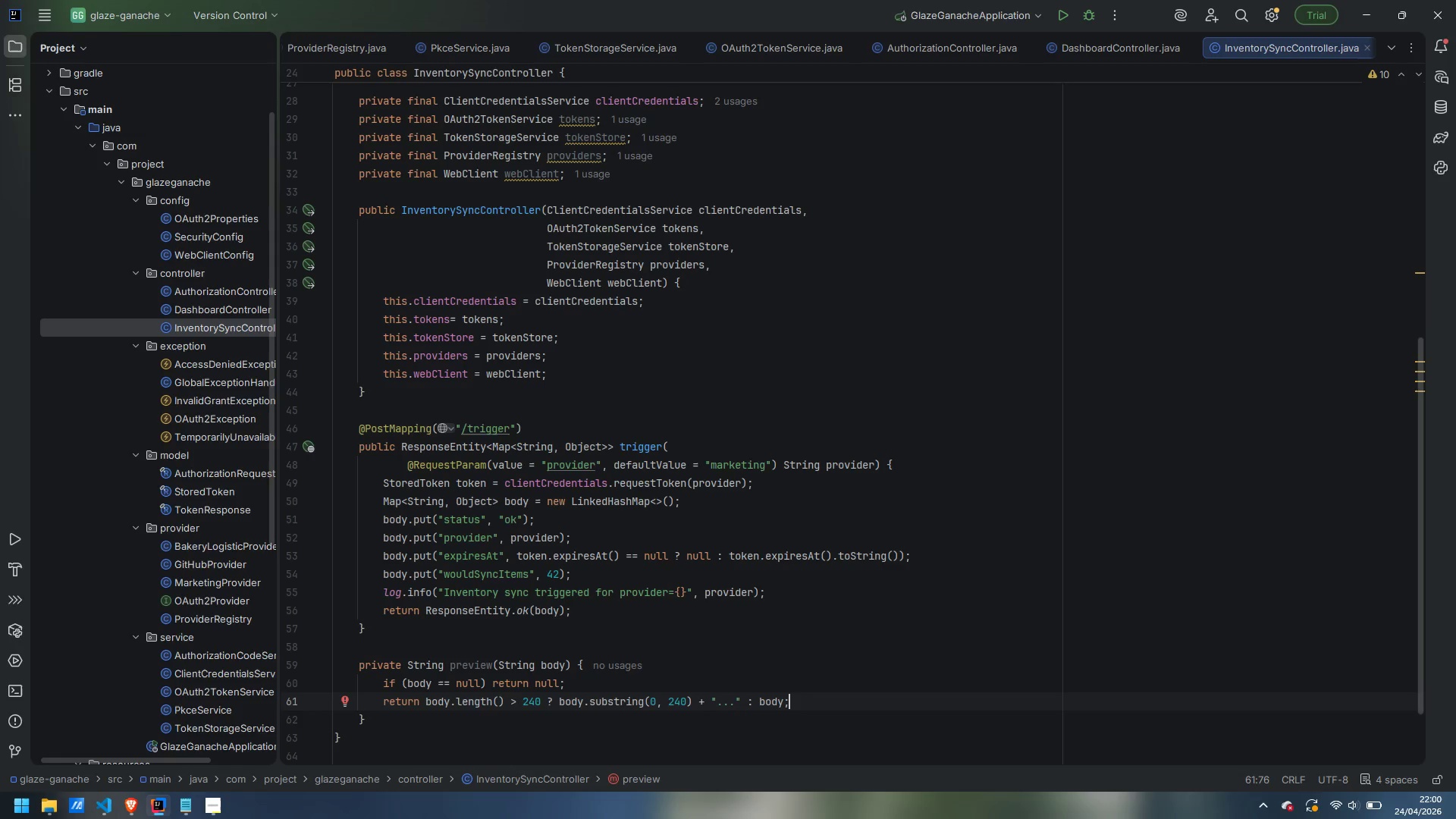 
key(ArrowUp)
 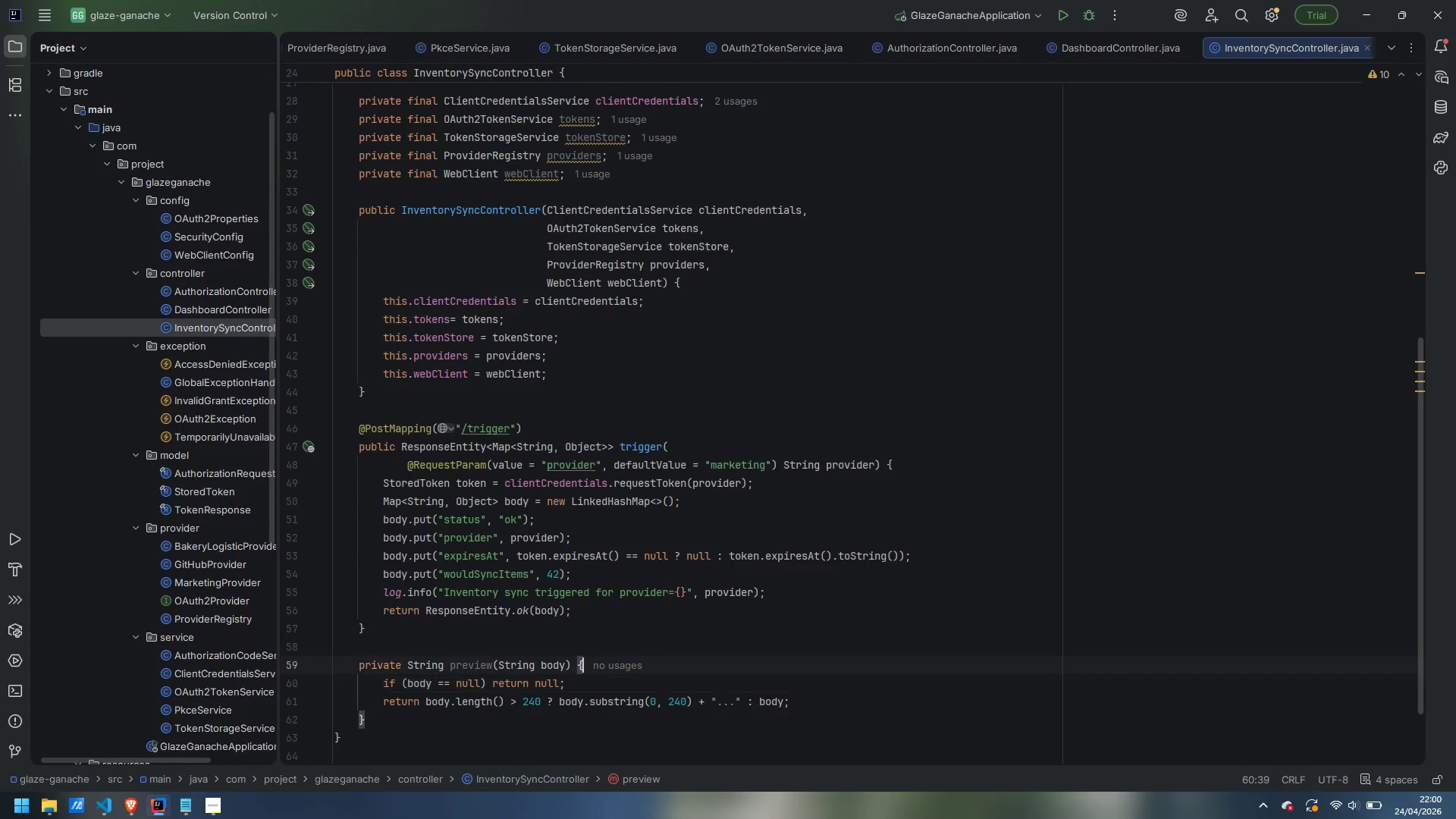 
key(ArrowUp)
 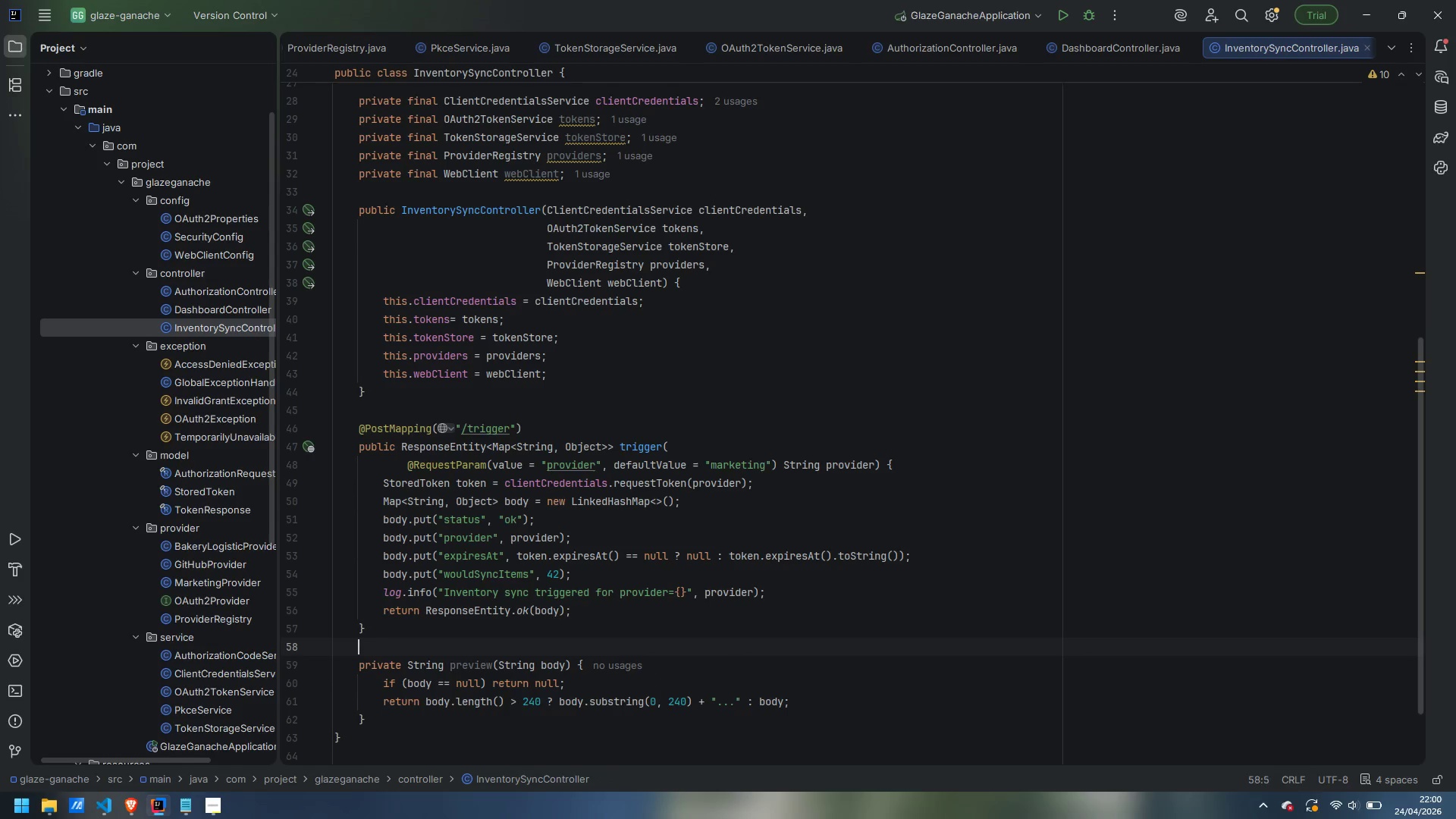 
key(ArrowUp)
 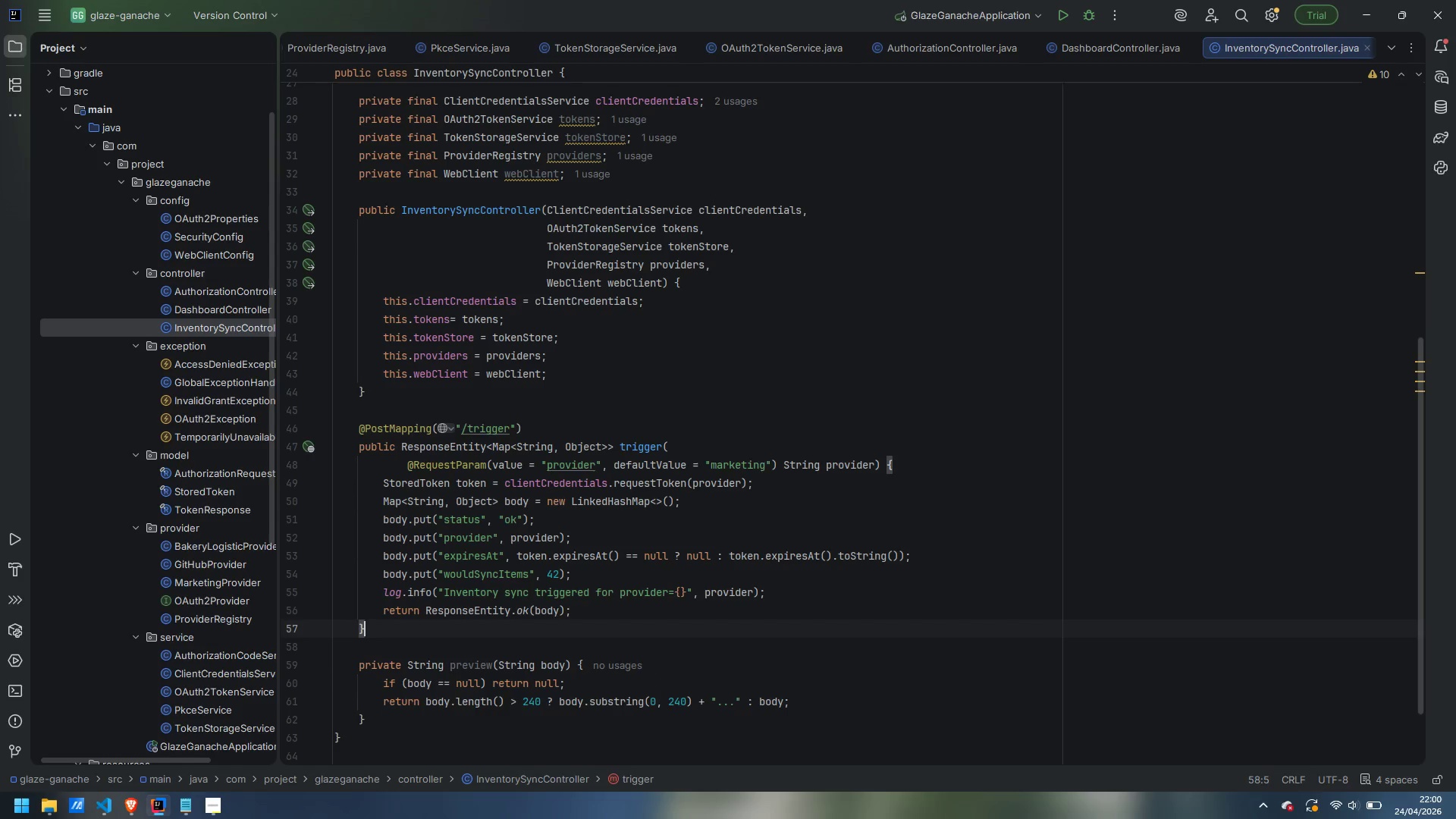 
key(ArrowUp)
 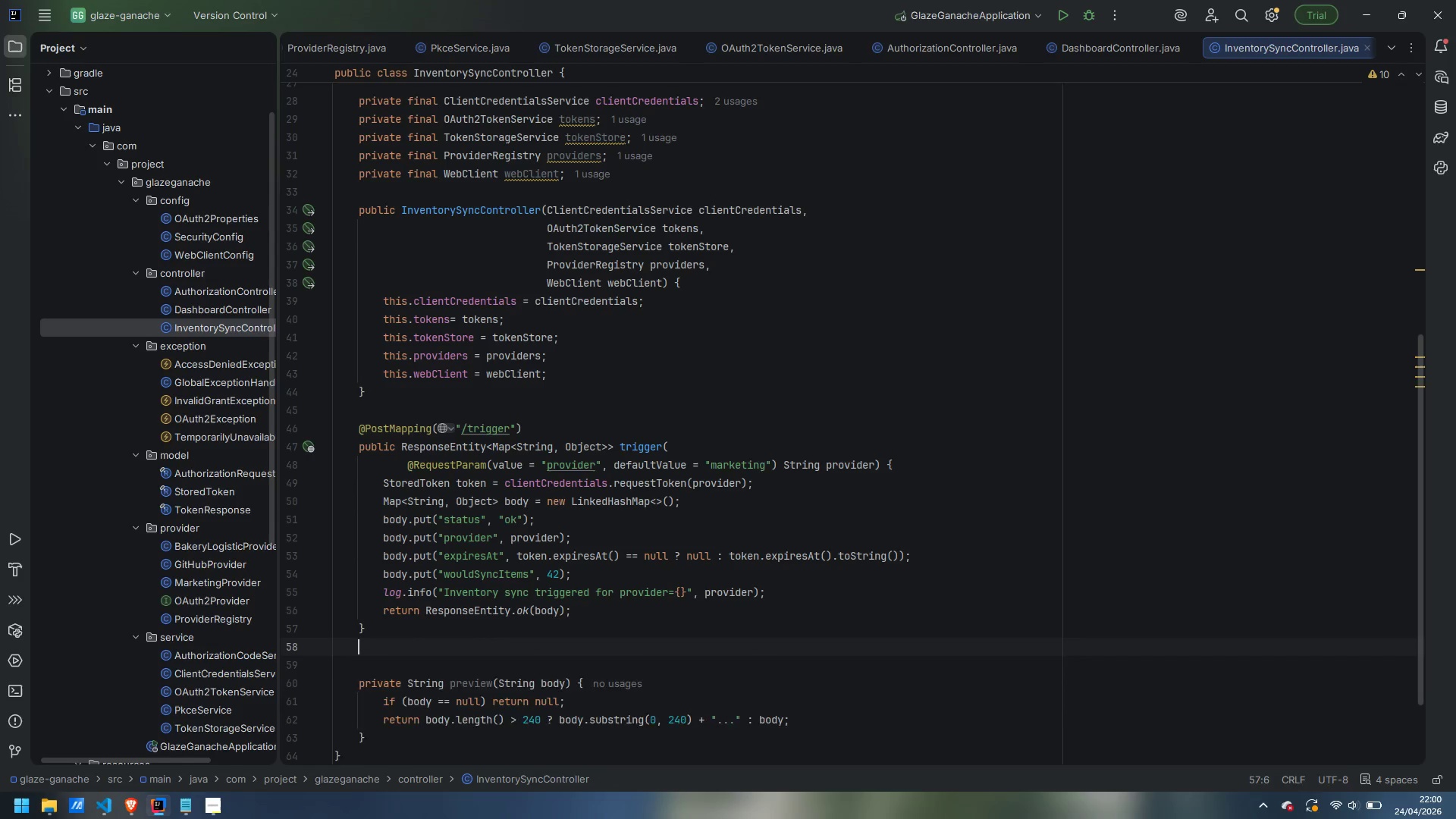 
key(Enter)
 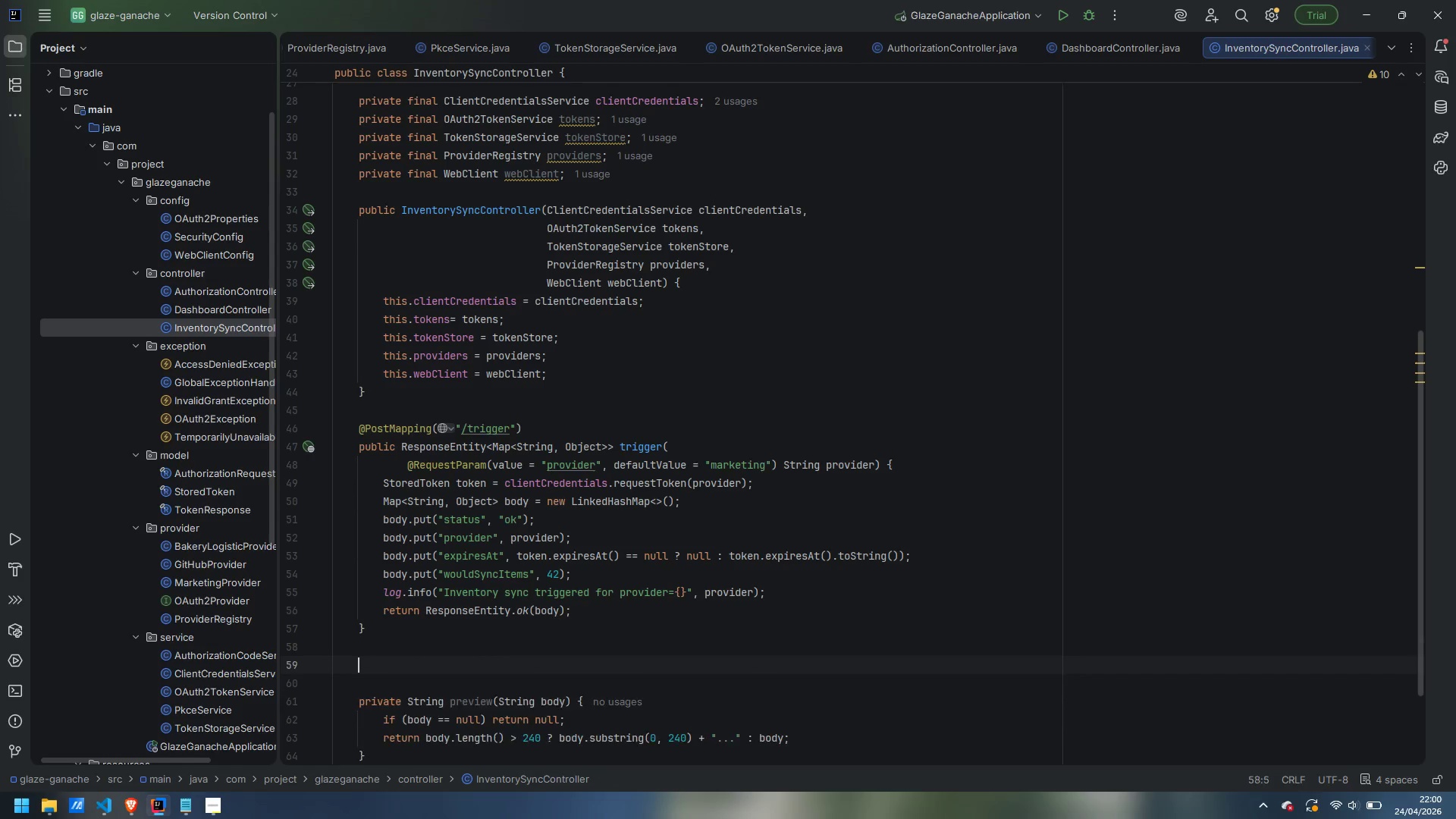 
key(Enter)
 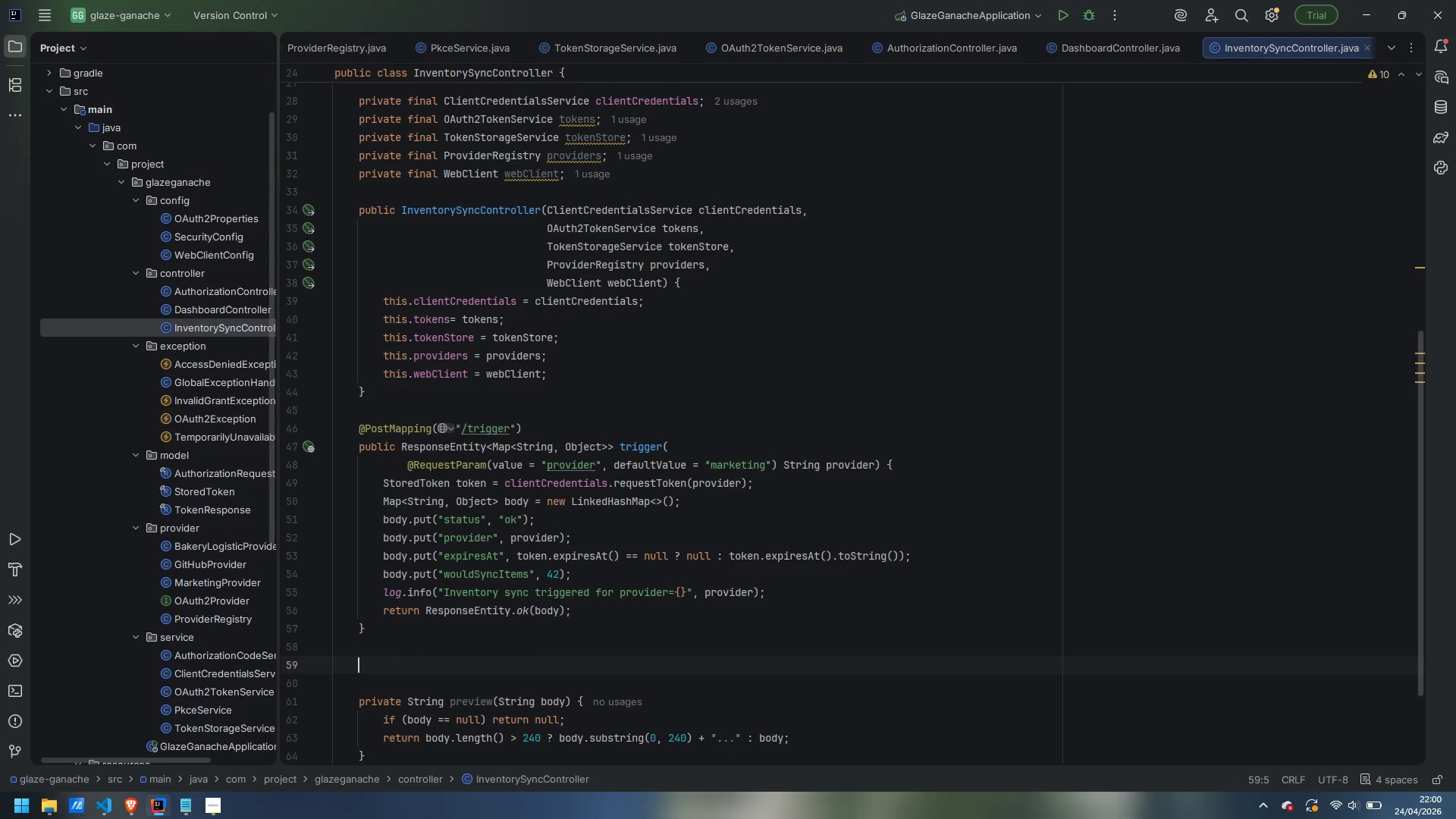 
type(@GetMapping("/)
 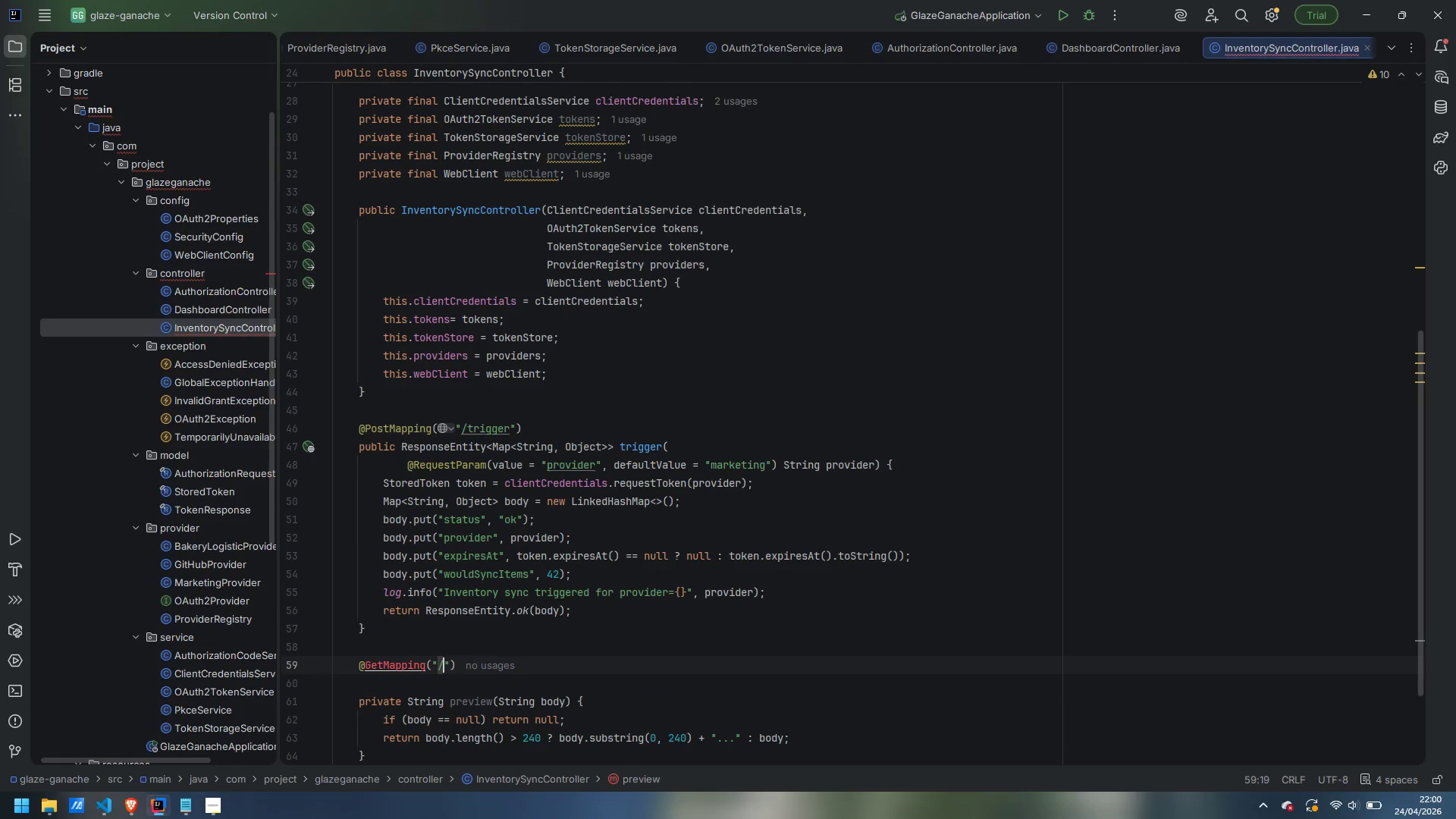 
key(Control+Period)
 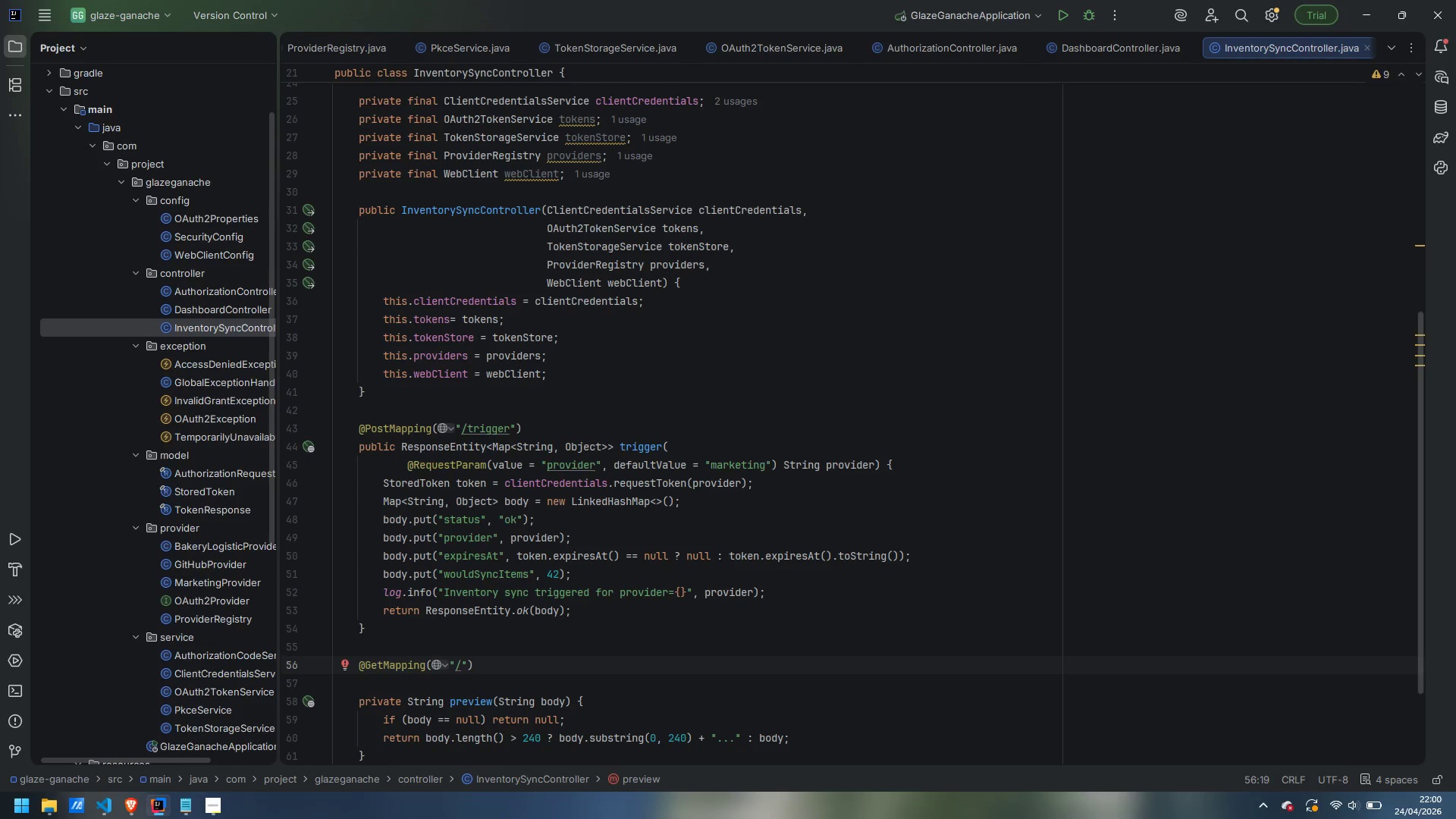 
type(resource)
 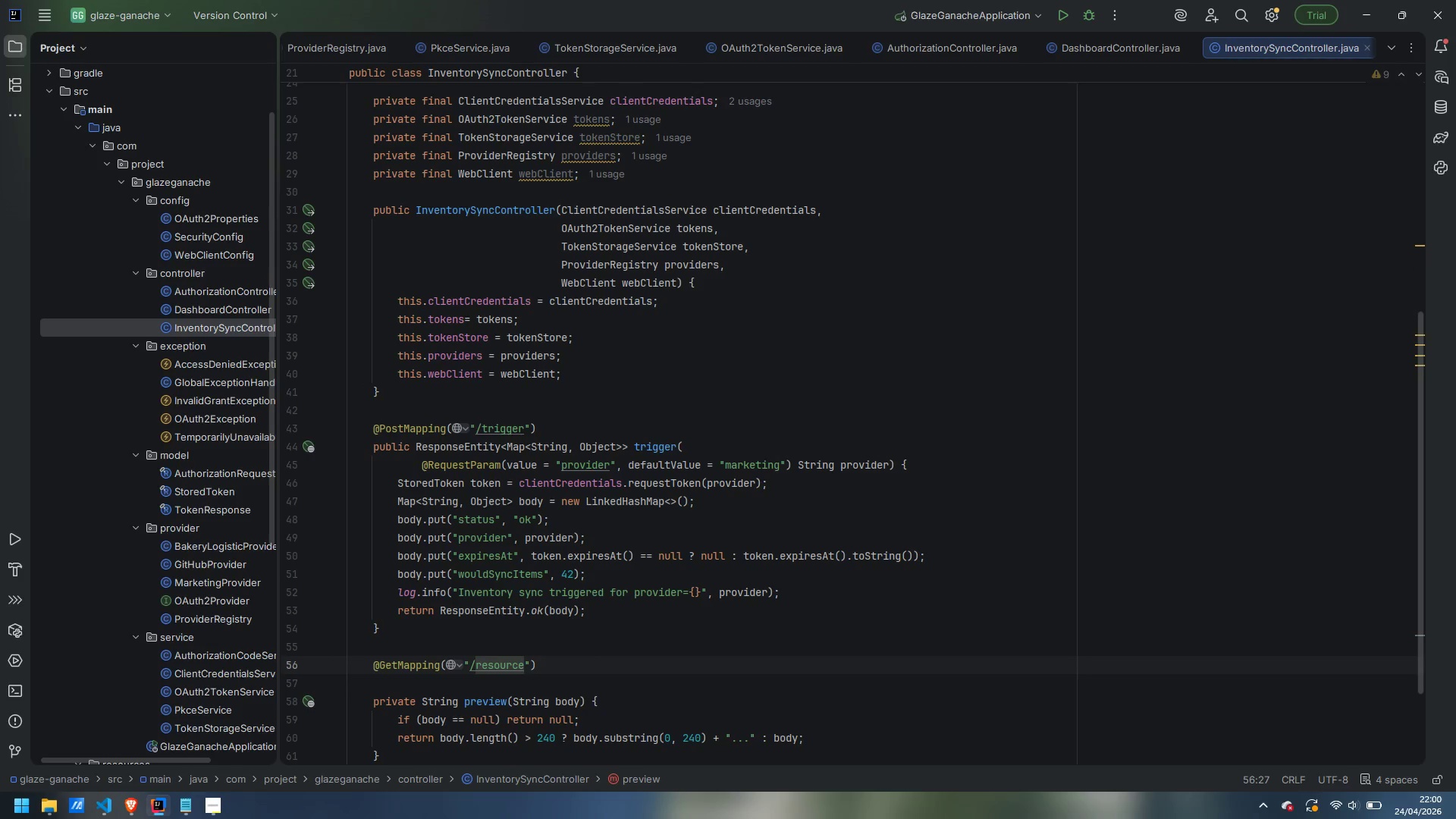 
key(ArrowRight)
 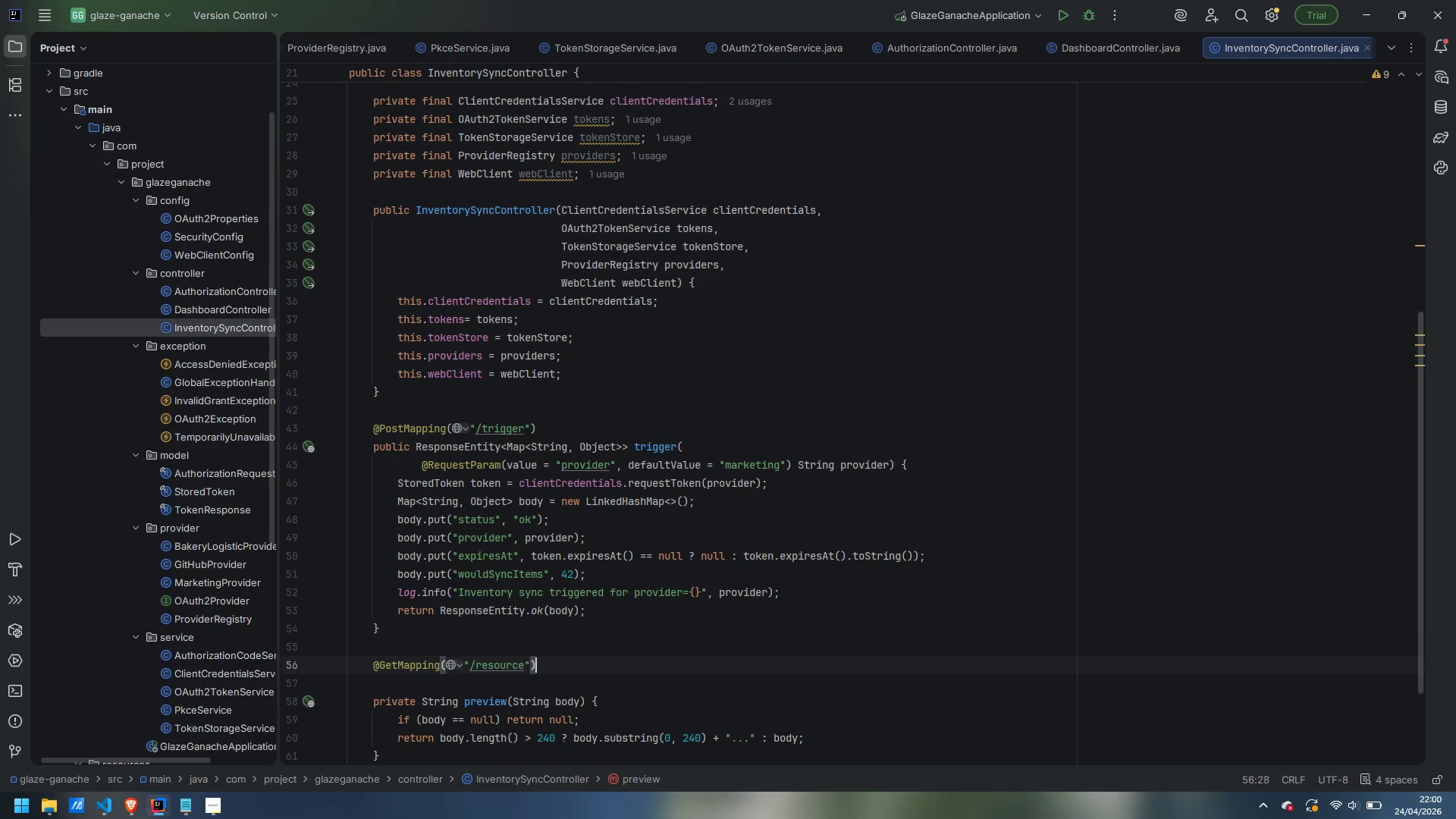 
key(ArrowRight)
 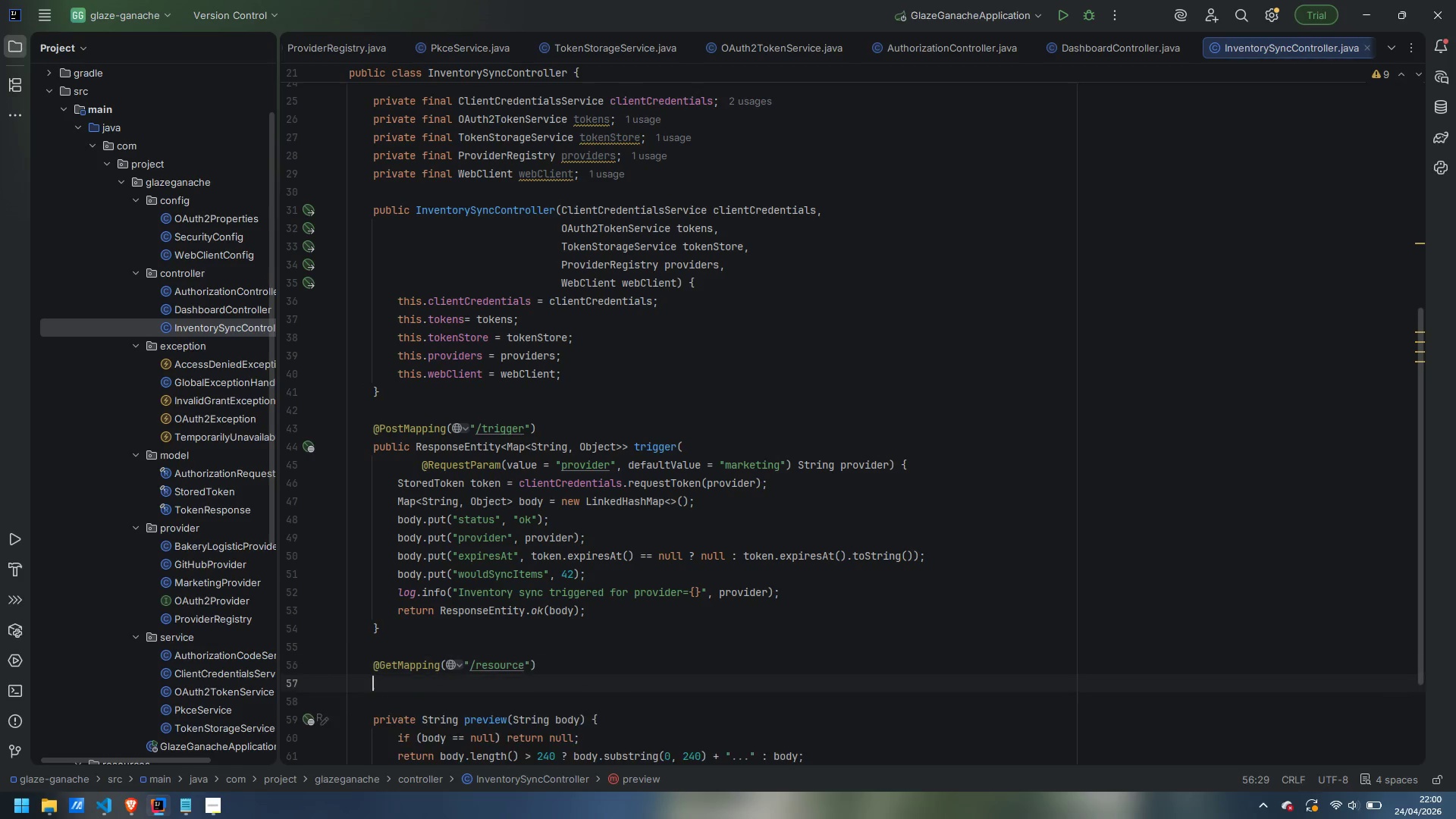 
key(Enter)
 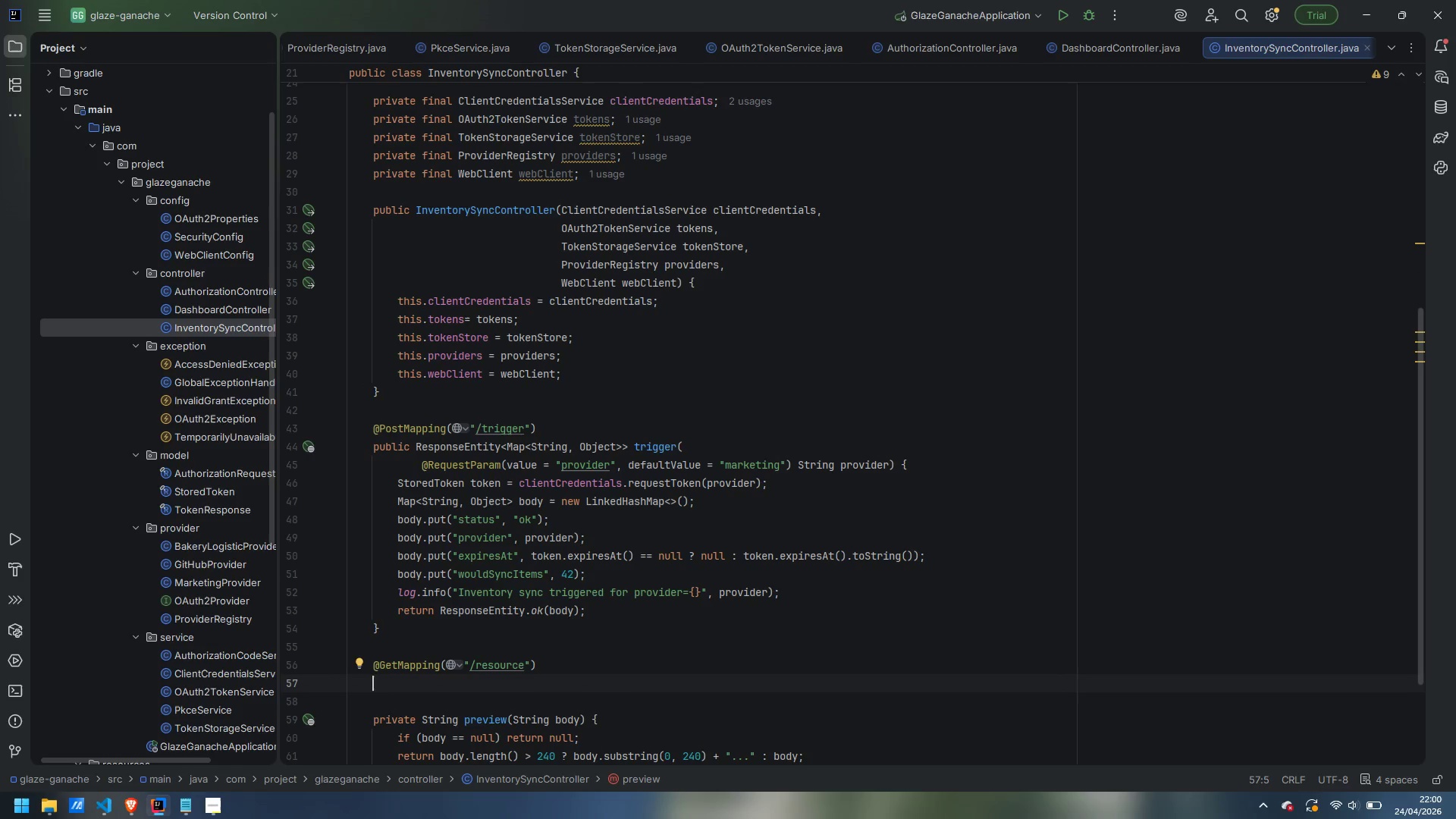 
type(public ResponseEntity<Map)
 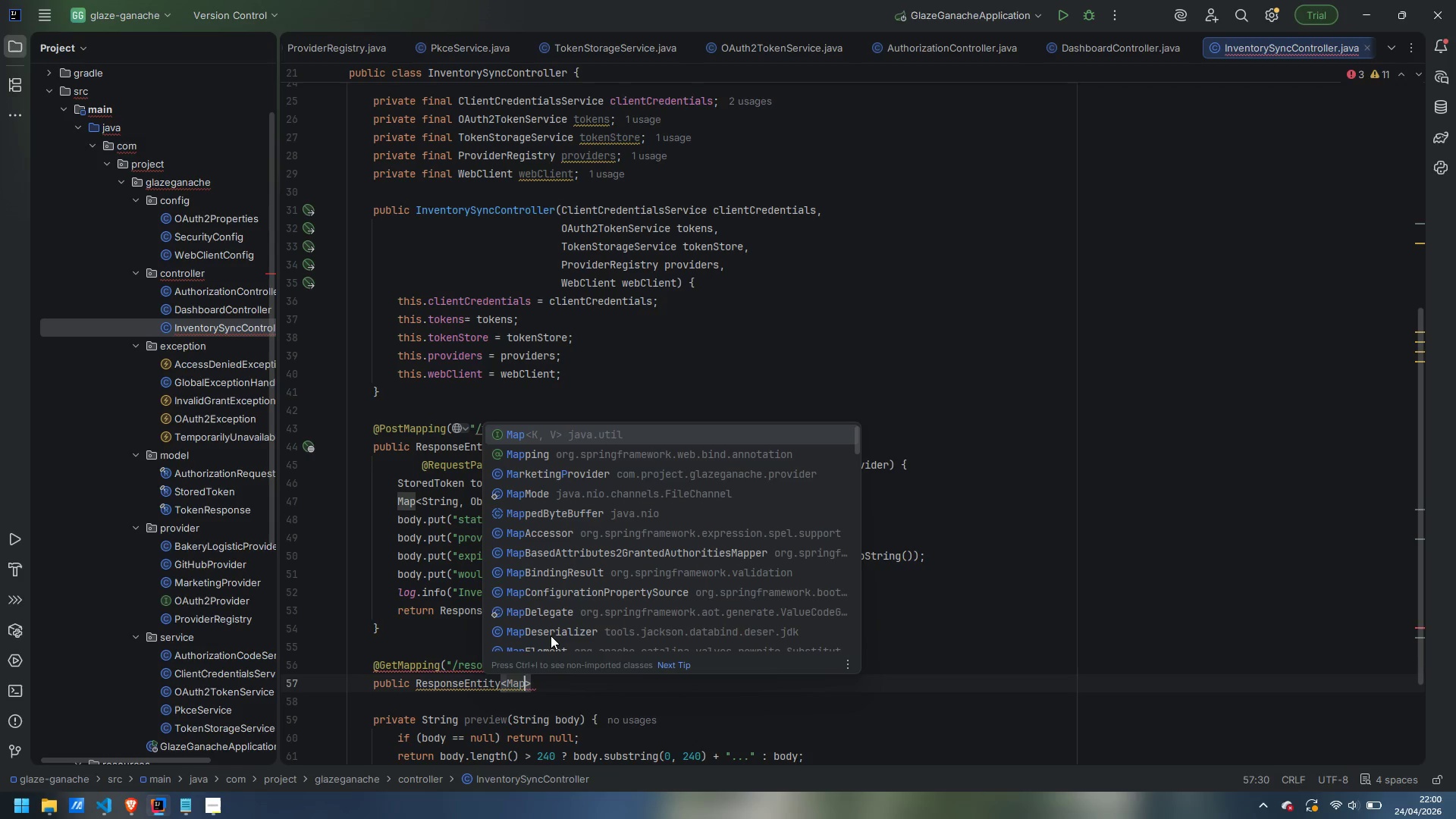 
 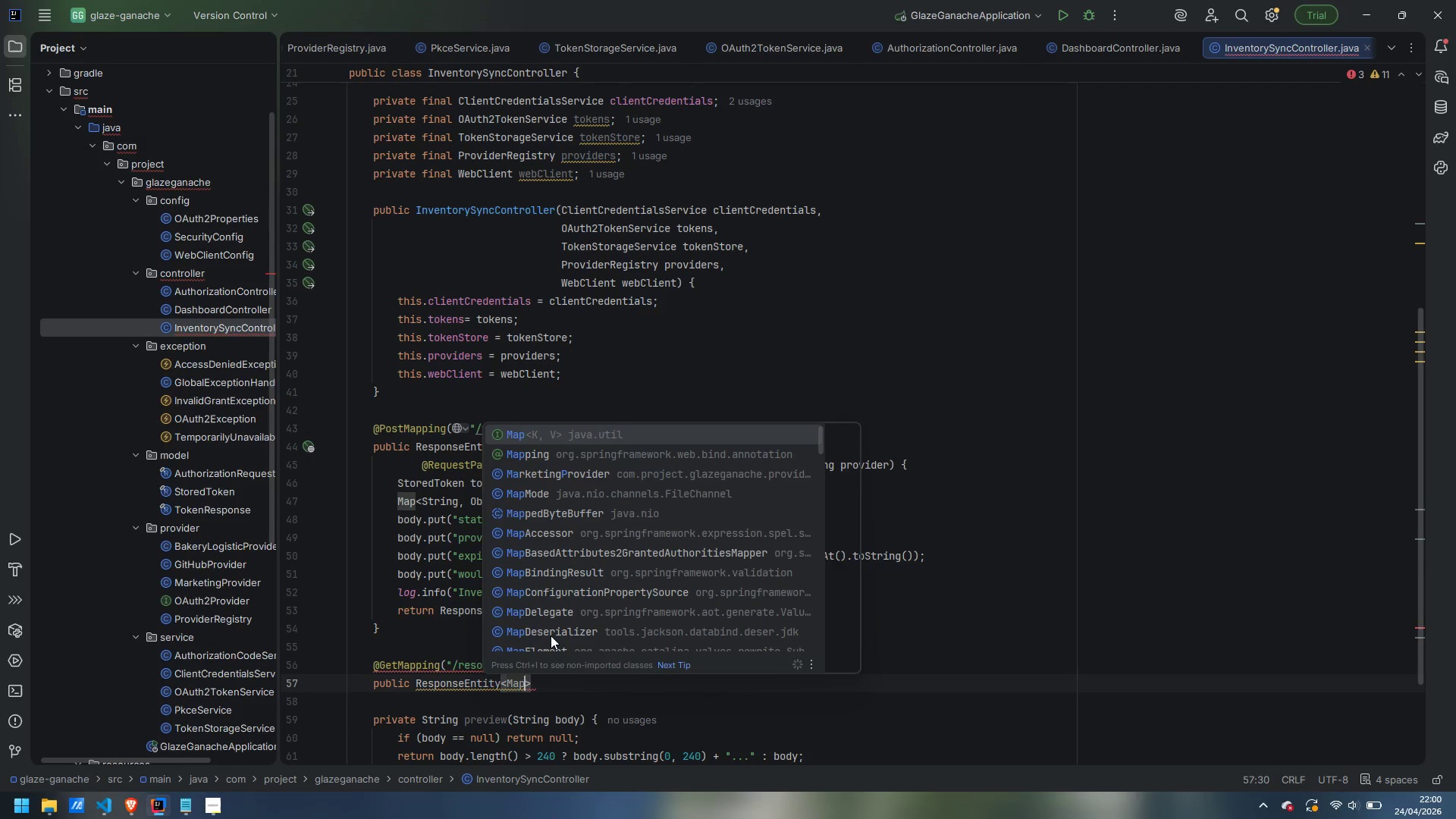 
hold_key(key=ShiftLeft, duration=0.55)
 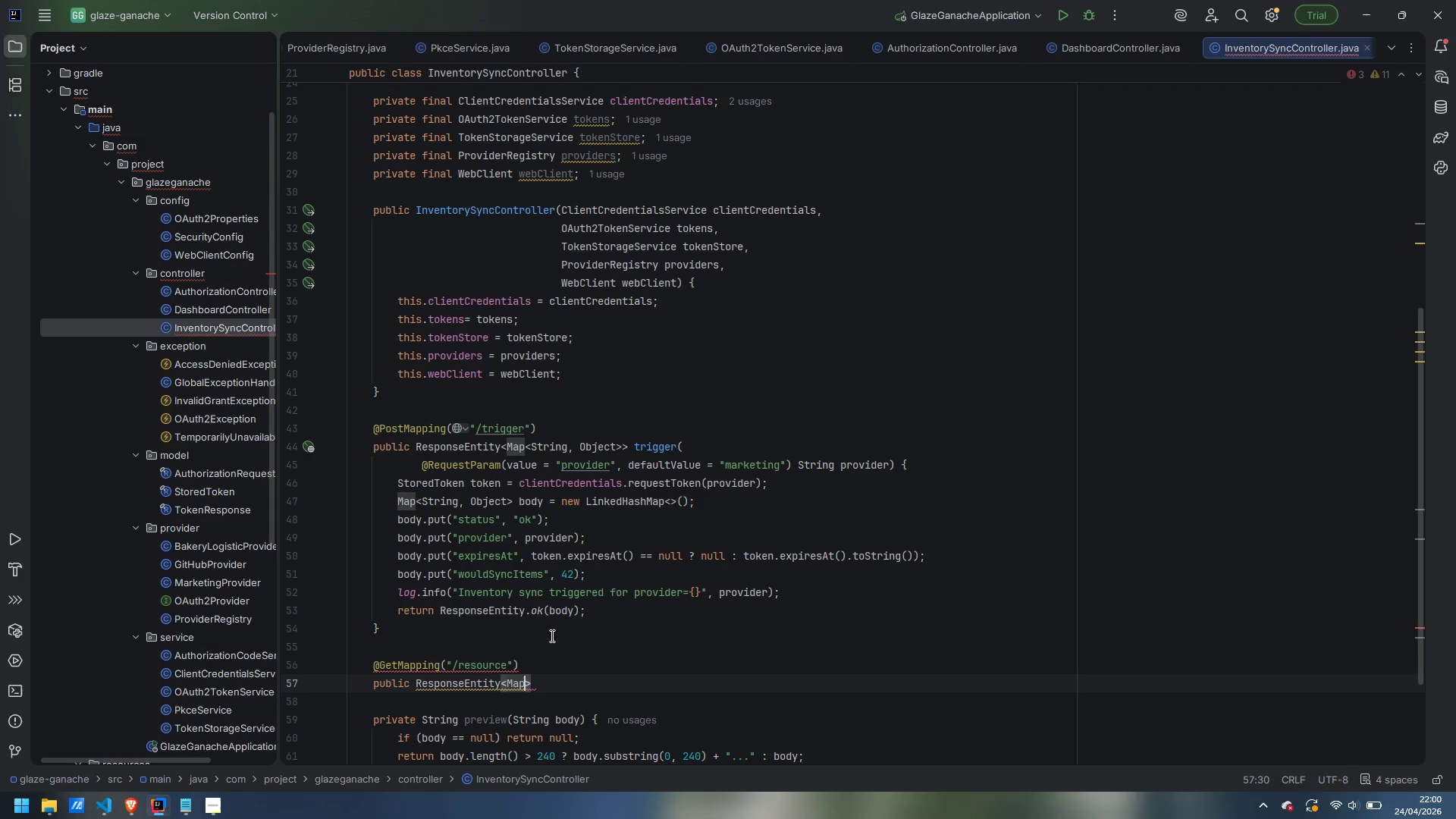 
key(Enter)
 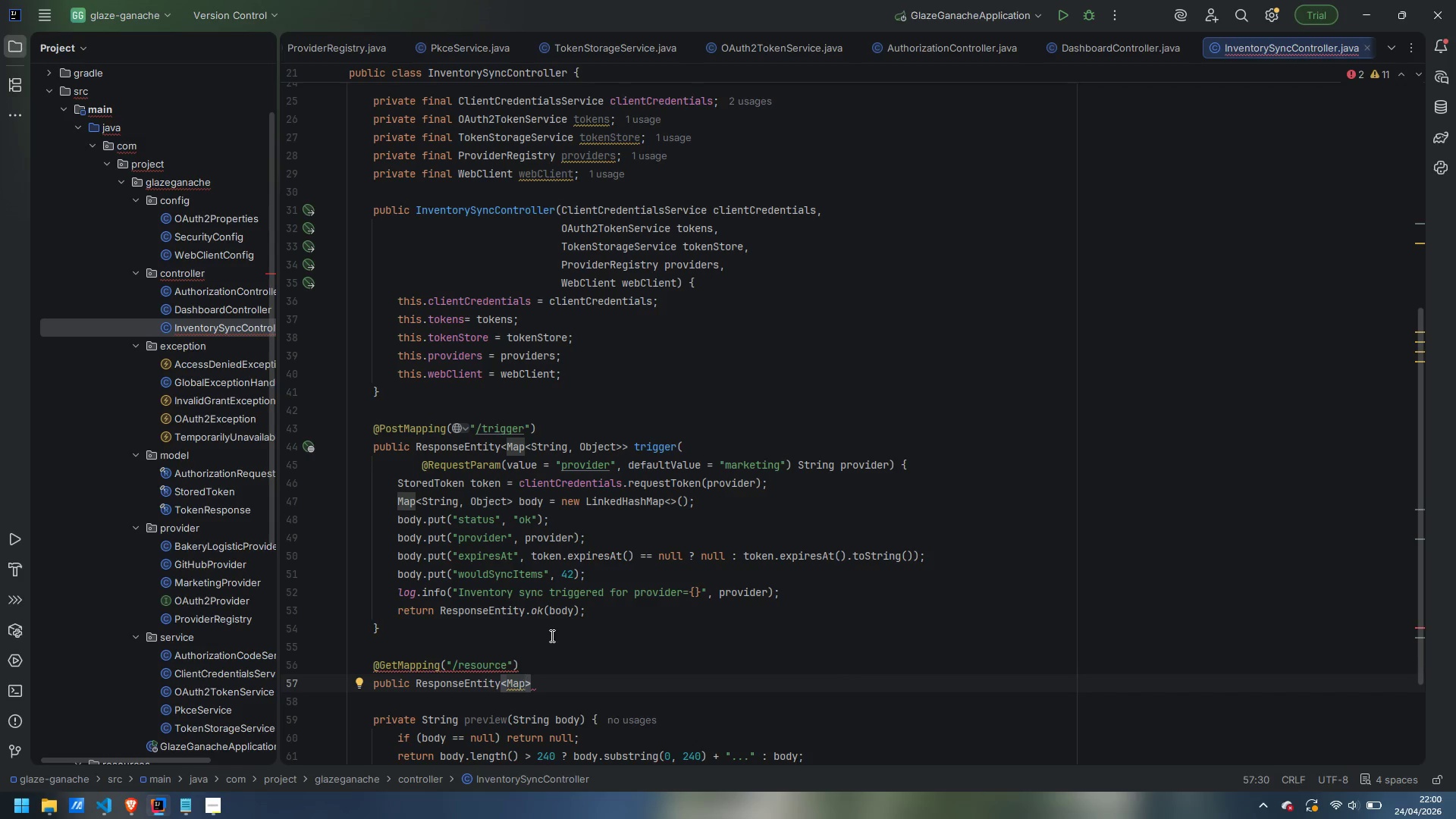 
type(<String, Object)
 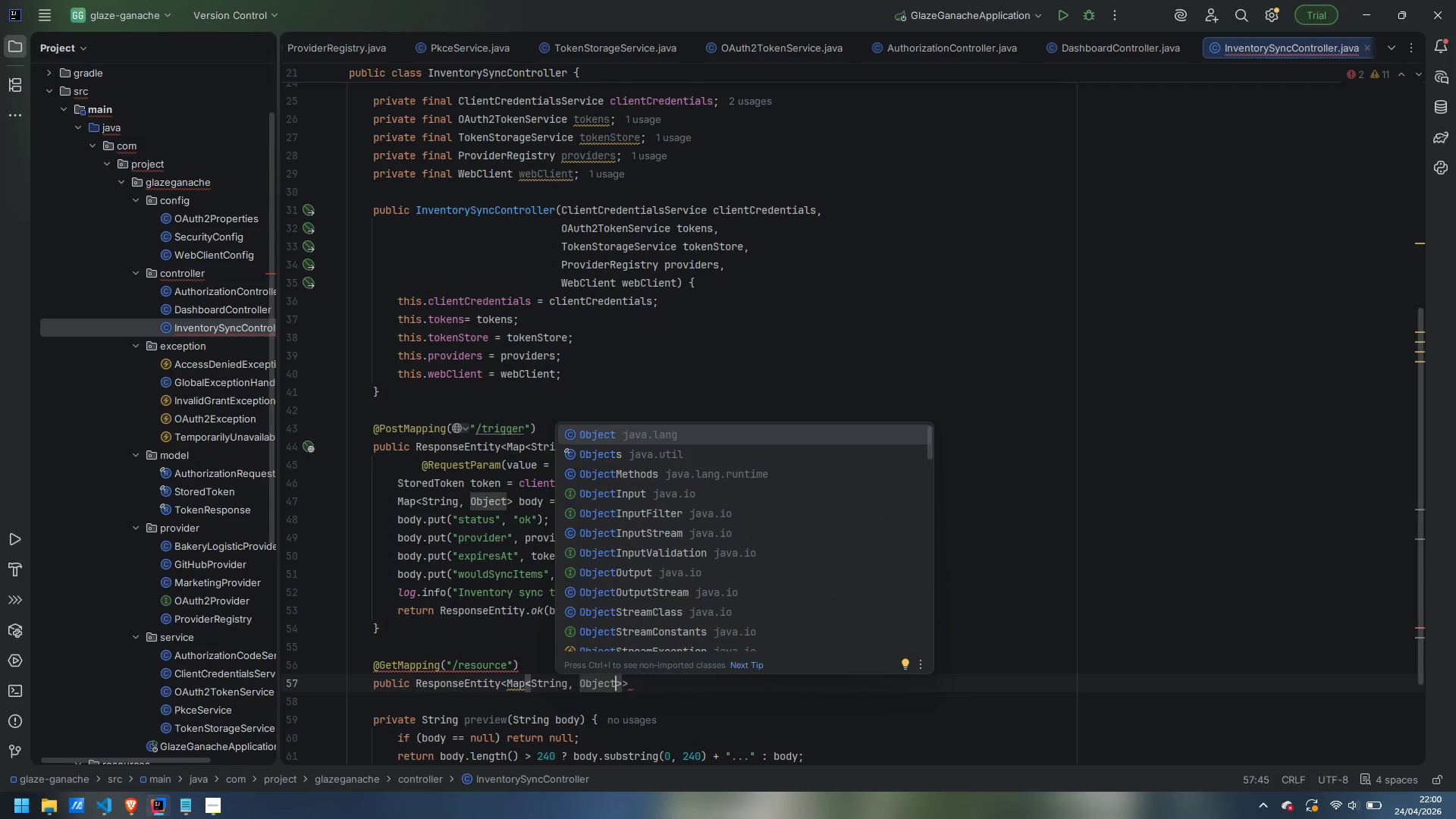 
key(ArrowRight)
 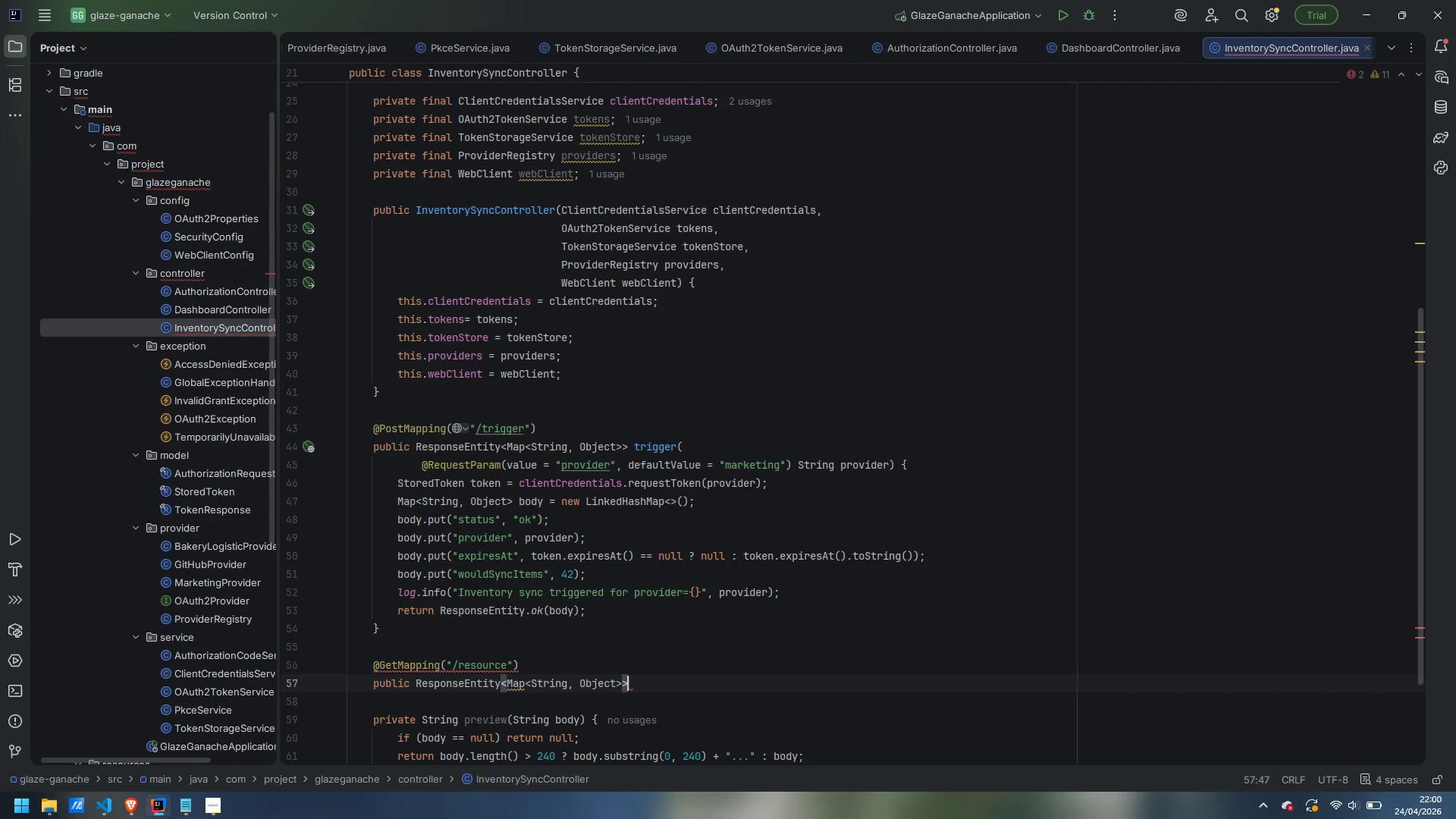 
key(ArrowRight)
 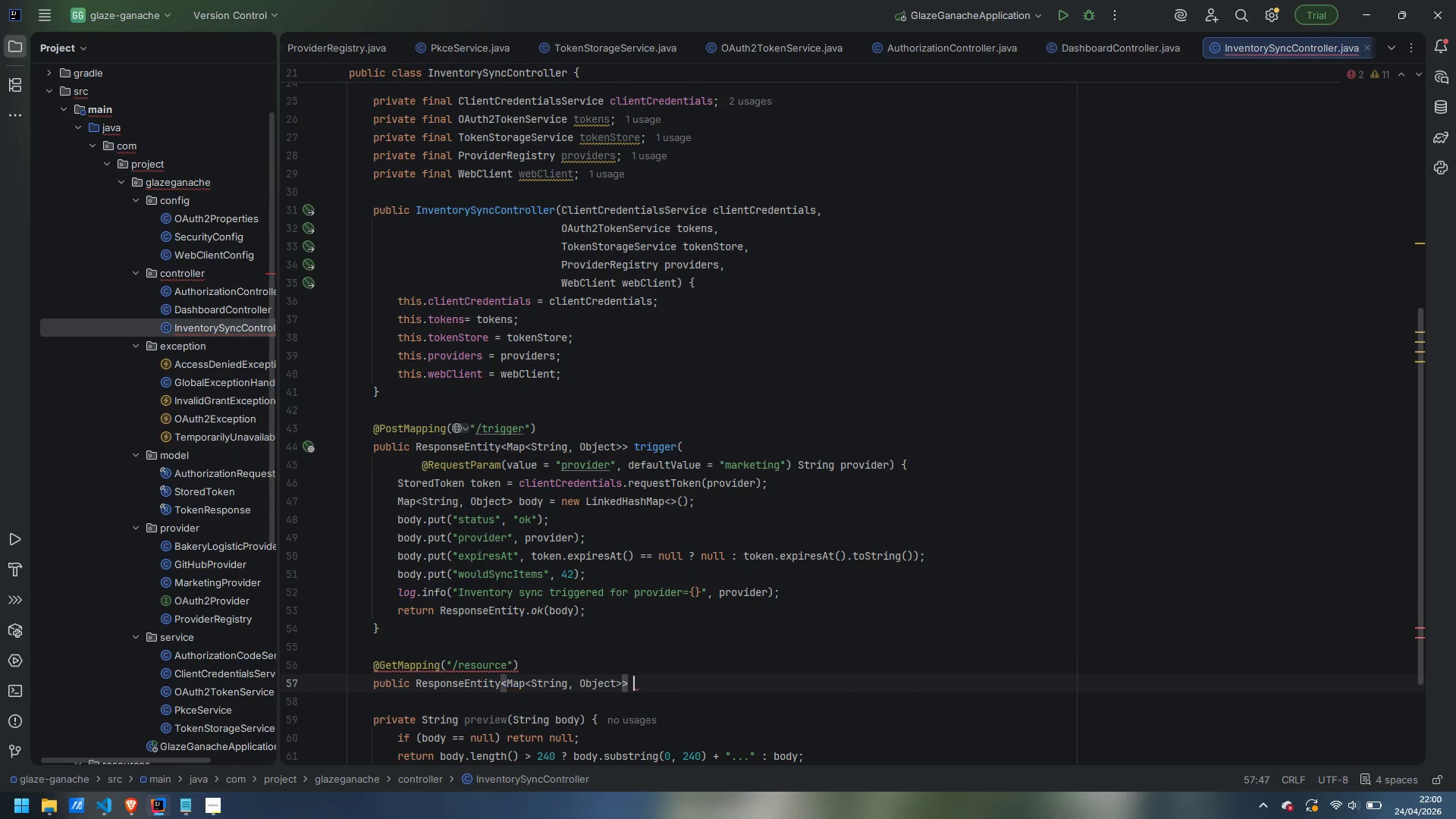 
type( resource()
 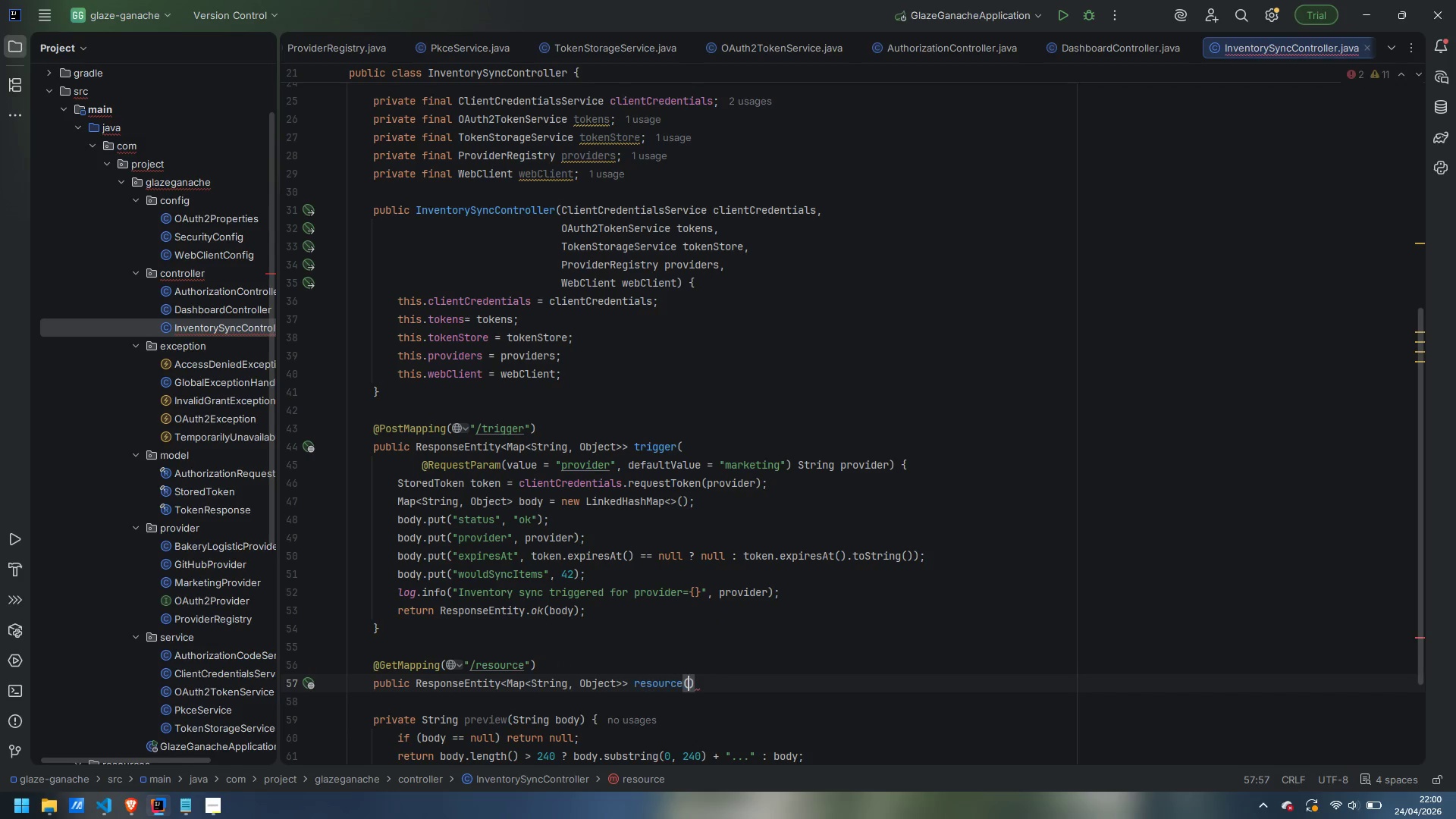 
key(Enter)
 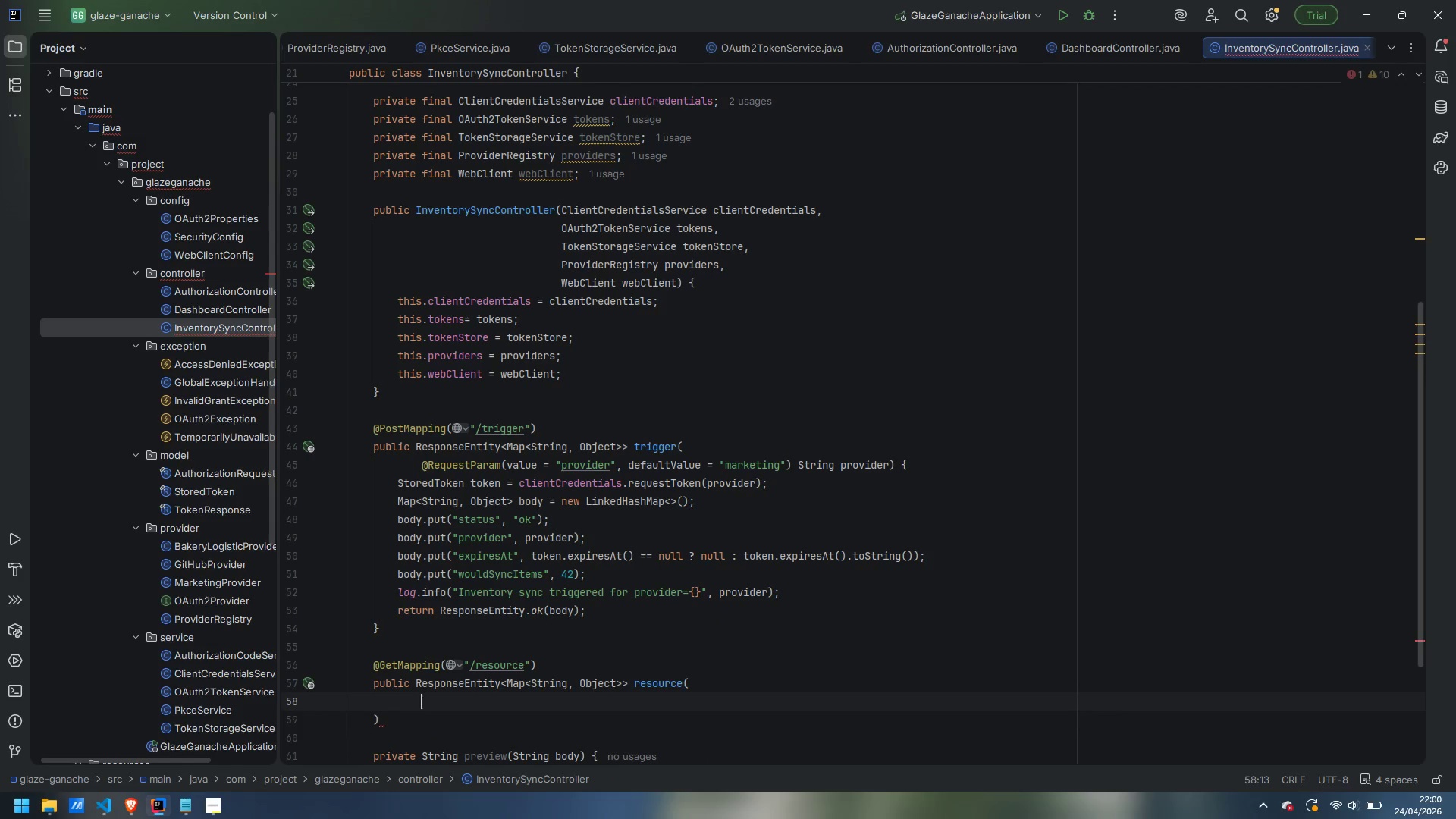 
type(@RequestParam)
 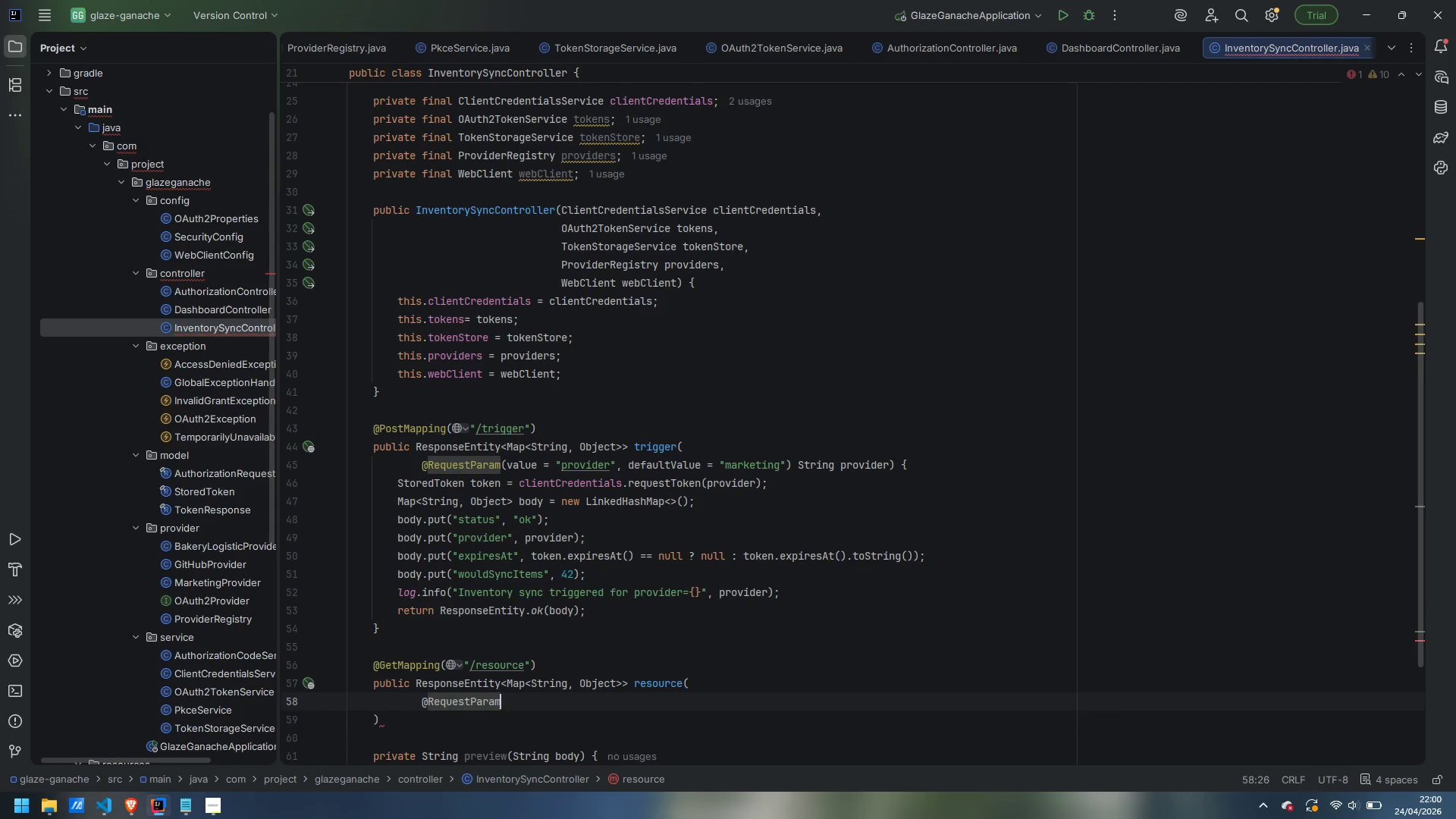 
key(Enter)
 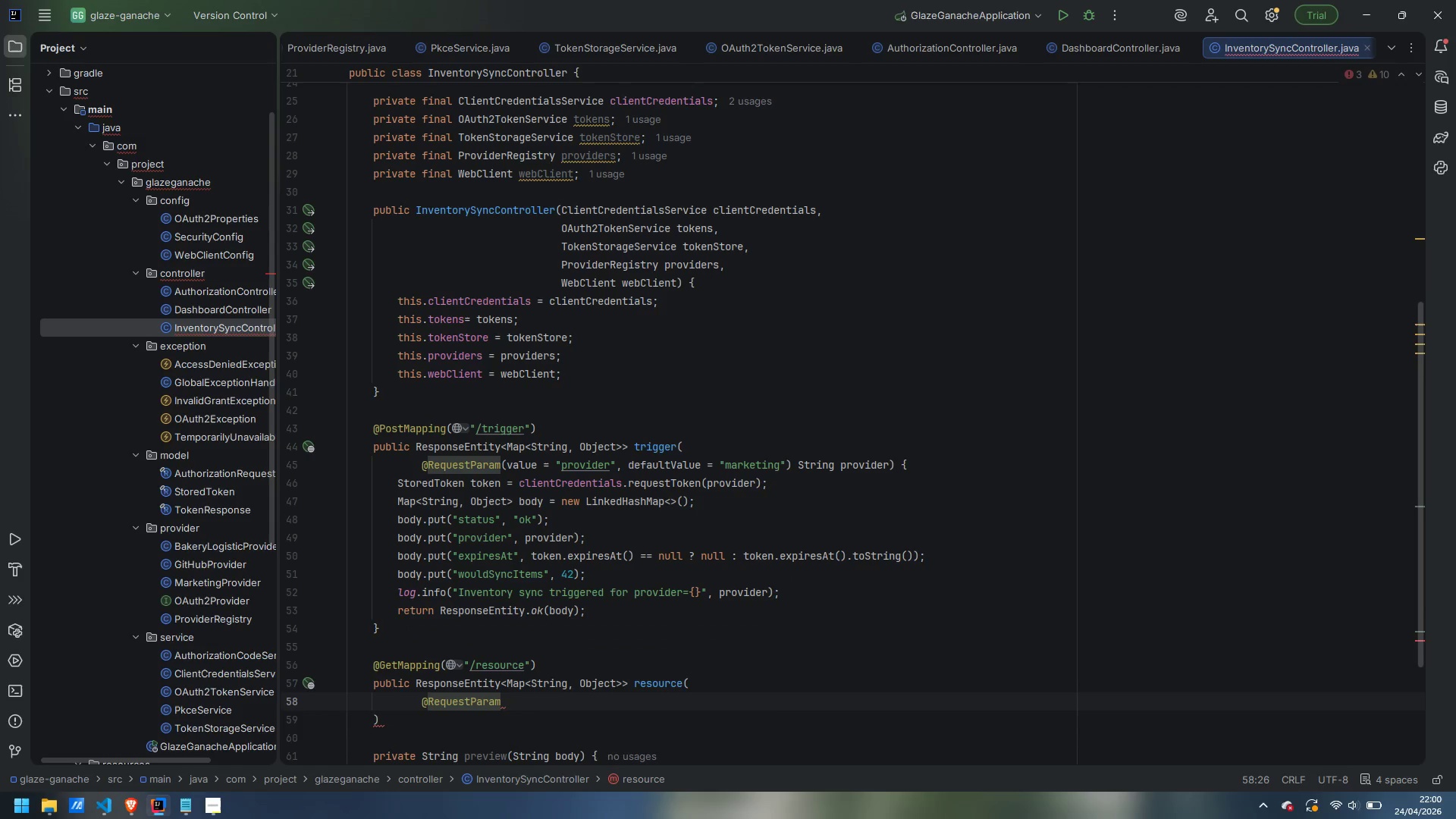 
type((value= )
key(Backspace)
key(Backspace)
type( = "provider)
 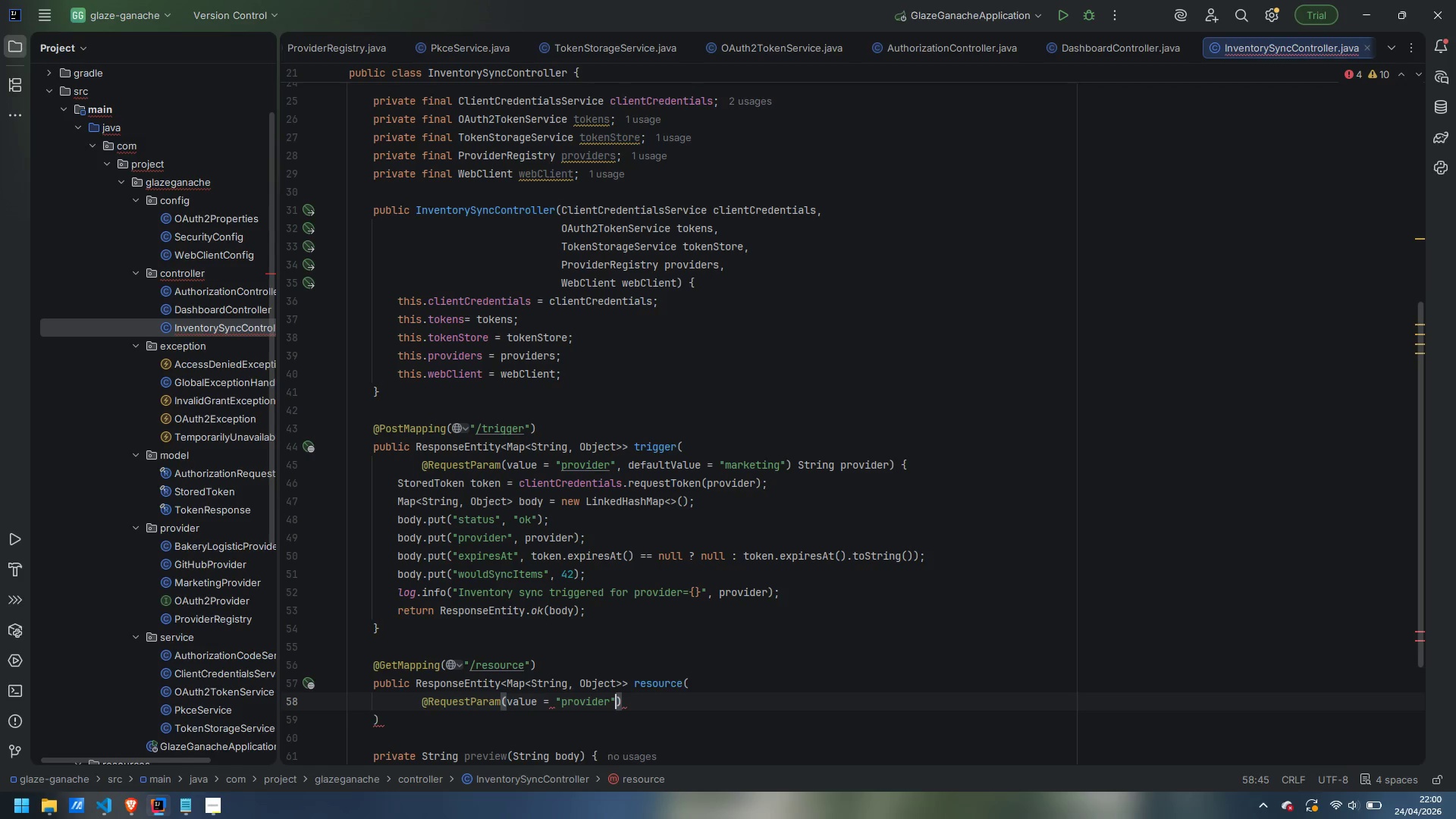 
 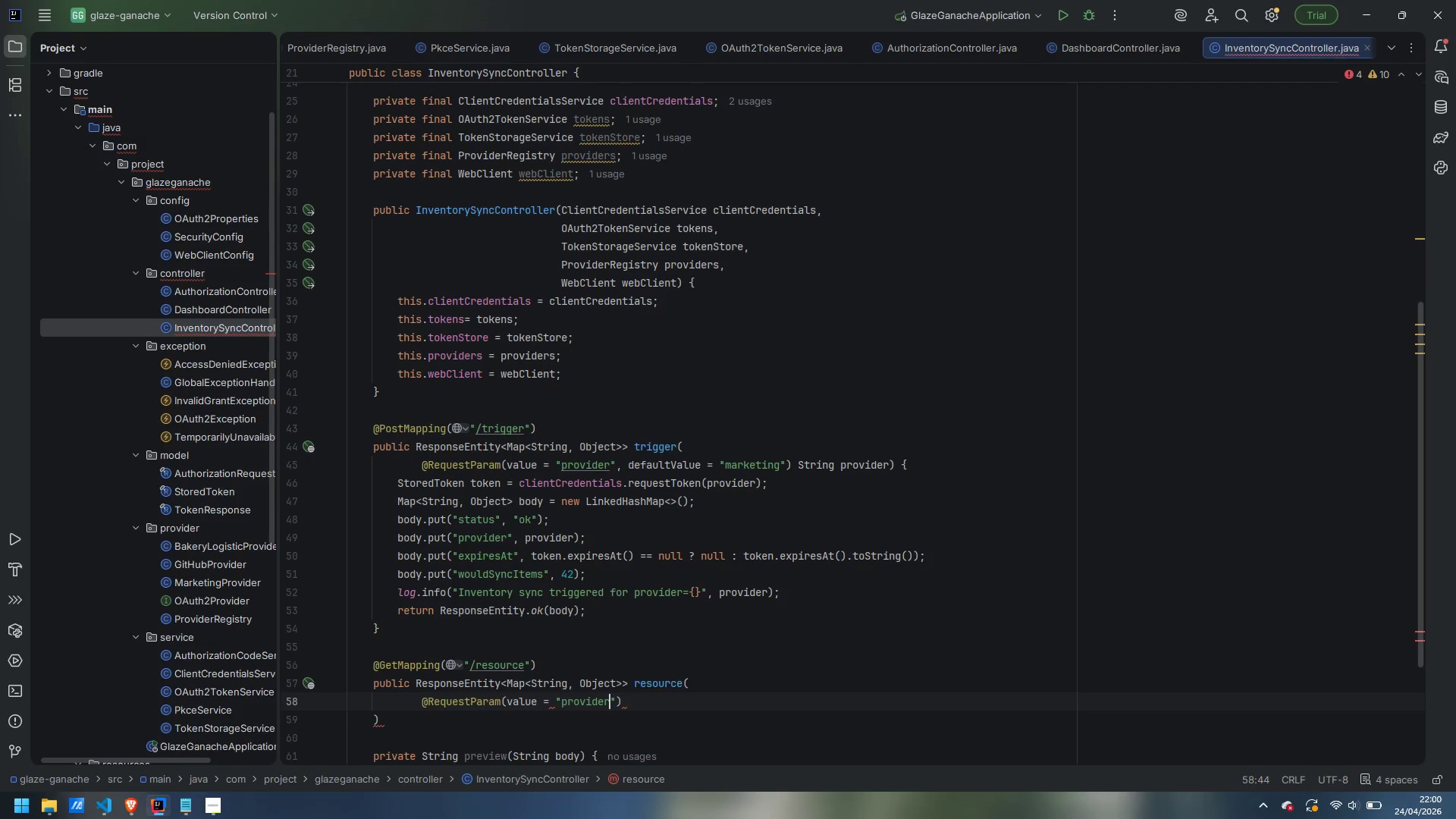 
key(ArrowRight)
 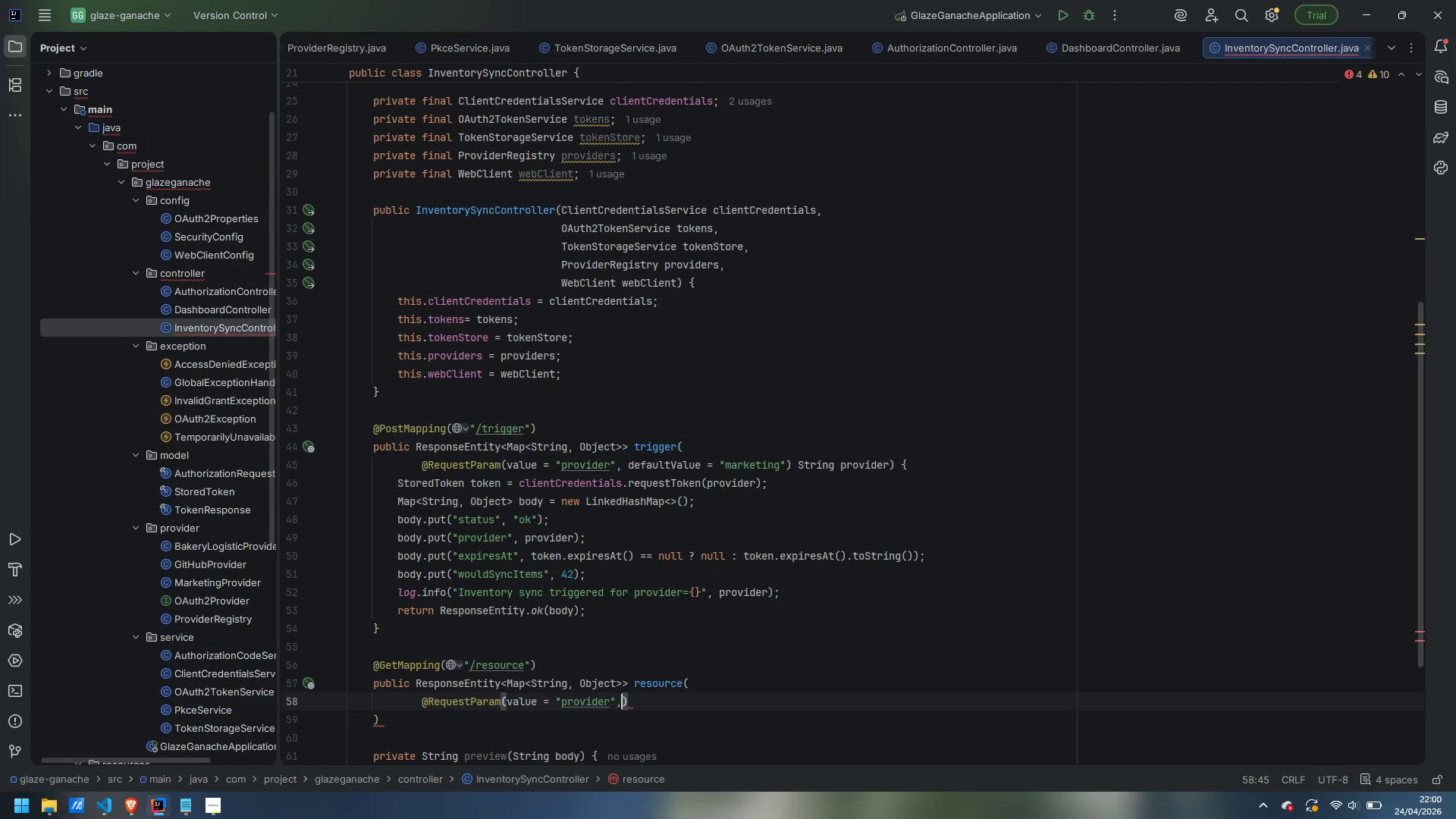 
type(, defaultValue = "github)
 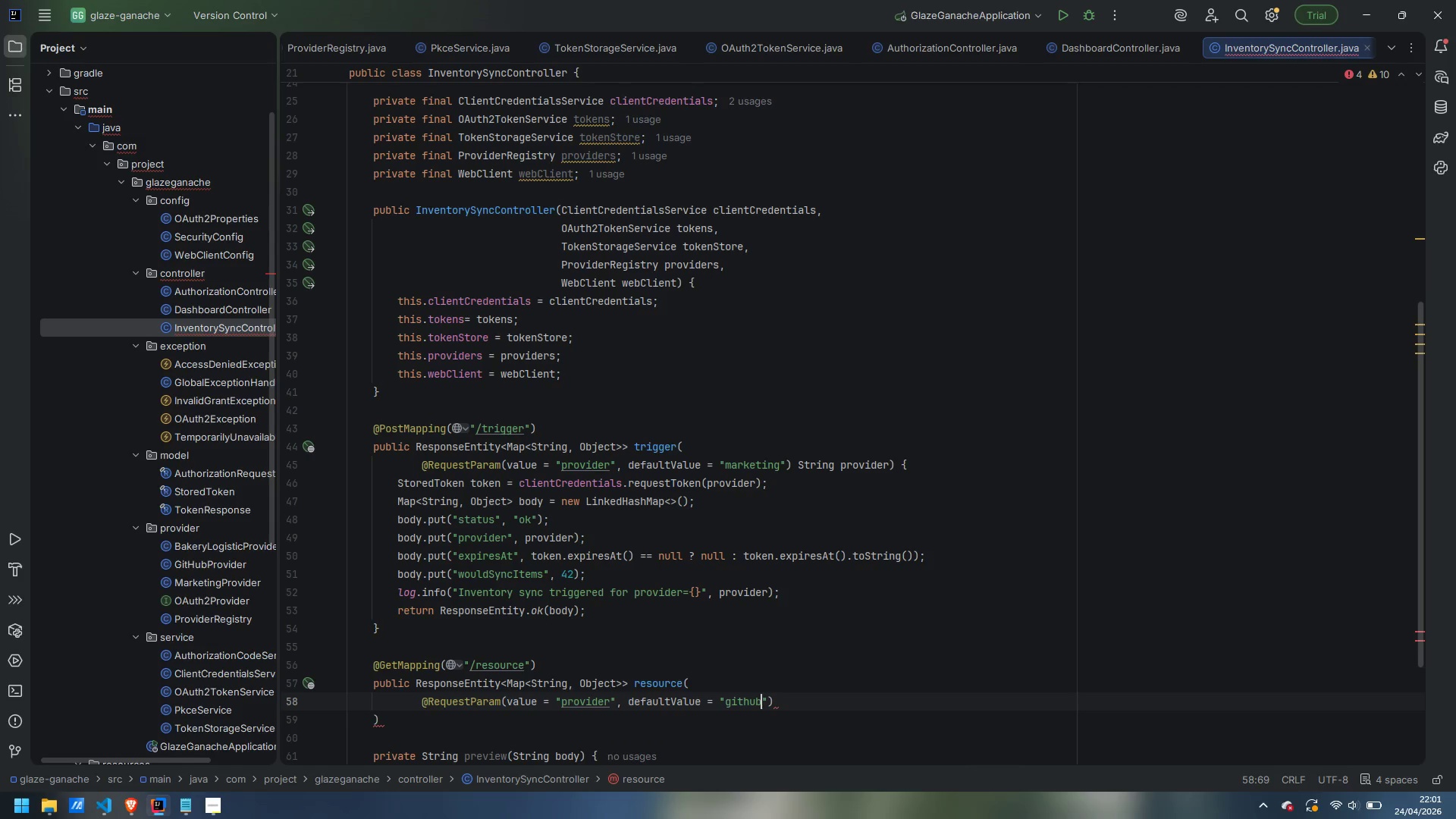 
key(ArrowRight)
 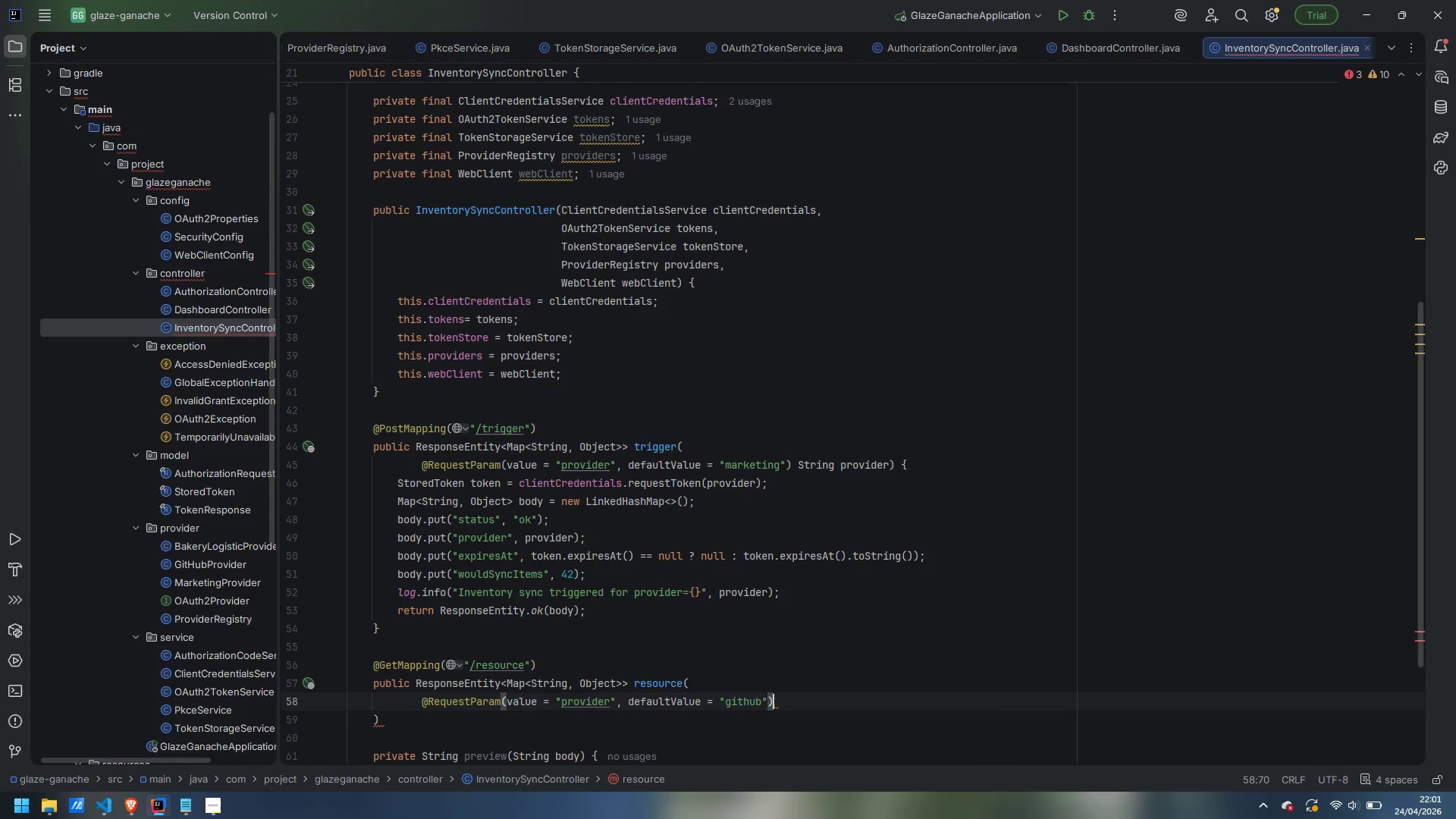 
key(ArrowRight)
 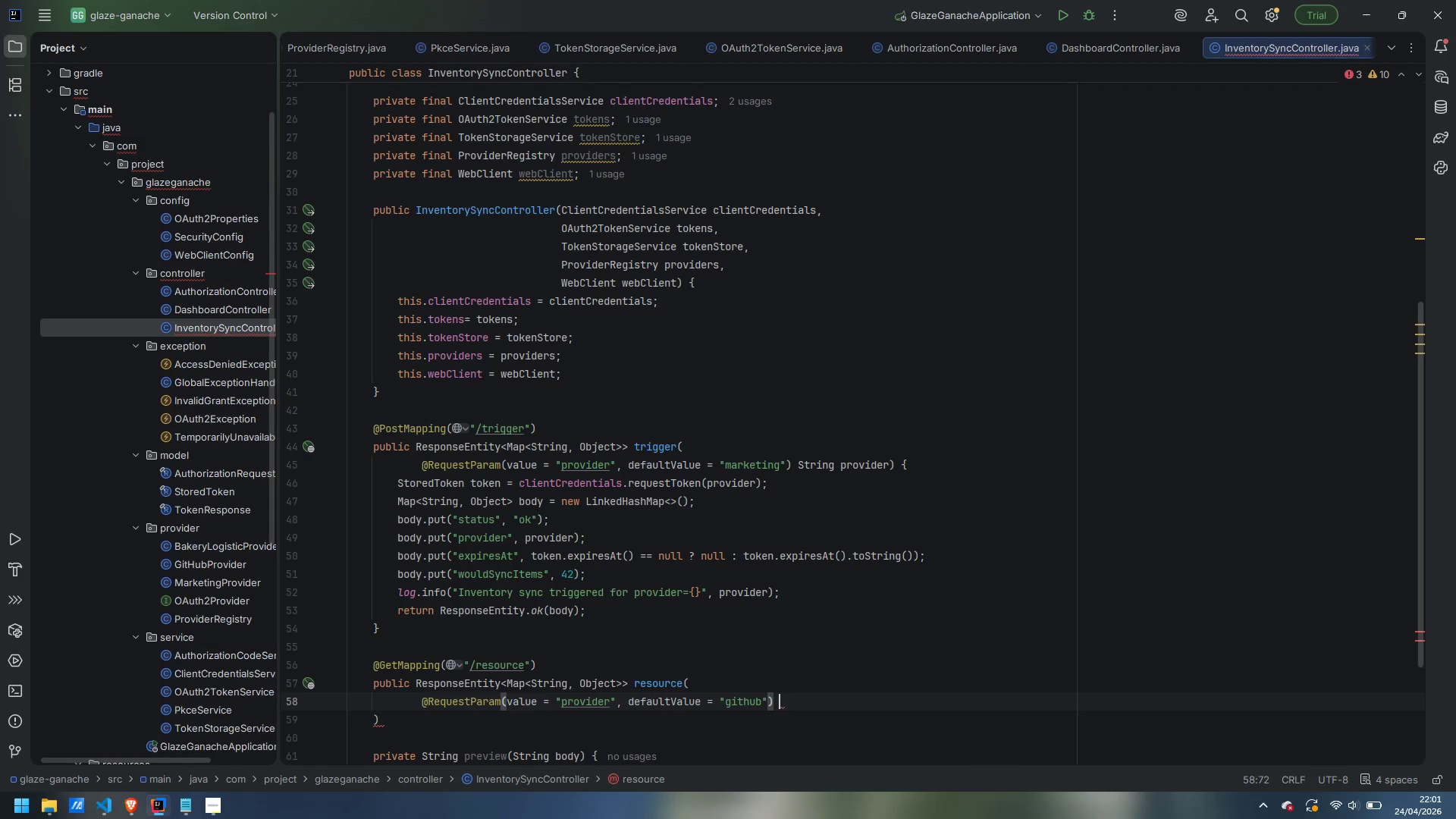 
type( Sting)
 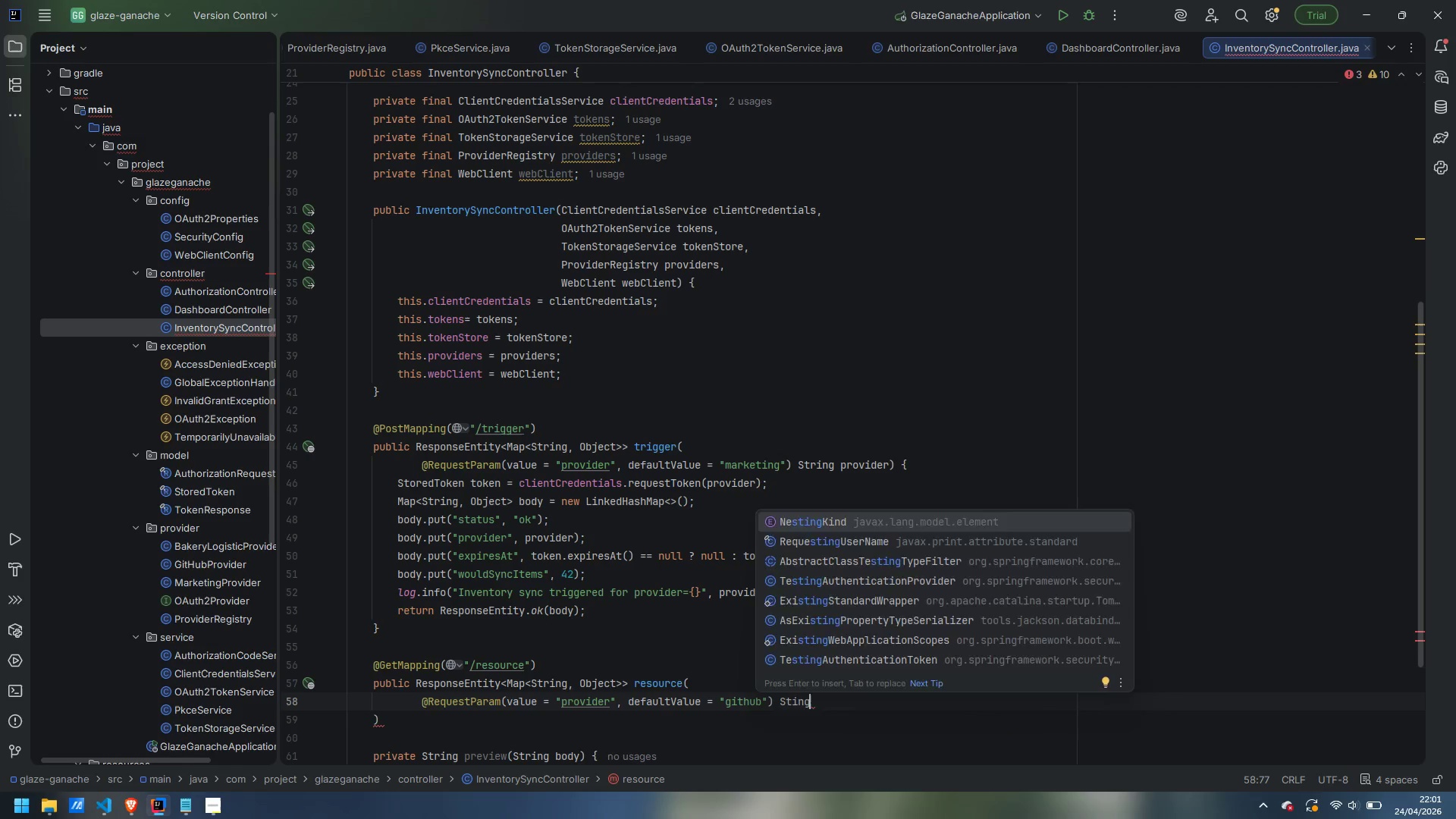 
key(Control+ControlLeft)
 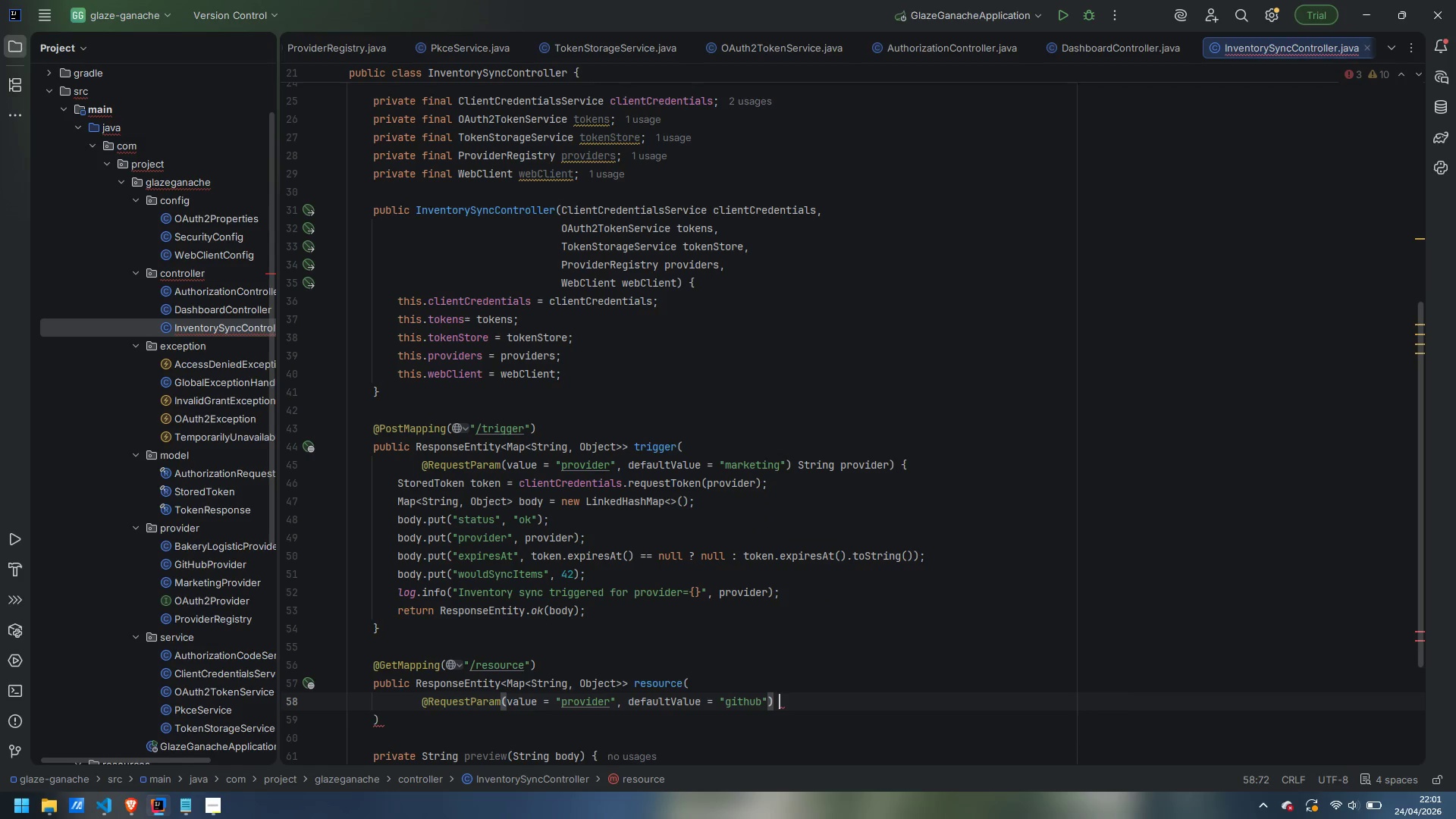 
key(Control+Backspace)
 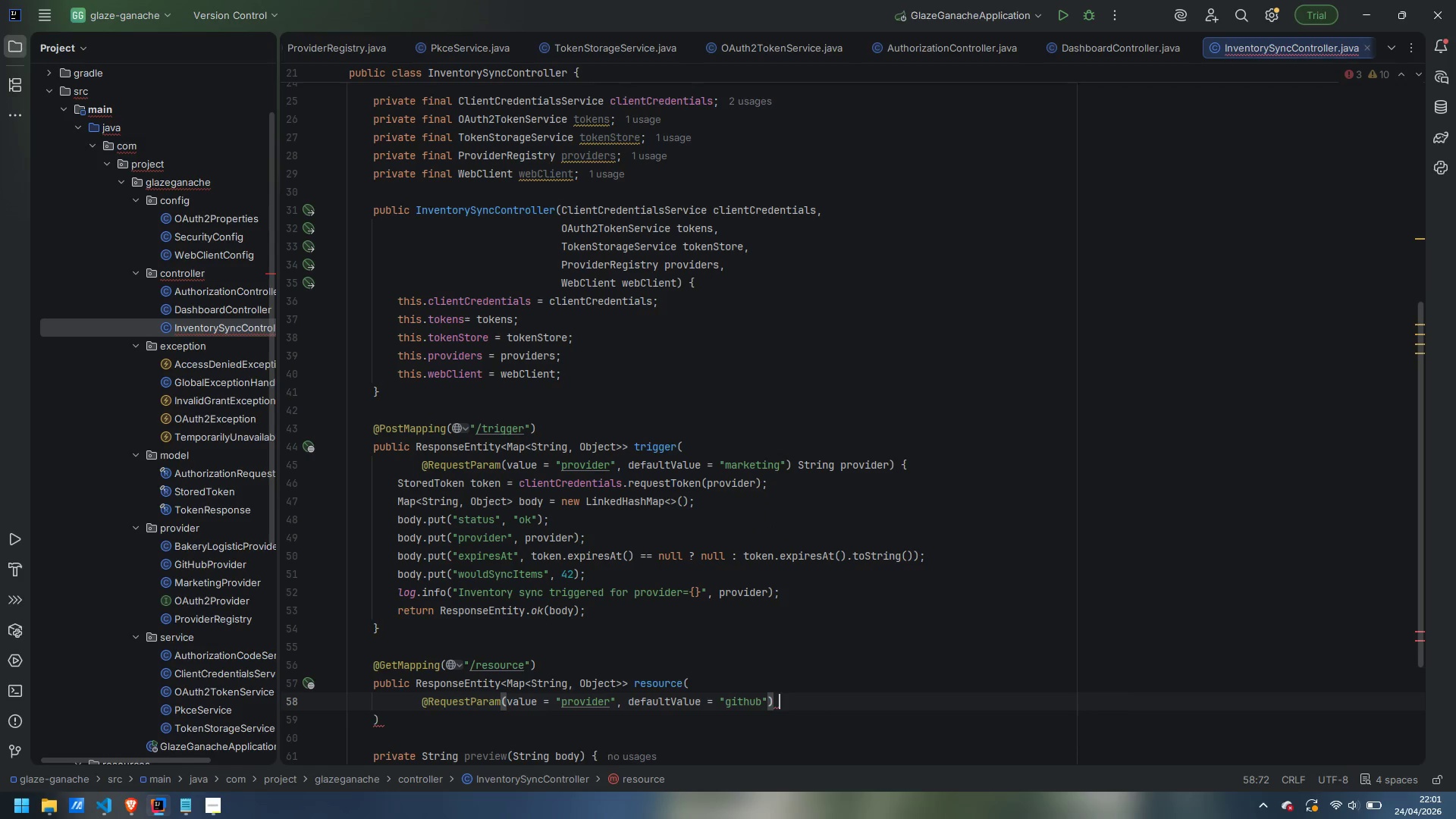 
type(String providerName {)
 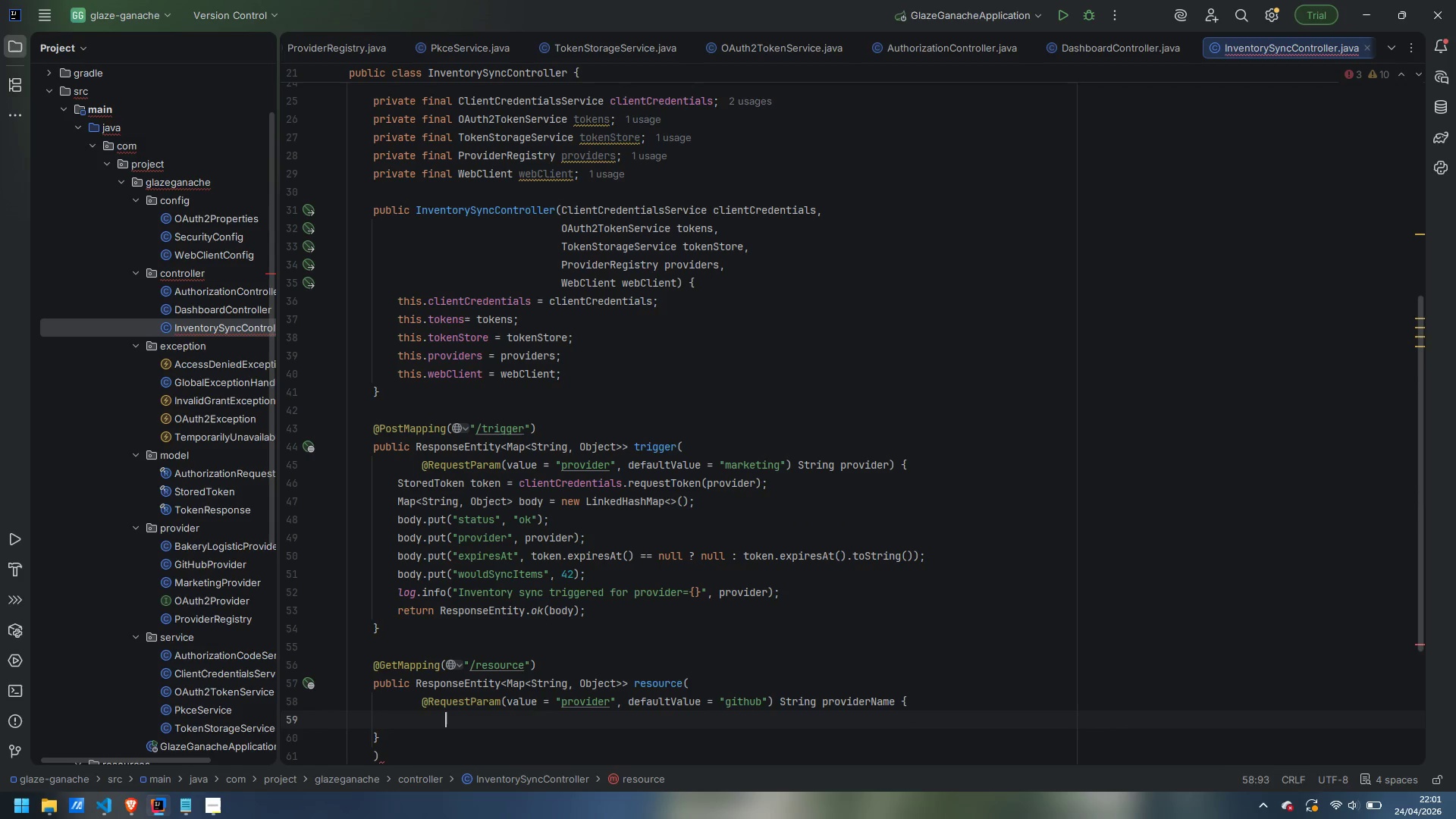 
key(Enter)
 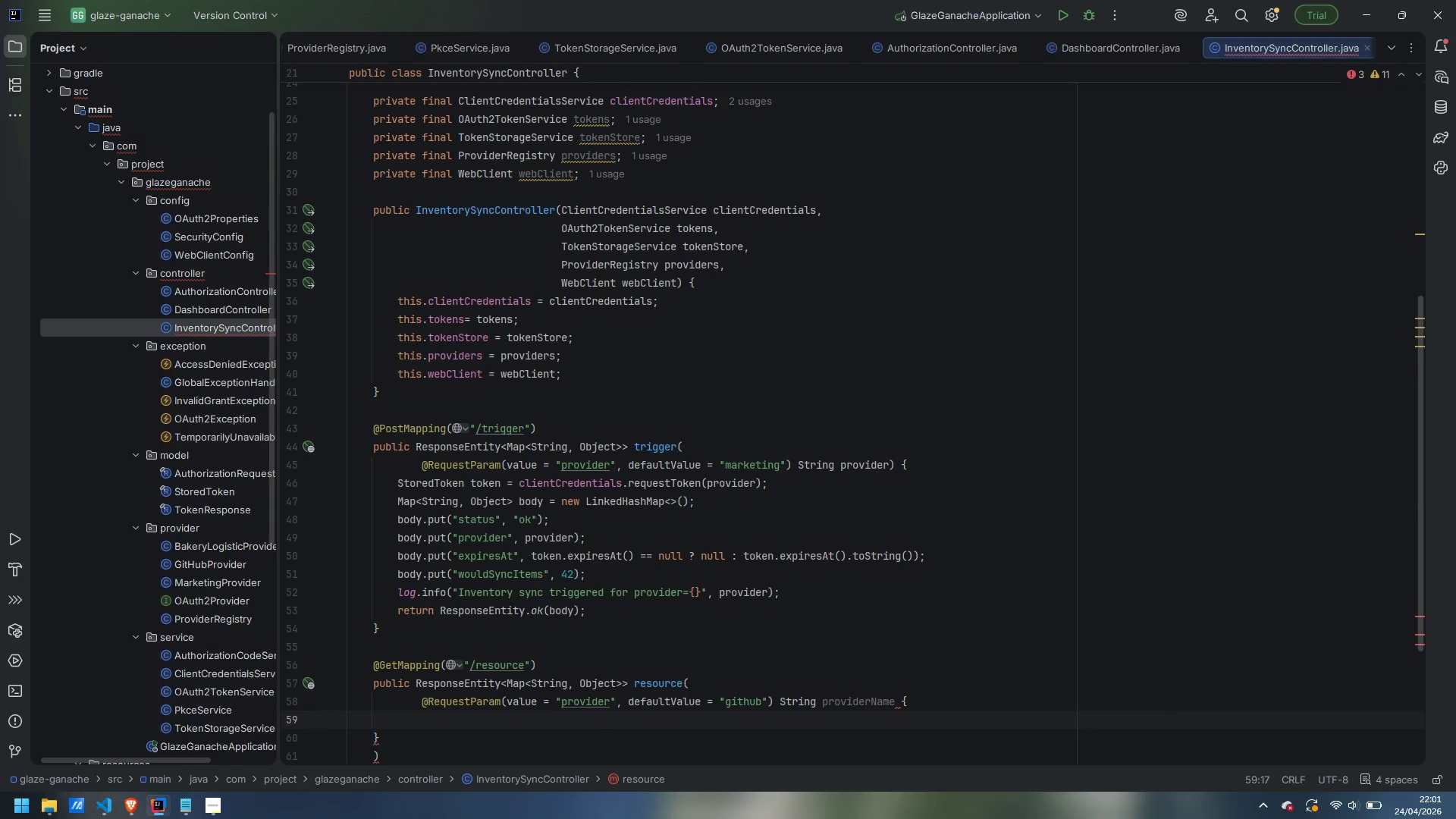 
key(Control+Z)
 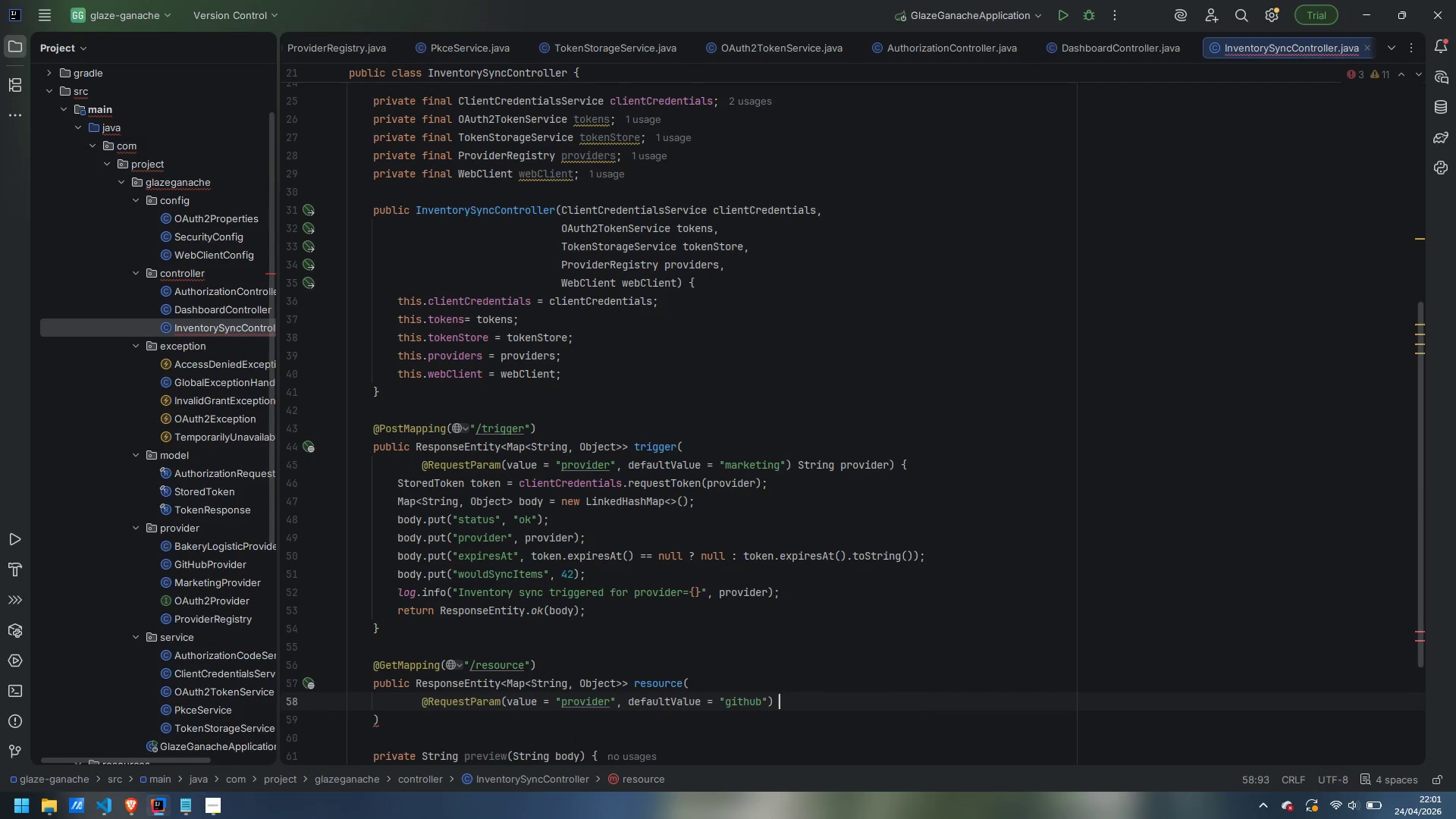 
key(Control+Z)
 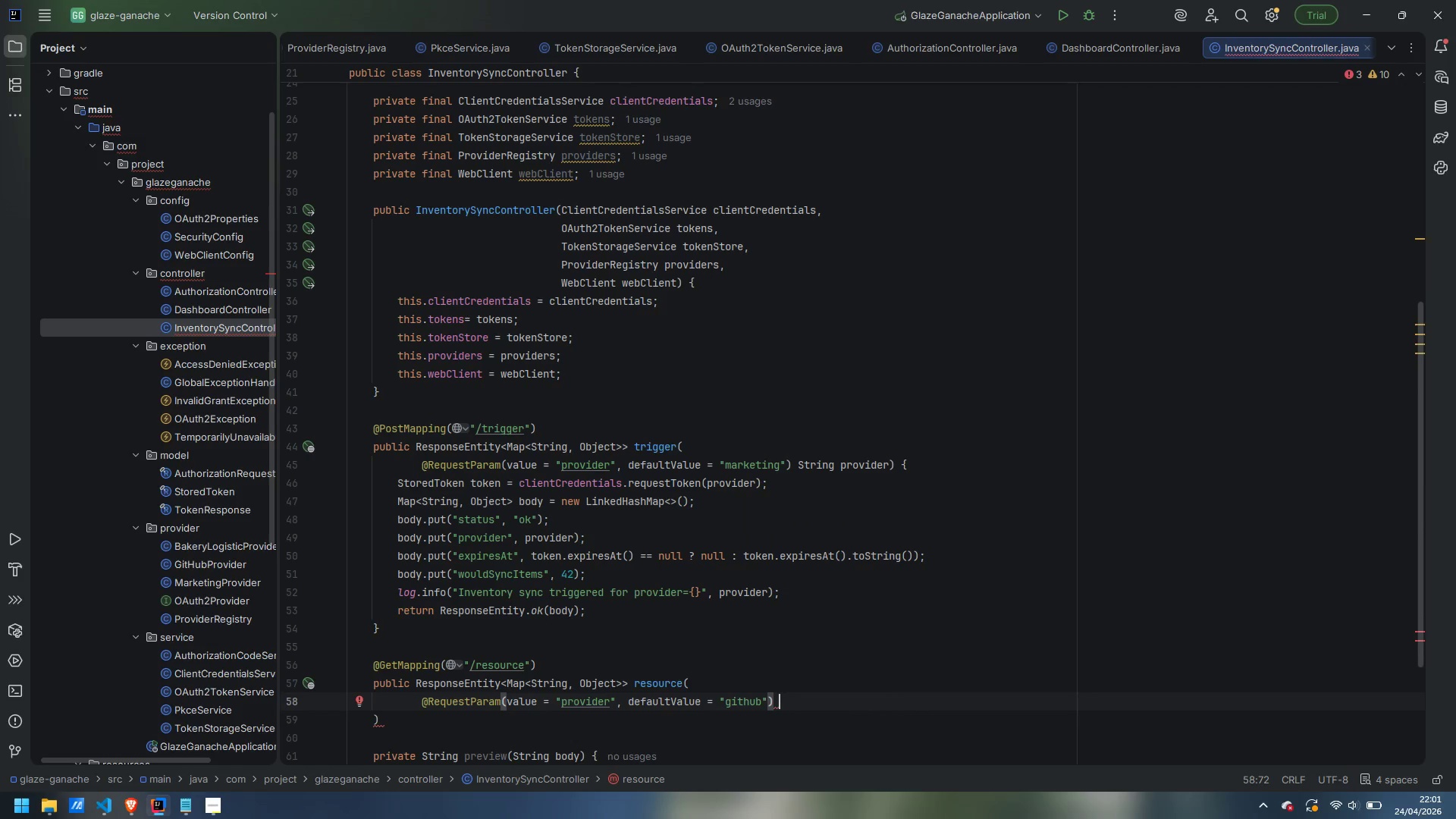 
key(Control+Shift+X)
 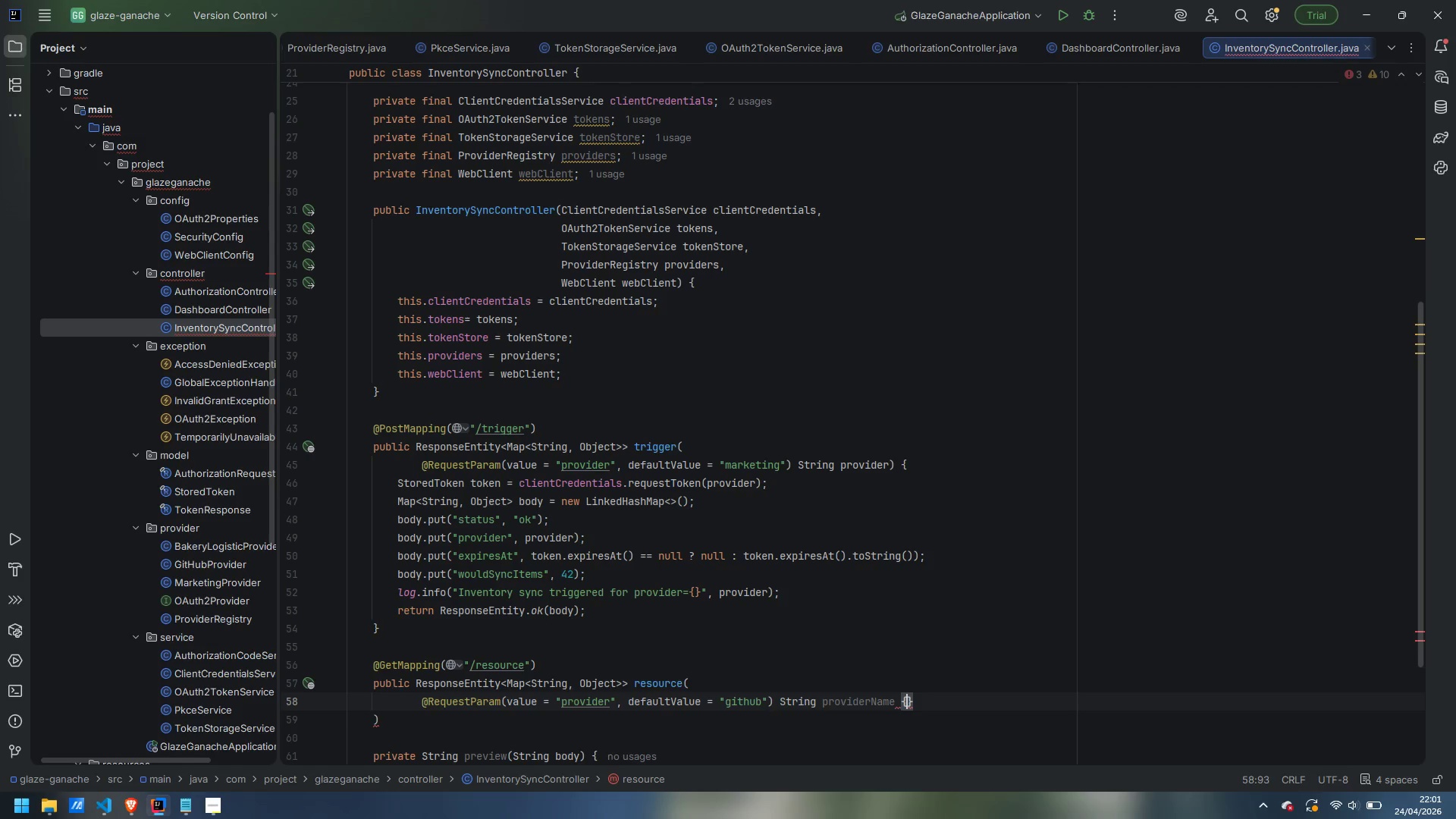 
key(Control+Shift+Z)
 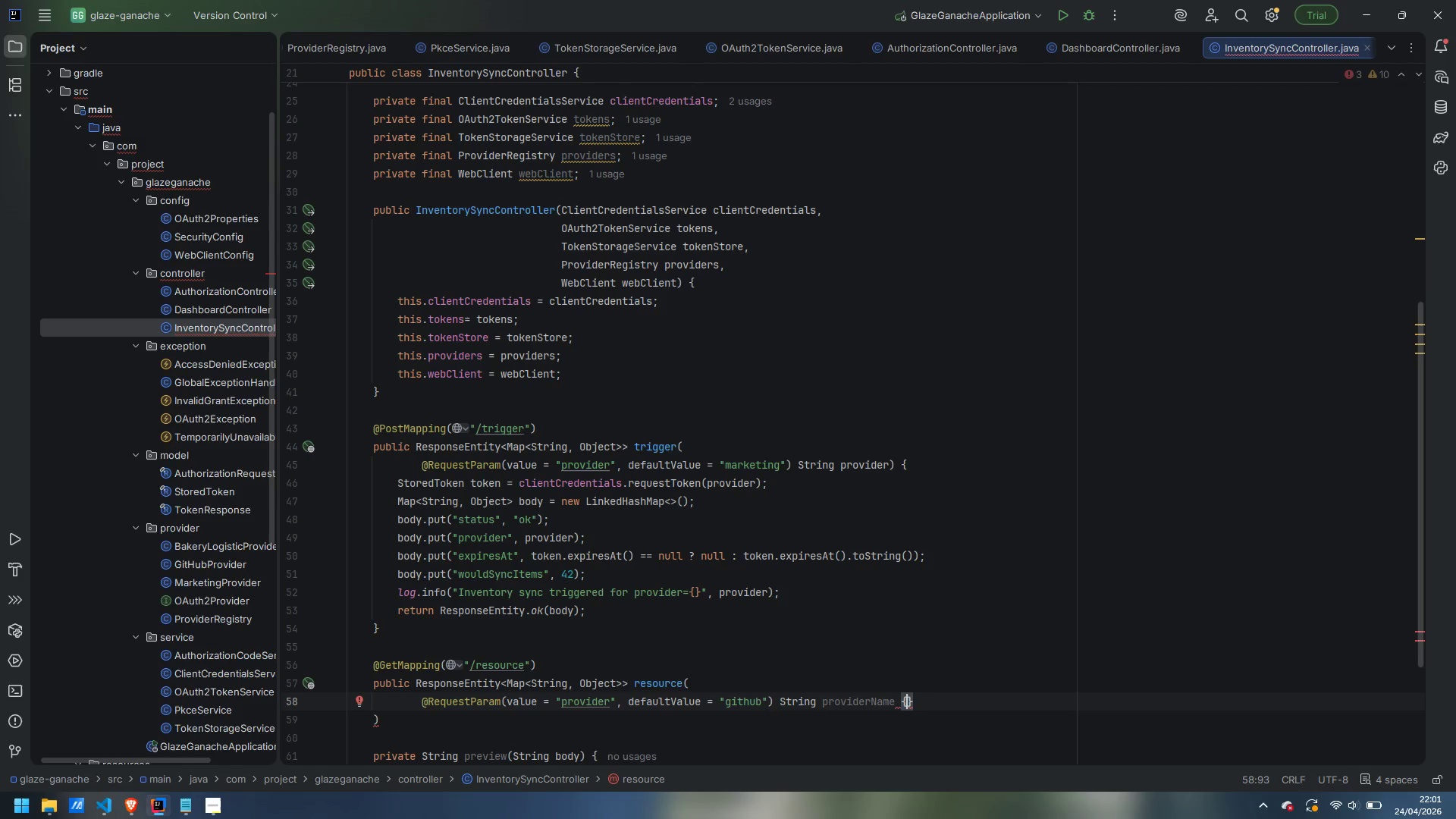 
key(Backspace)
 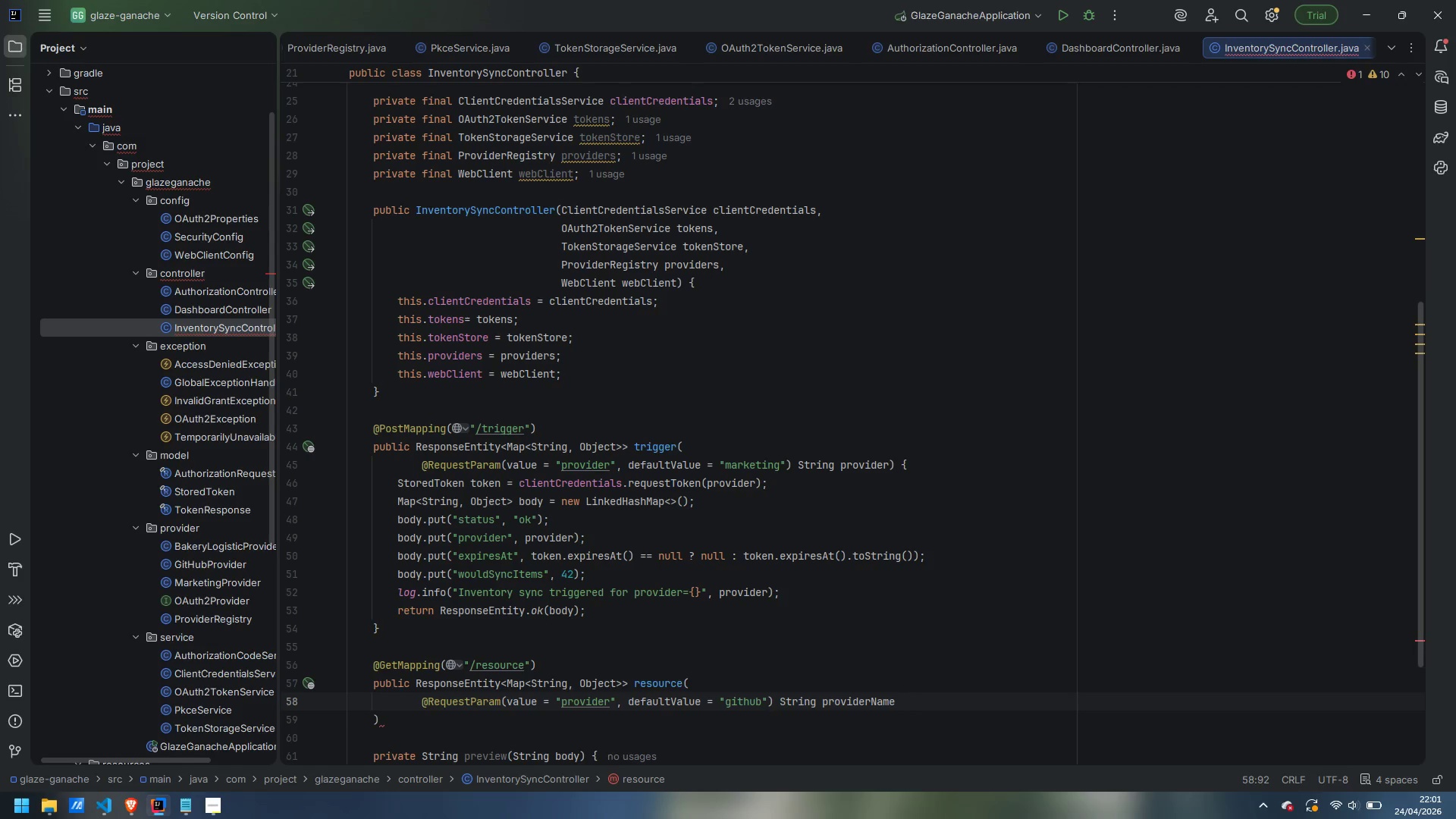 
key(Control+Delete)
 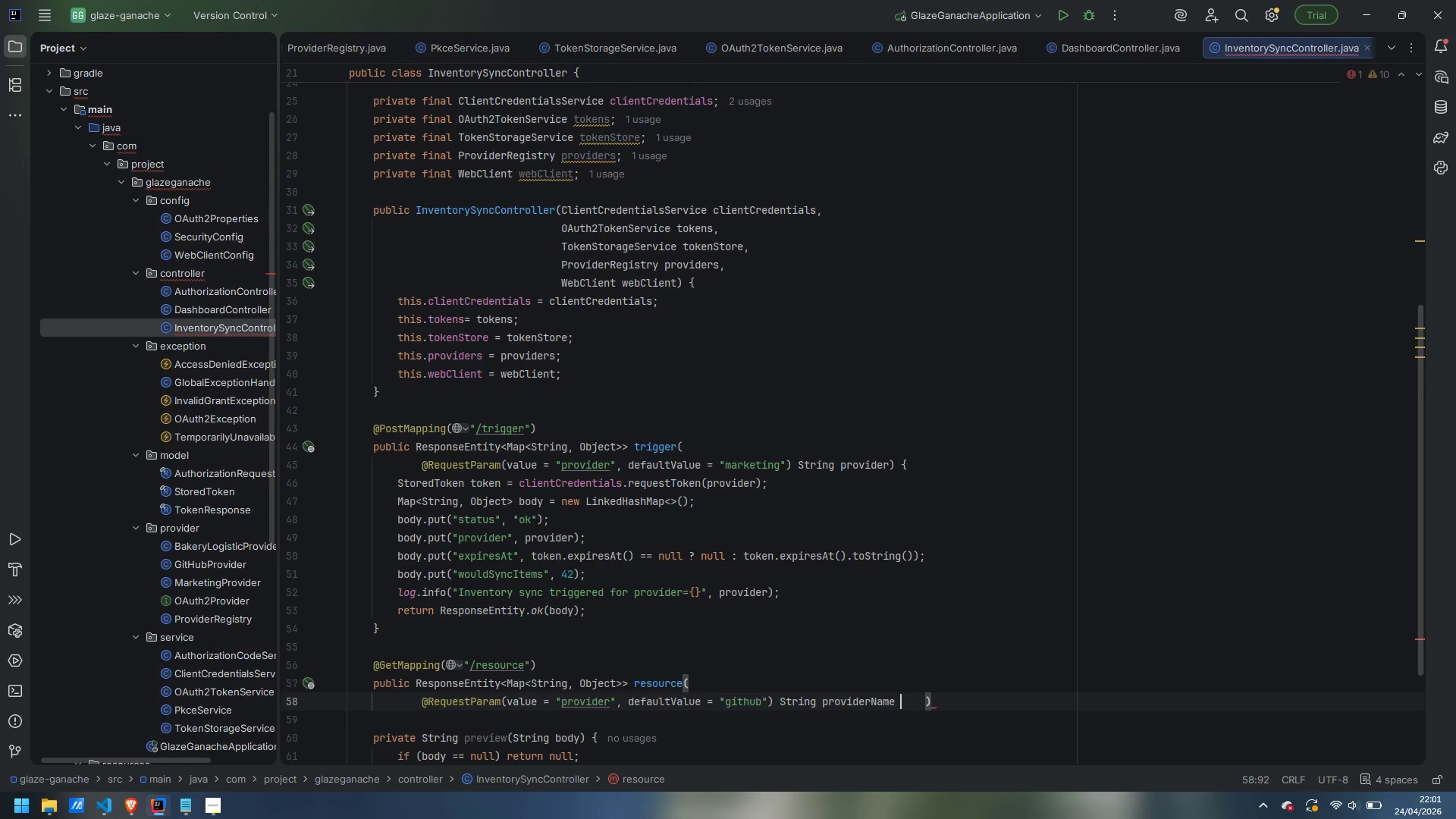 
key(Control+Delete)
 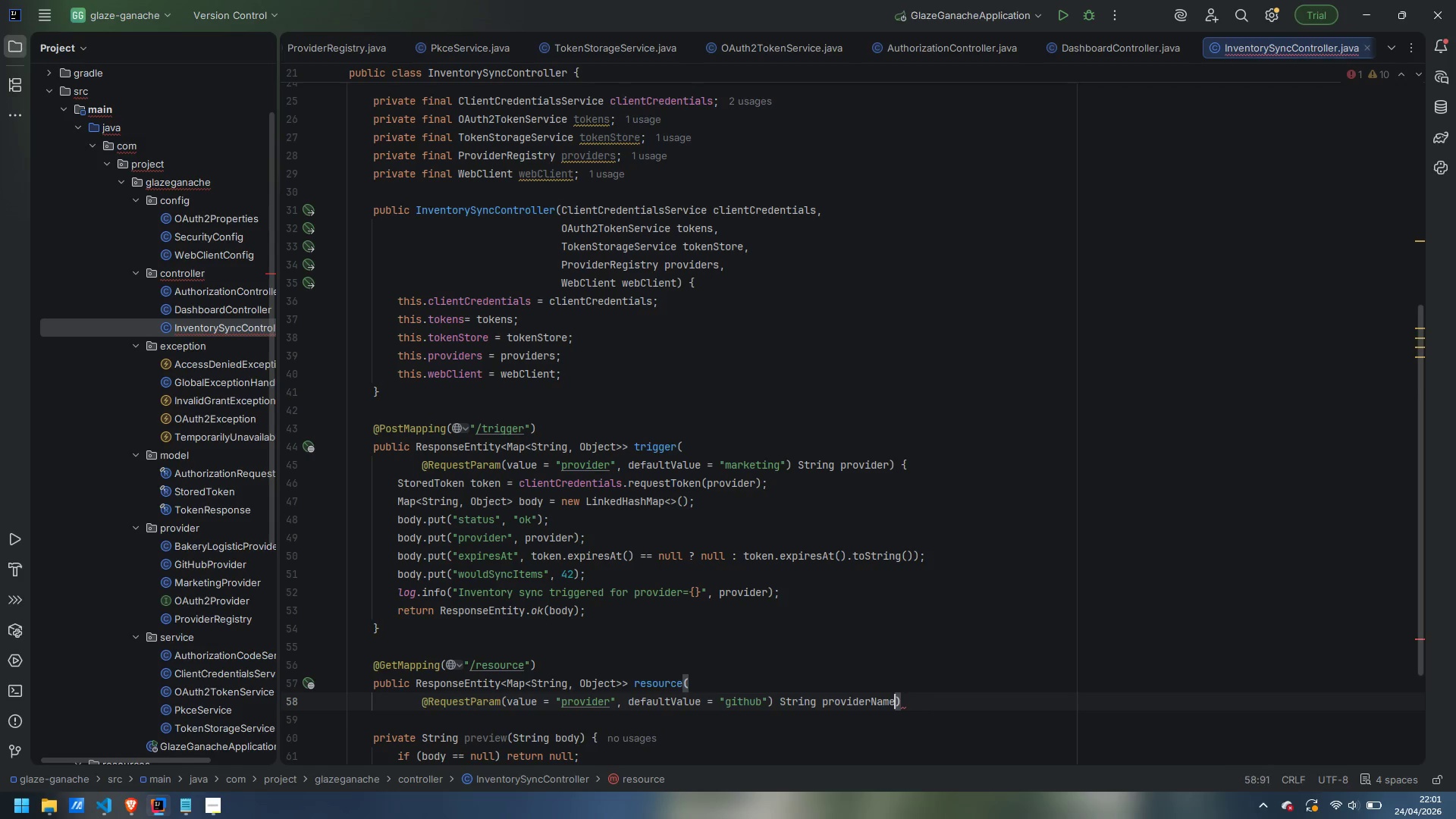 
key(Backspace)
 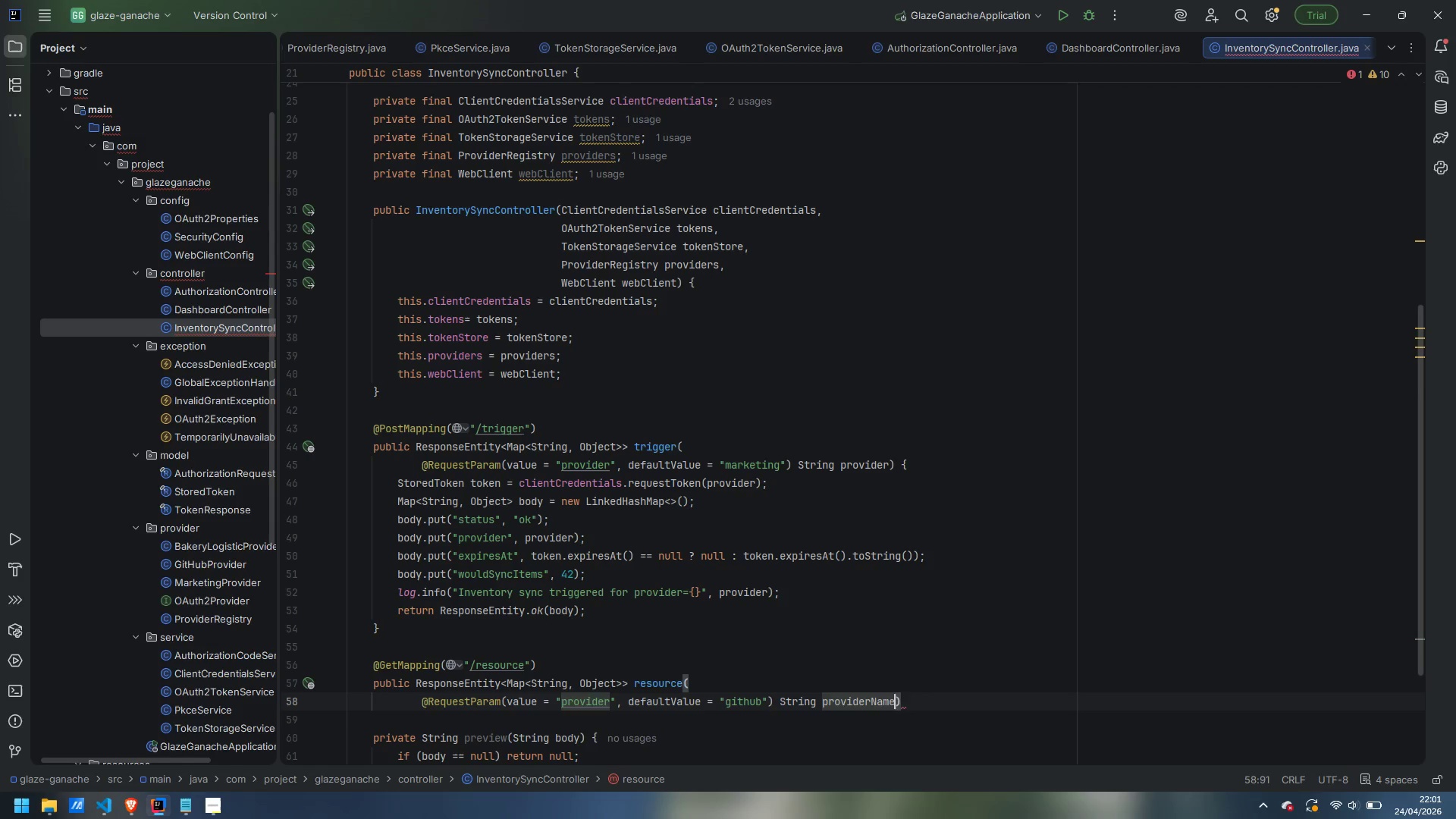 
key(ArrowRight)
 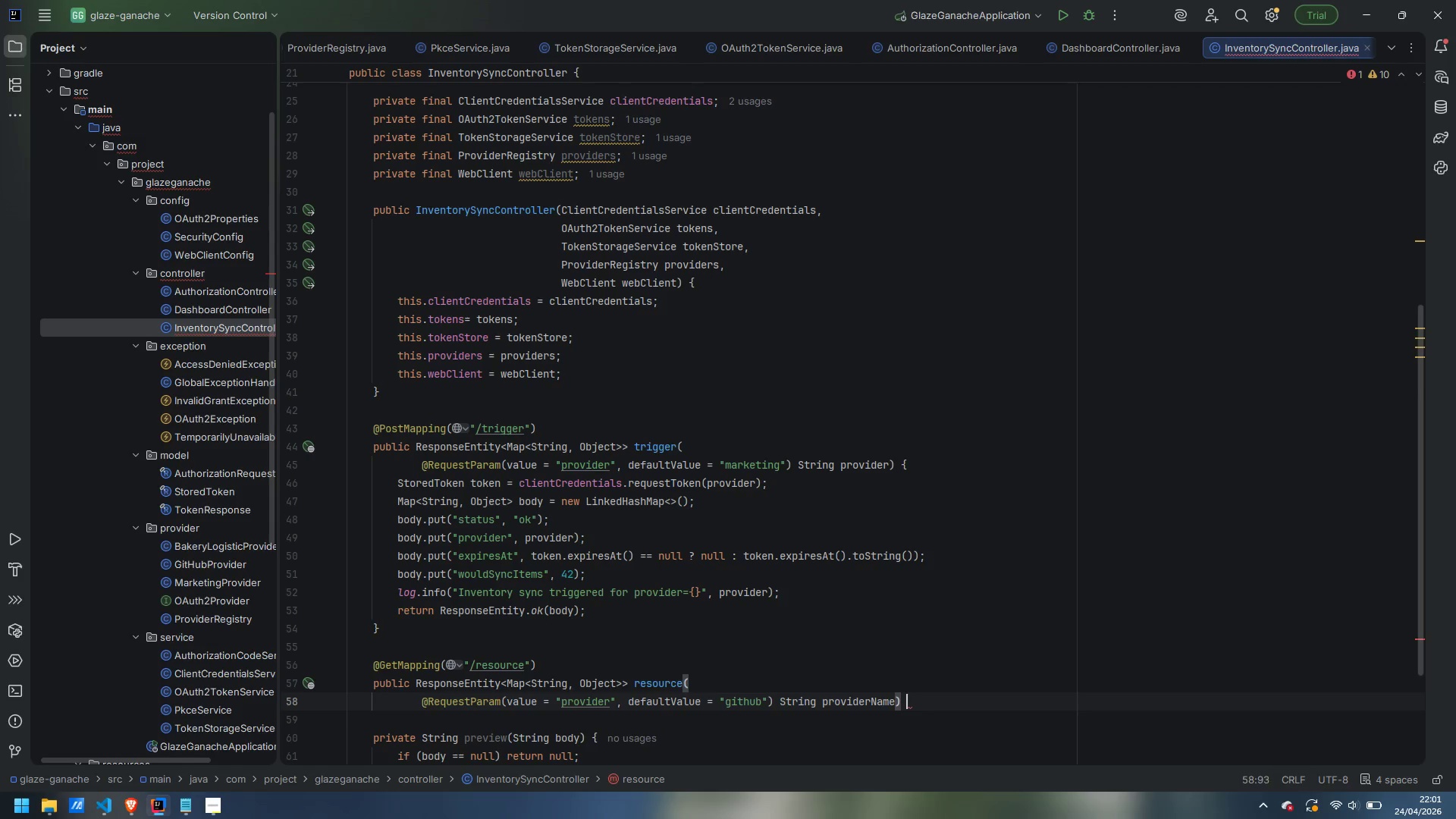 
key(Space)
 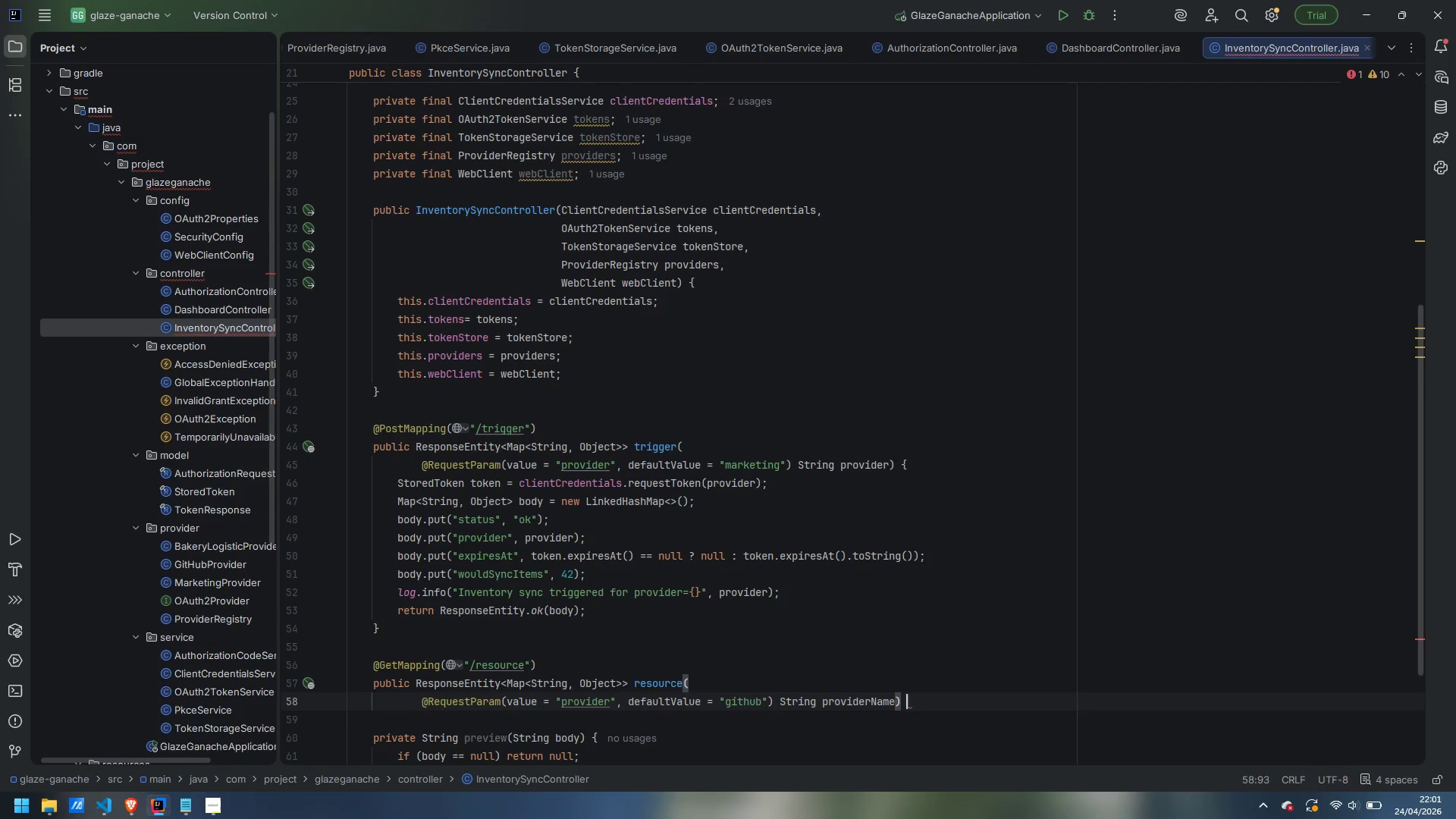 
key(Shift+BracketLeft)
 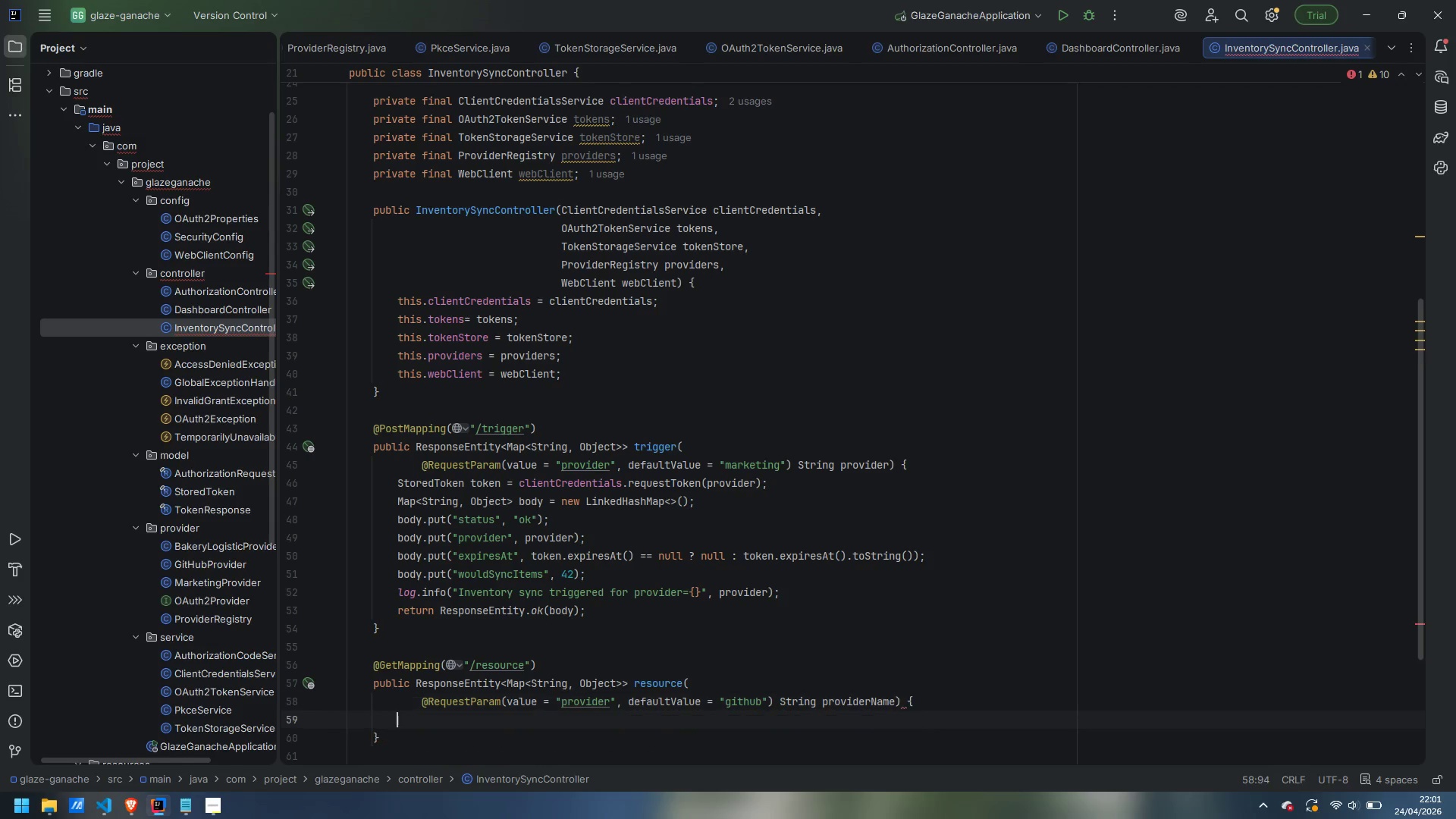 
key(Enter)
 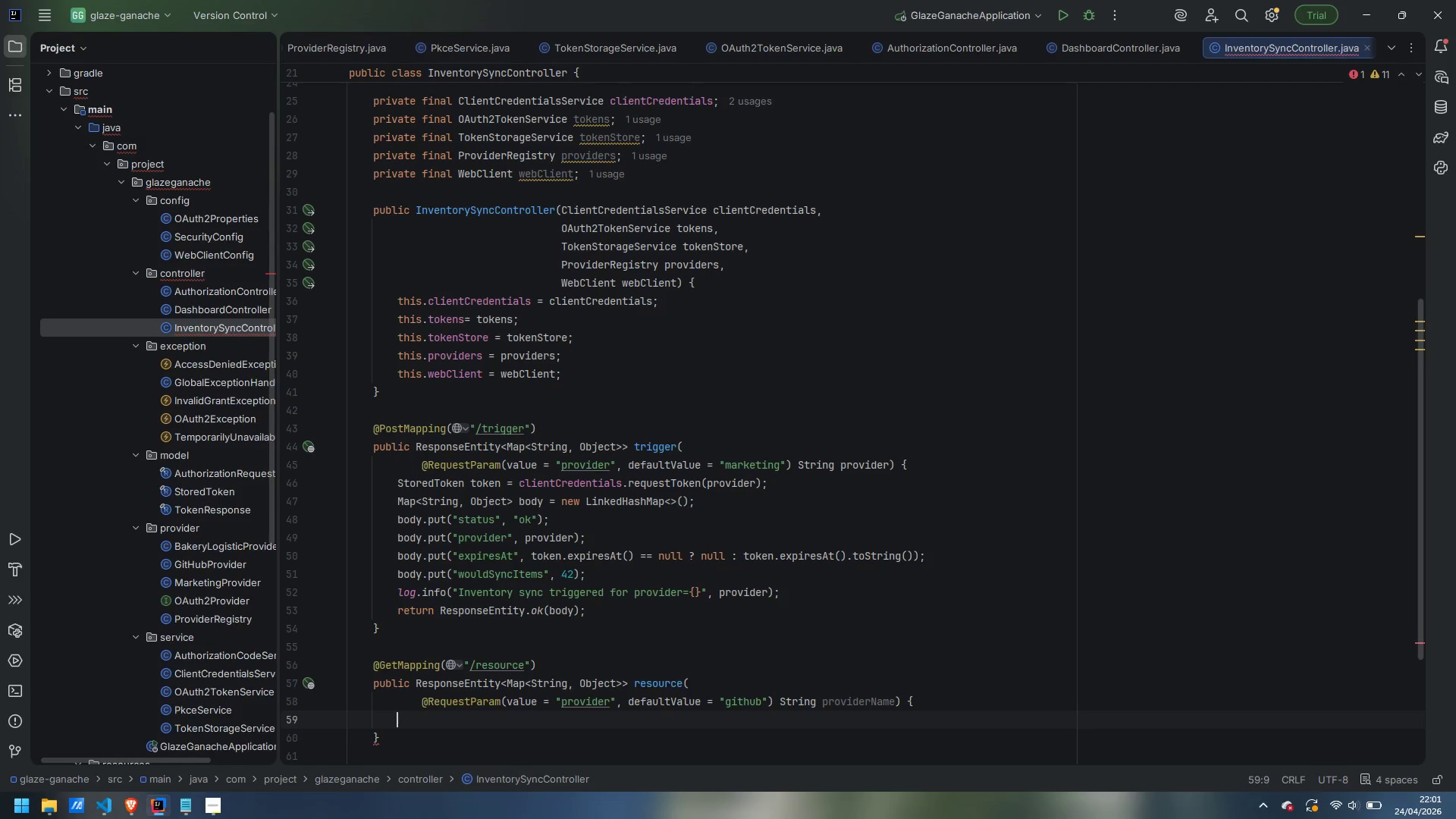 
wait(13.89)
 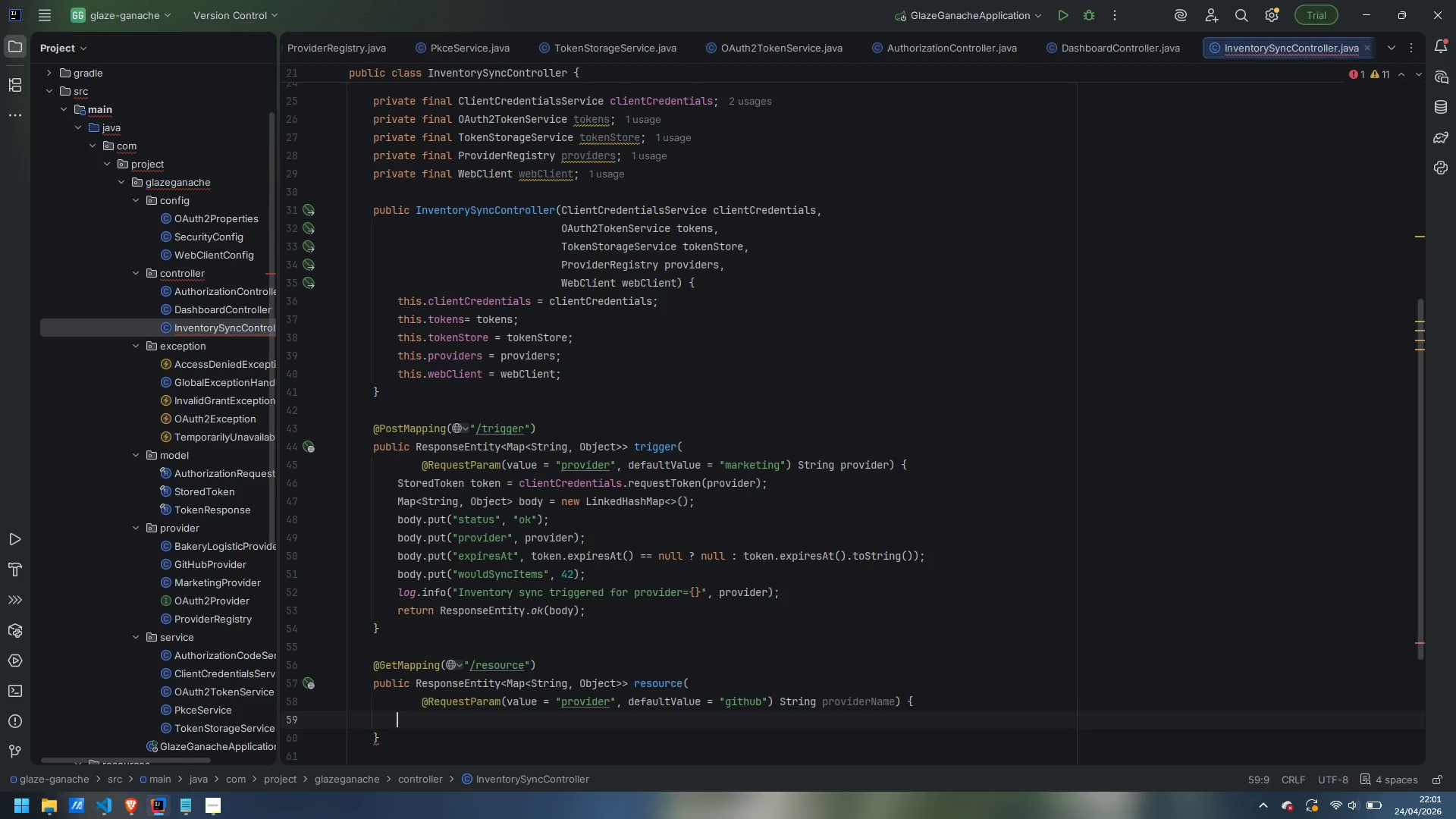 
type(String resourceUri = opr)
key(Backspace)
key(Backspace)
key(Backspace)
type(providers.get)
 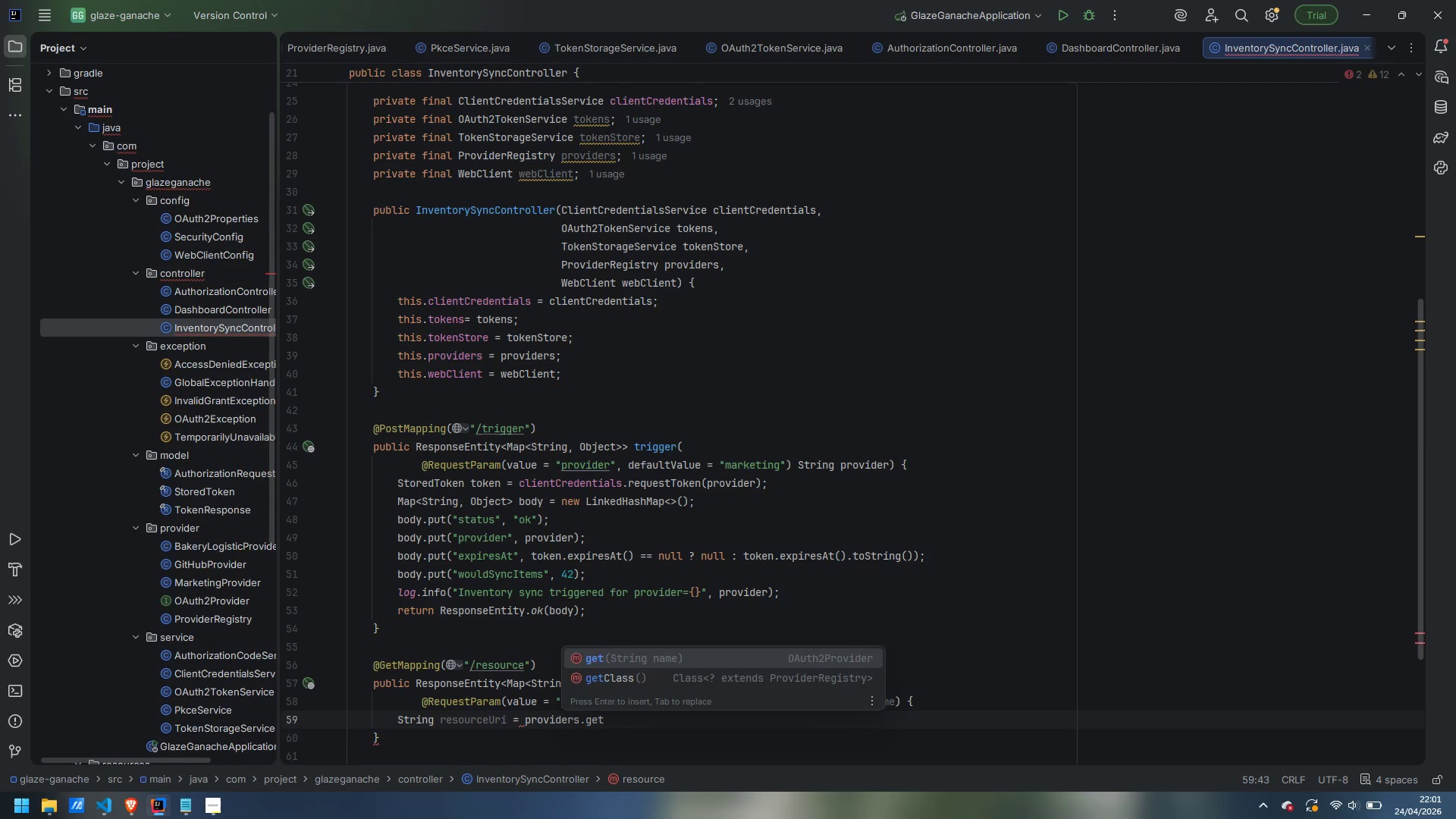 
key(Enter)
 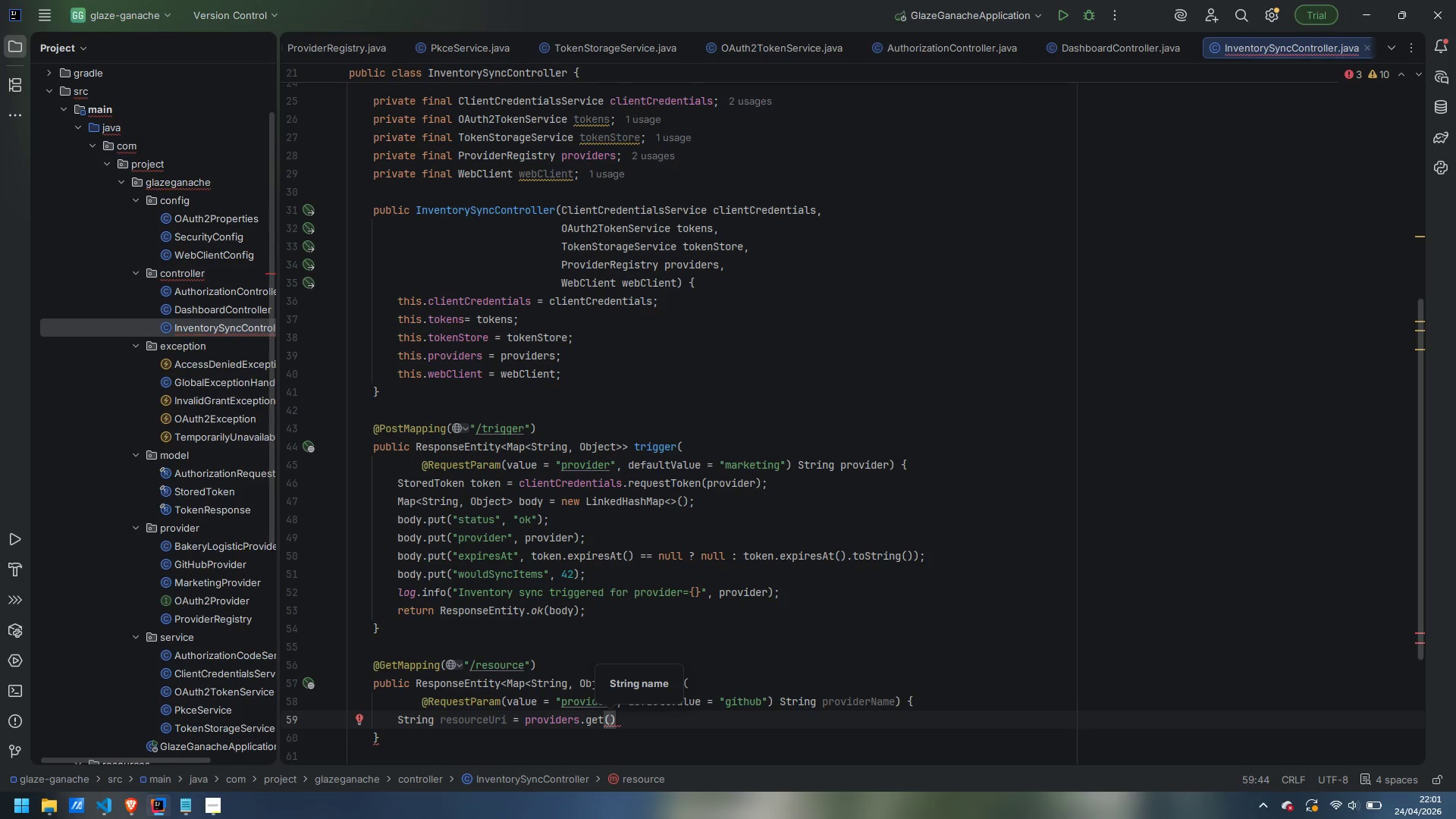 
type(providerName)
 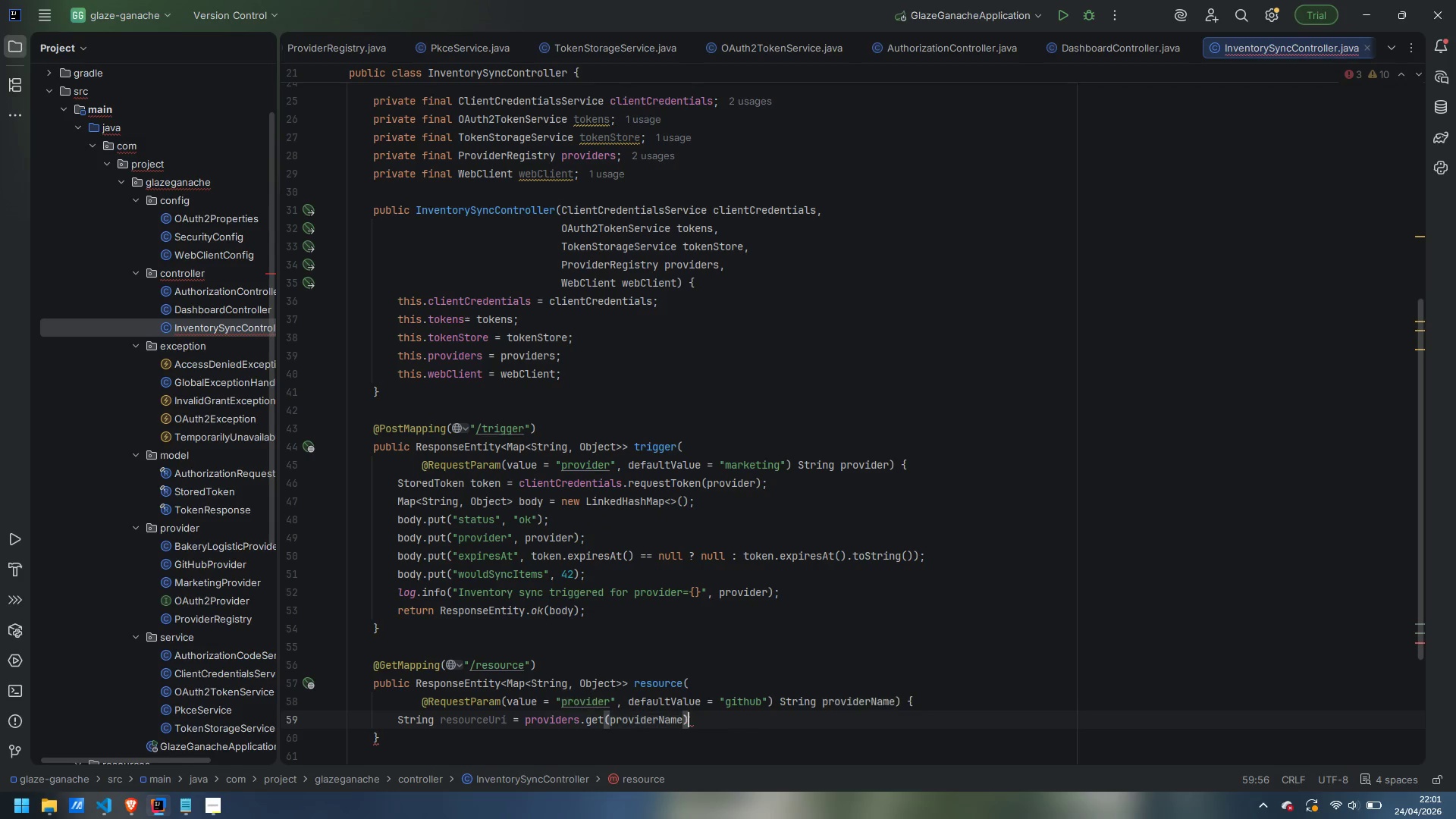 
key(ArrowRight)
 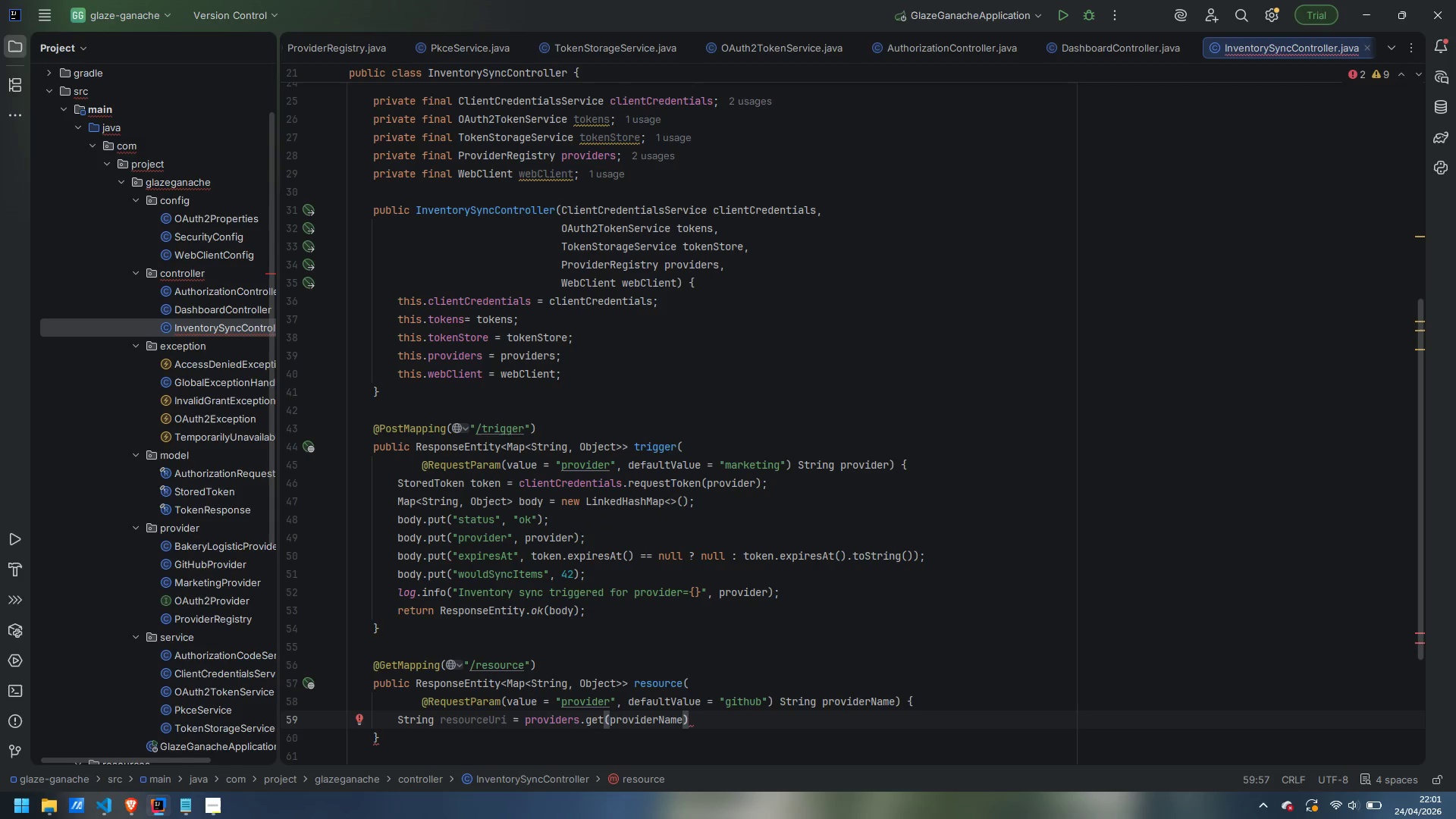 
type(.config().getUserInfoUri();)
 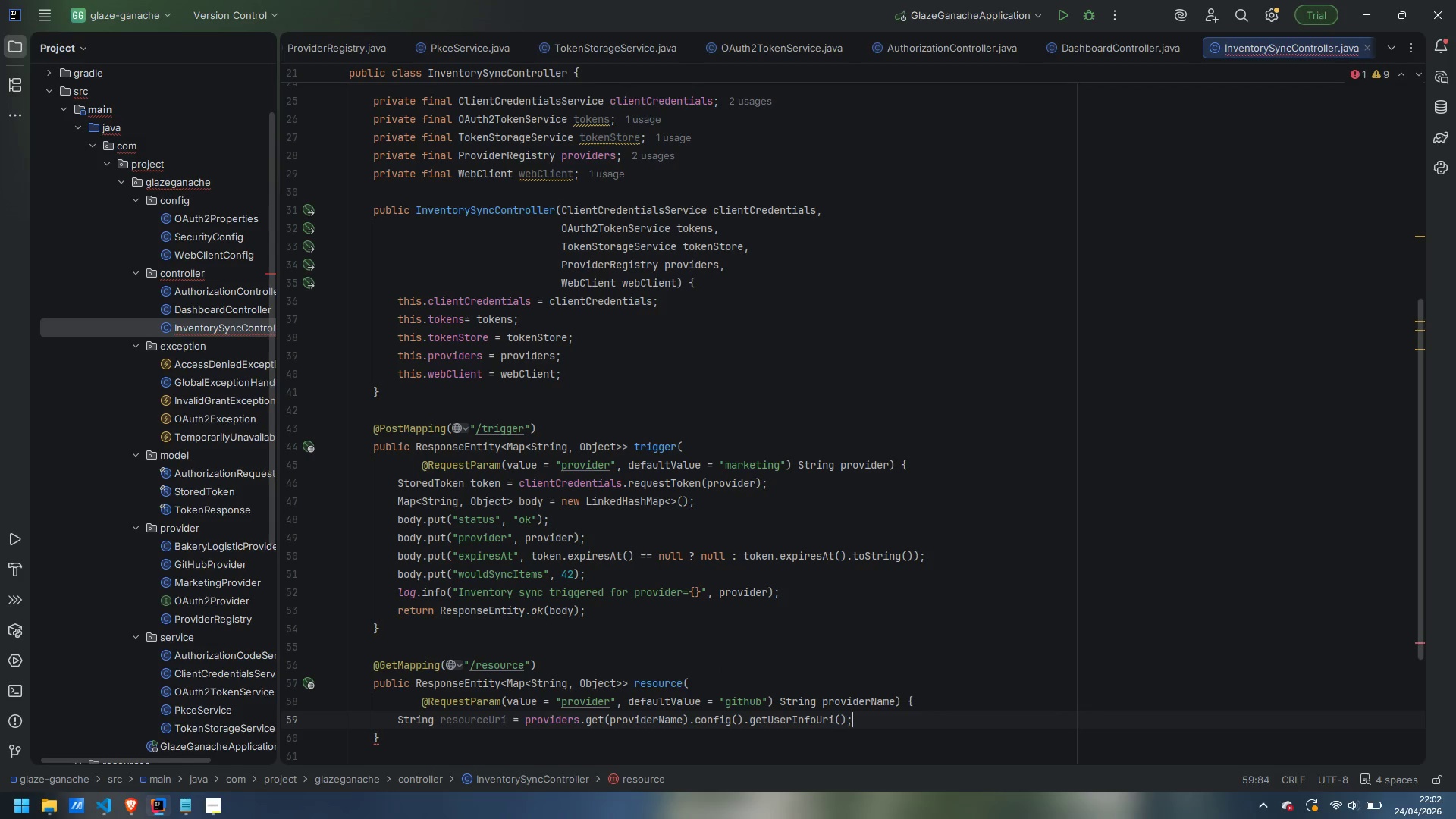 
key(Enter)
 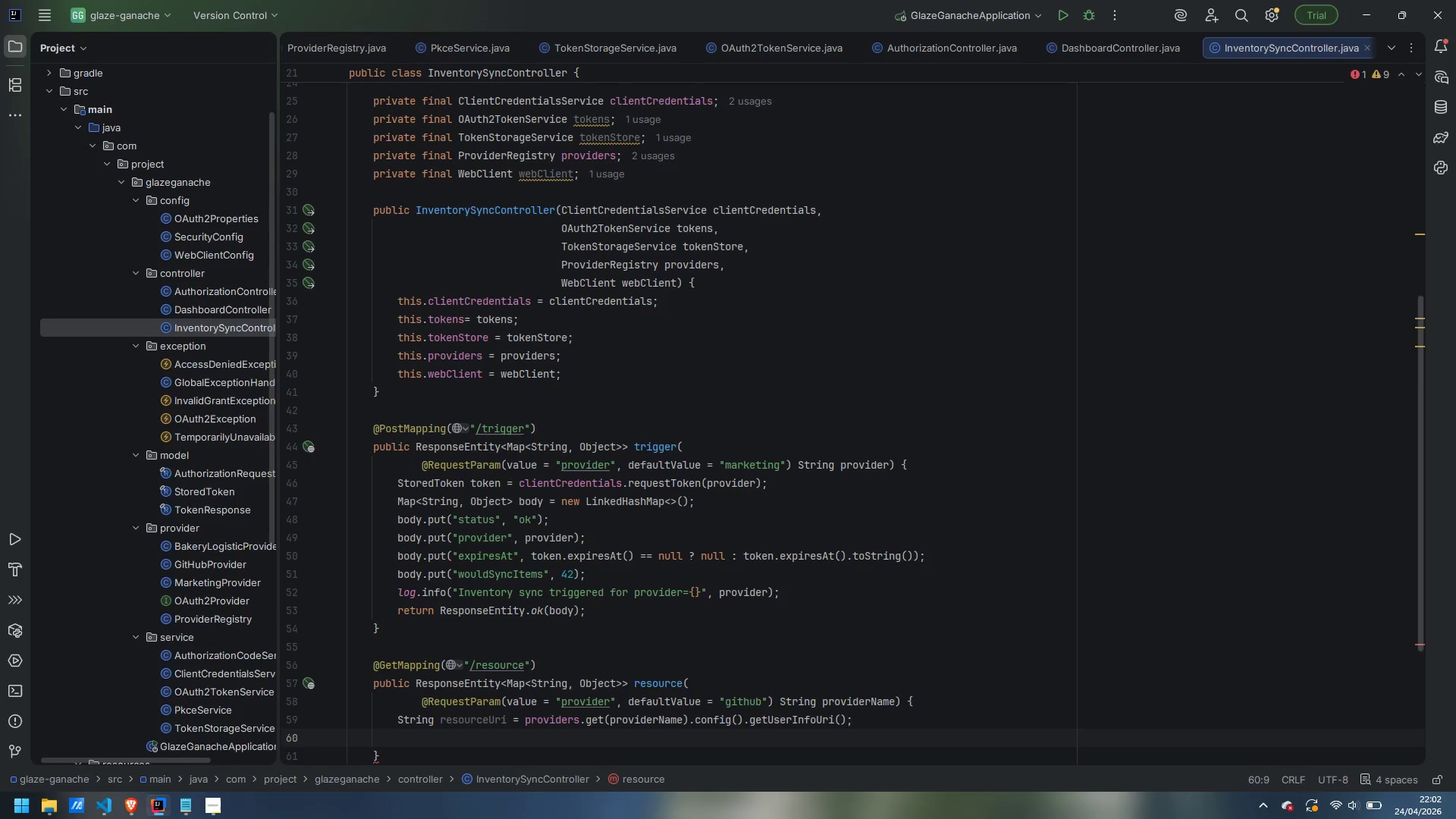 
wait(5.84)
 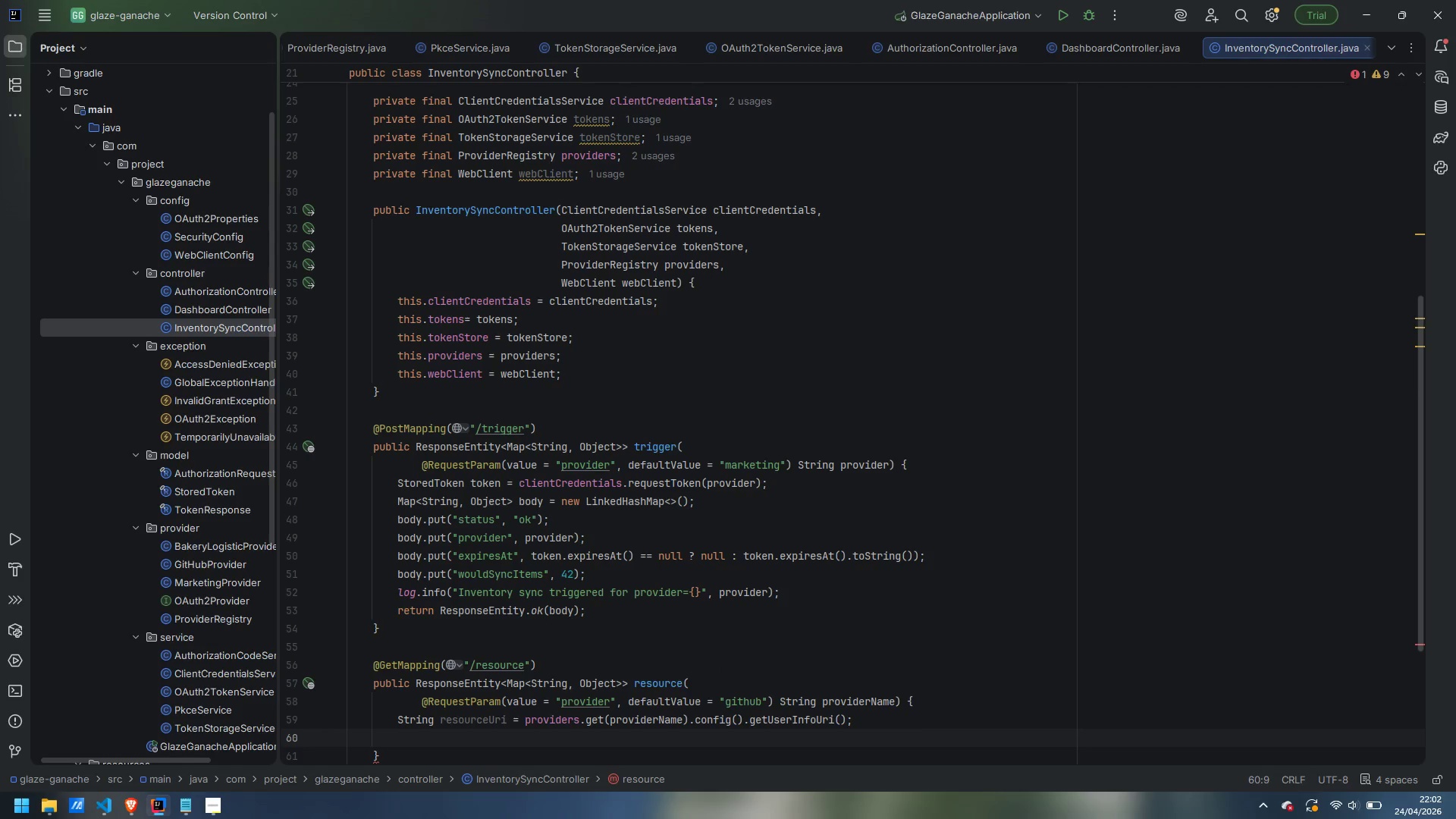 
type(if (resourceUri == null || resouurc)
key(Backspace)
key(Backspace)
key(Backspace)
type(rceUri.isBlank())
 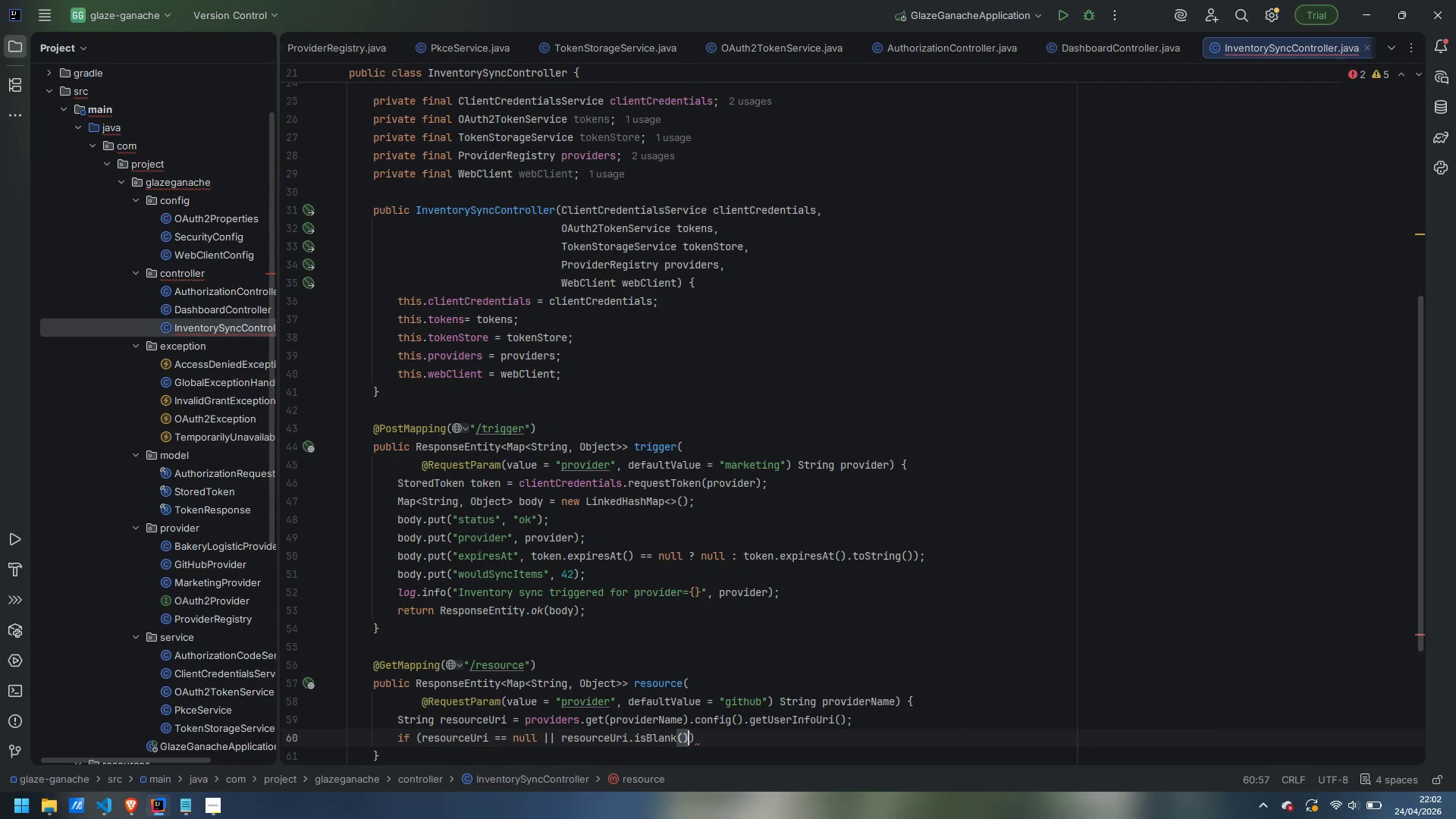 
key(ArrowRight)
 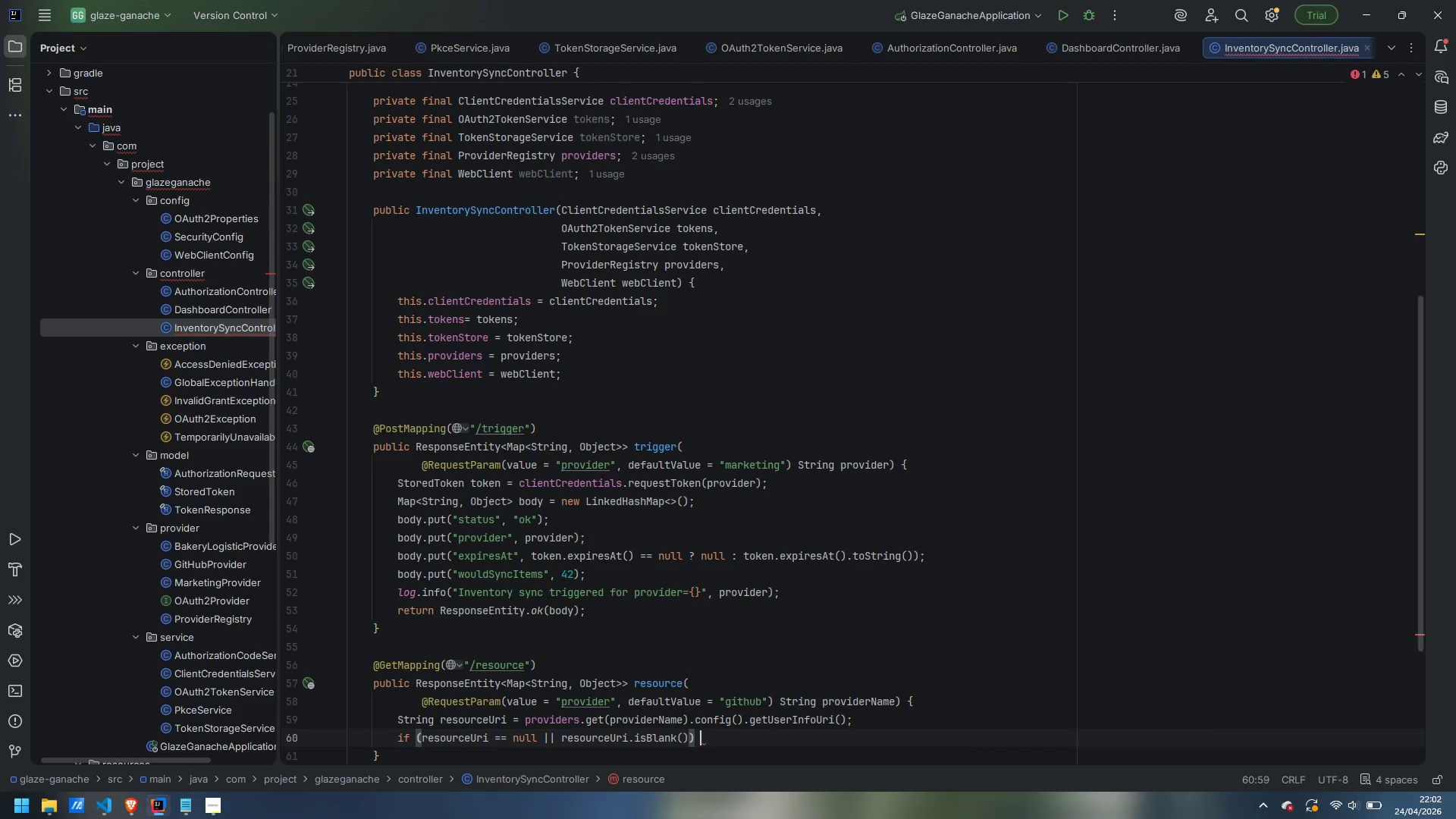 
key(Space)
 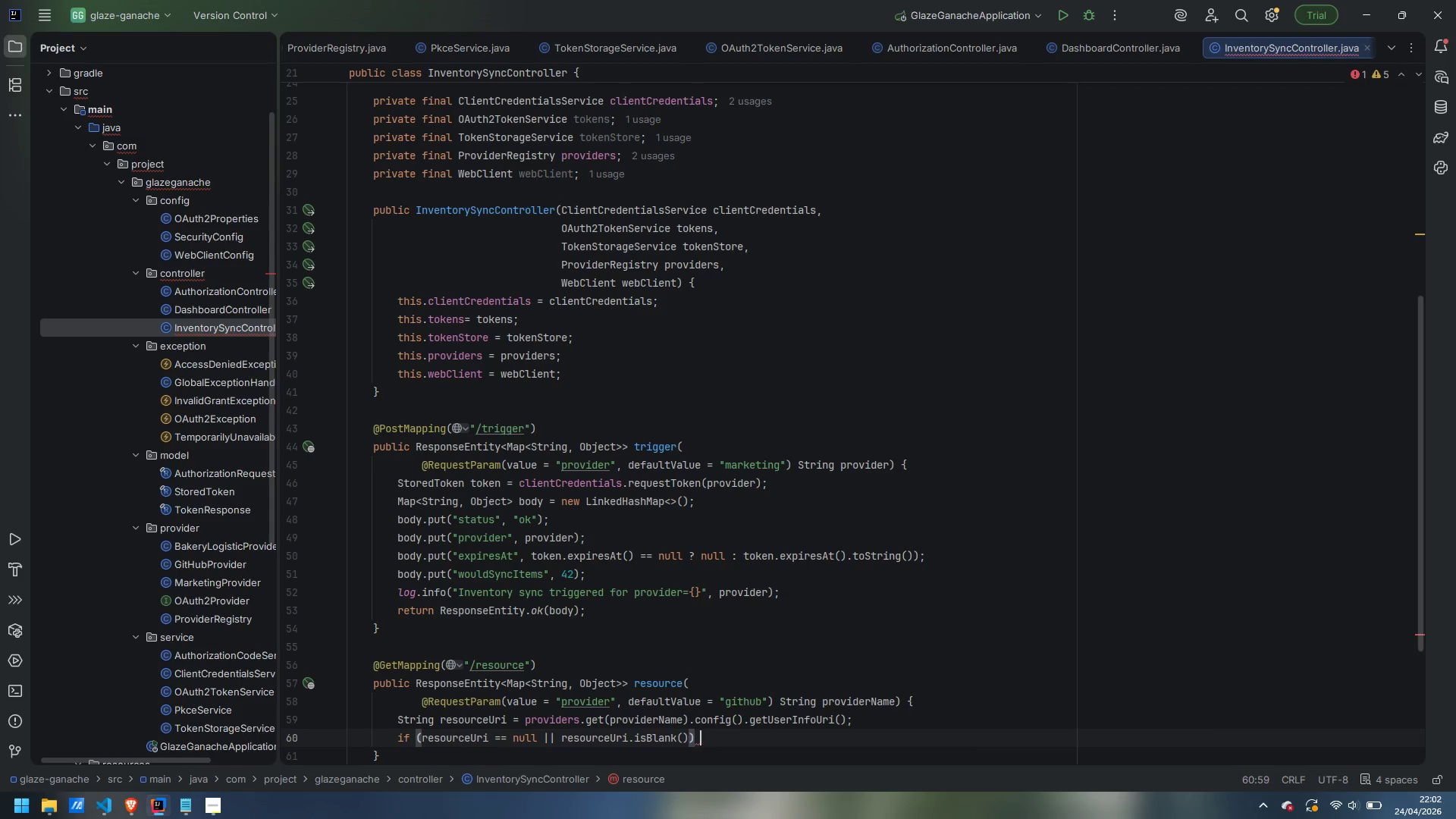 
key(Shift+BracketLeft)
 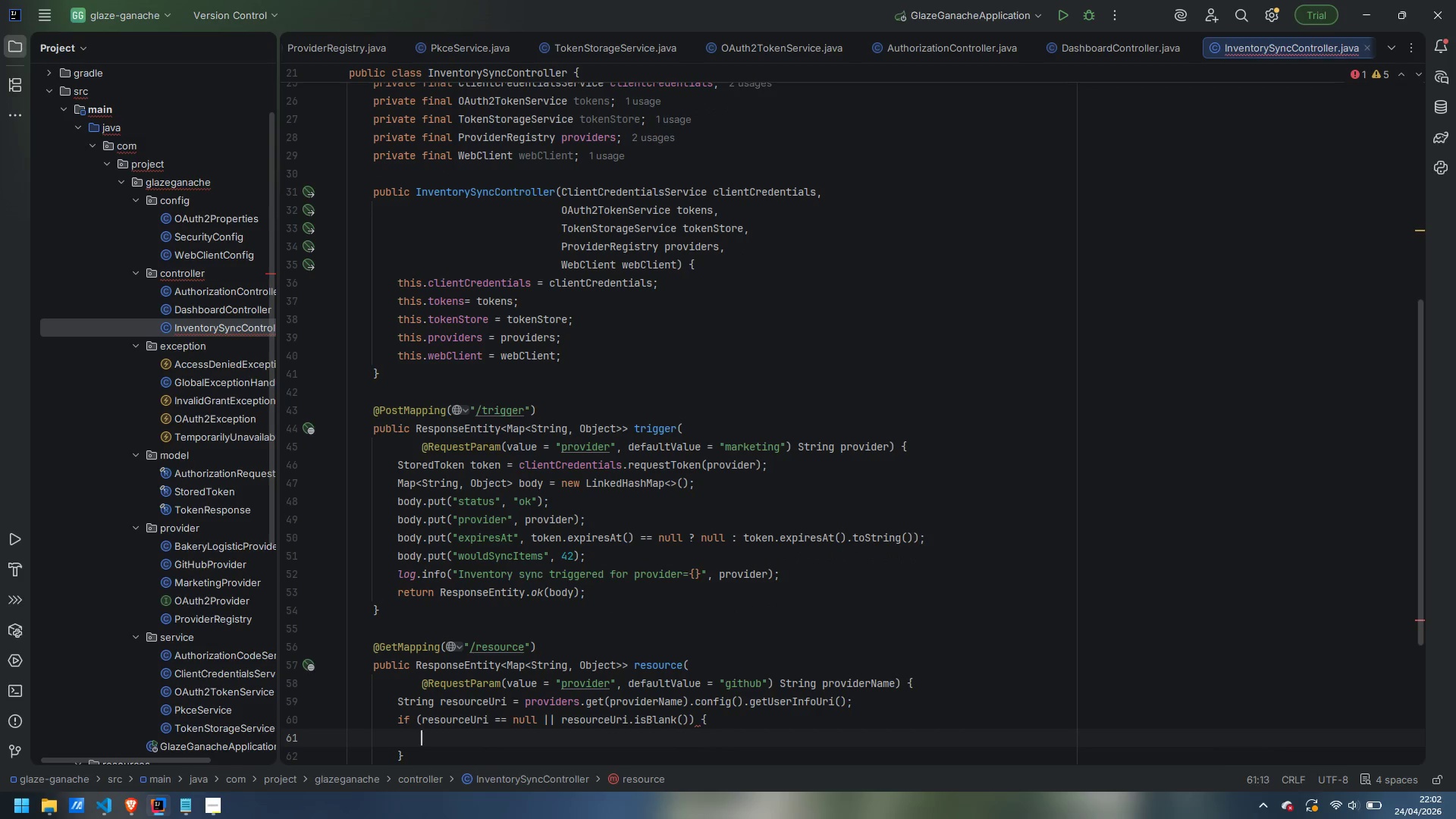 
key(Enter)
 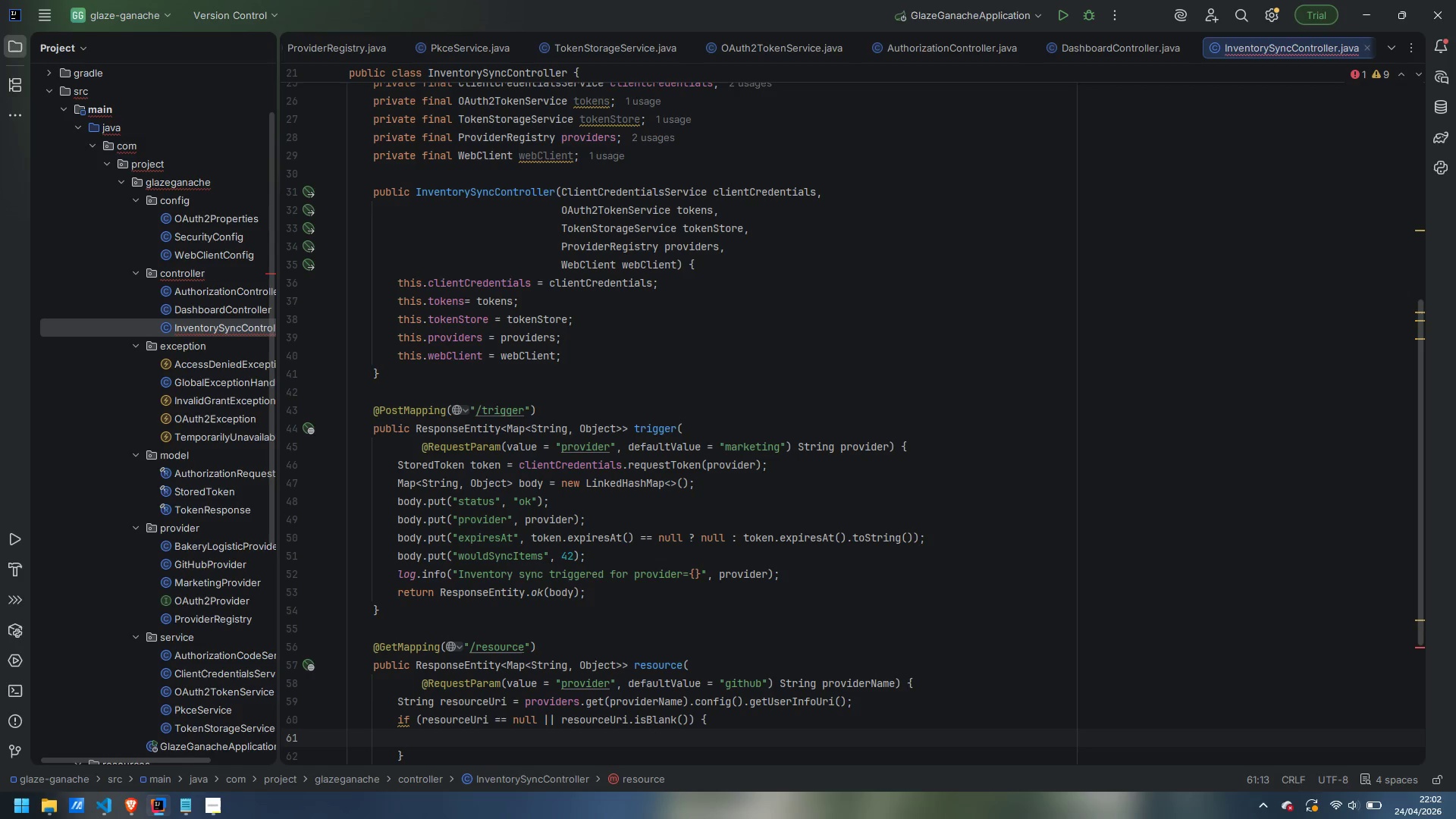 
type(thr)
 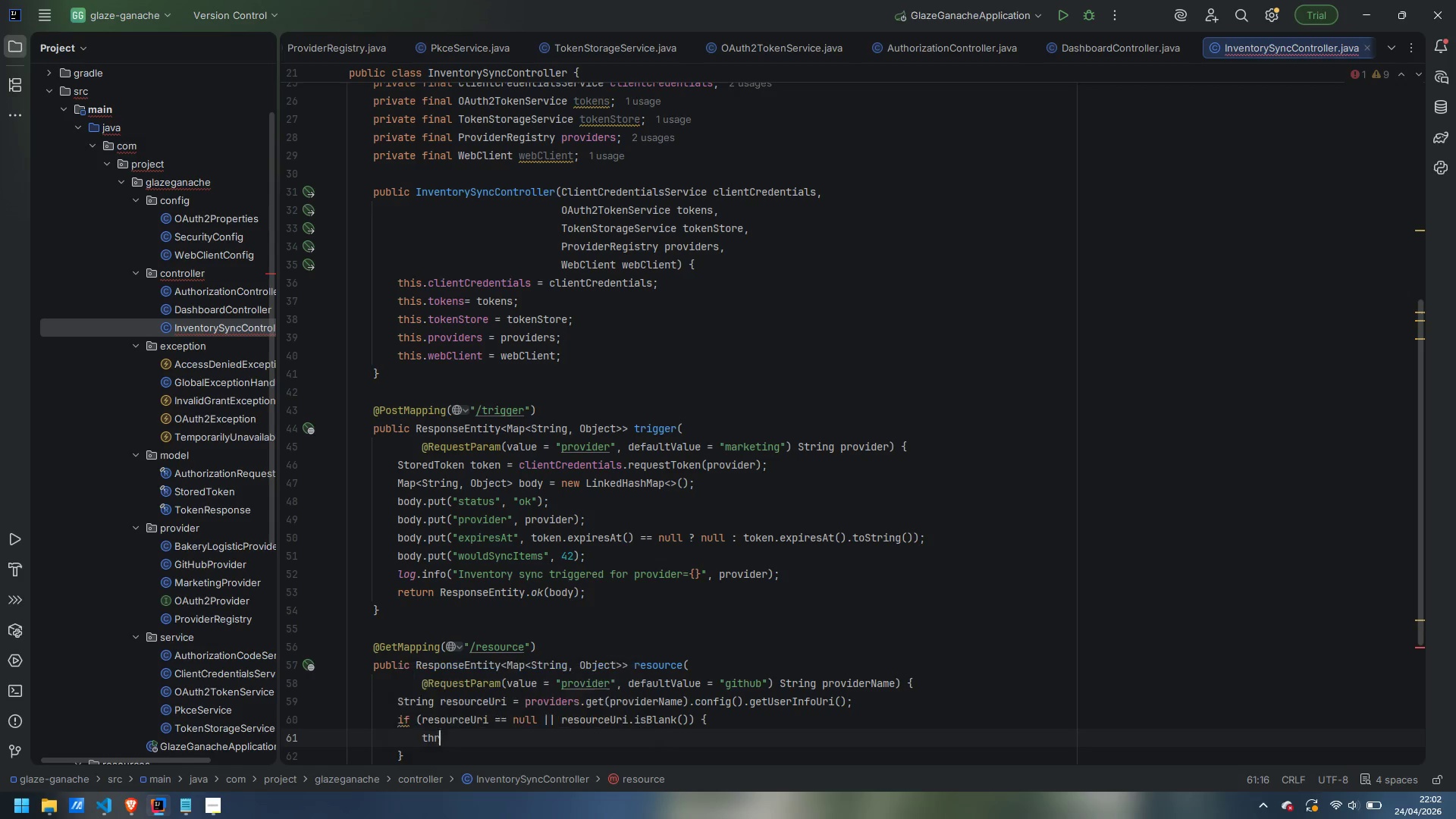 
key(Enter)
 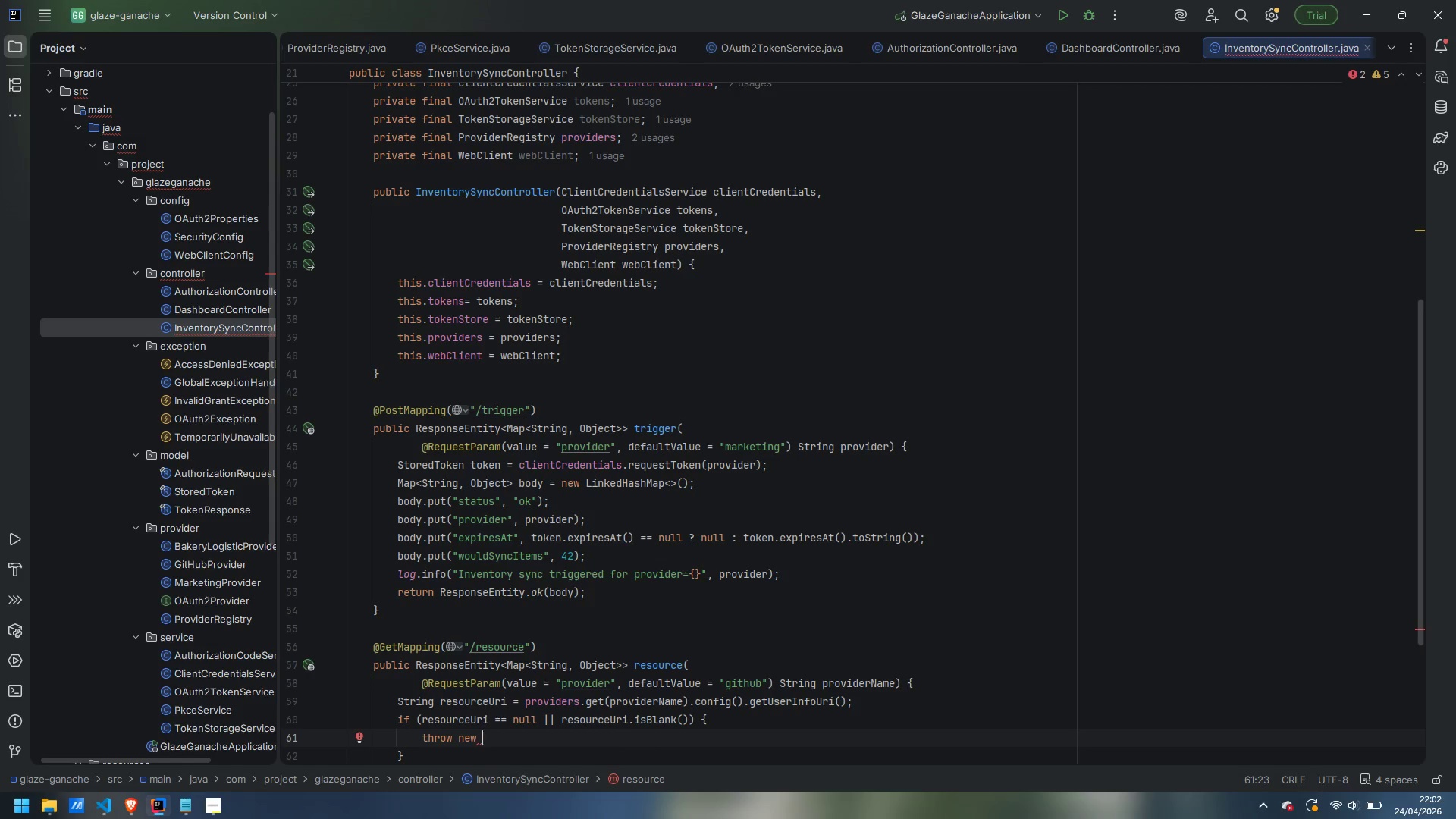 
type(InvalidGrantException()
 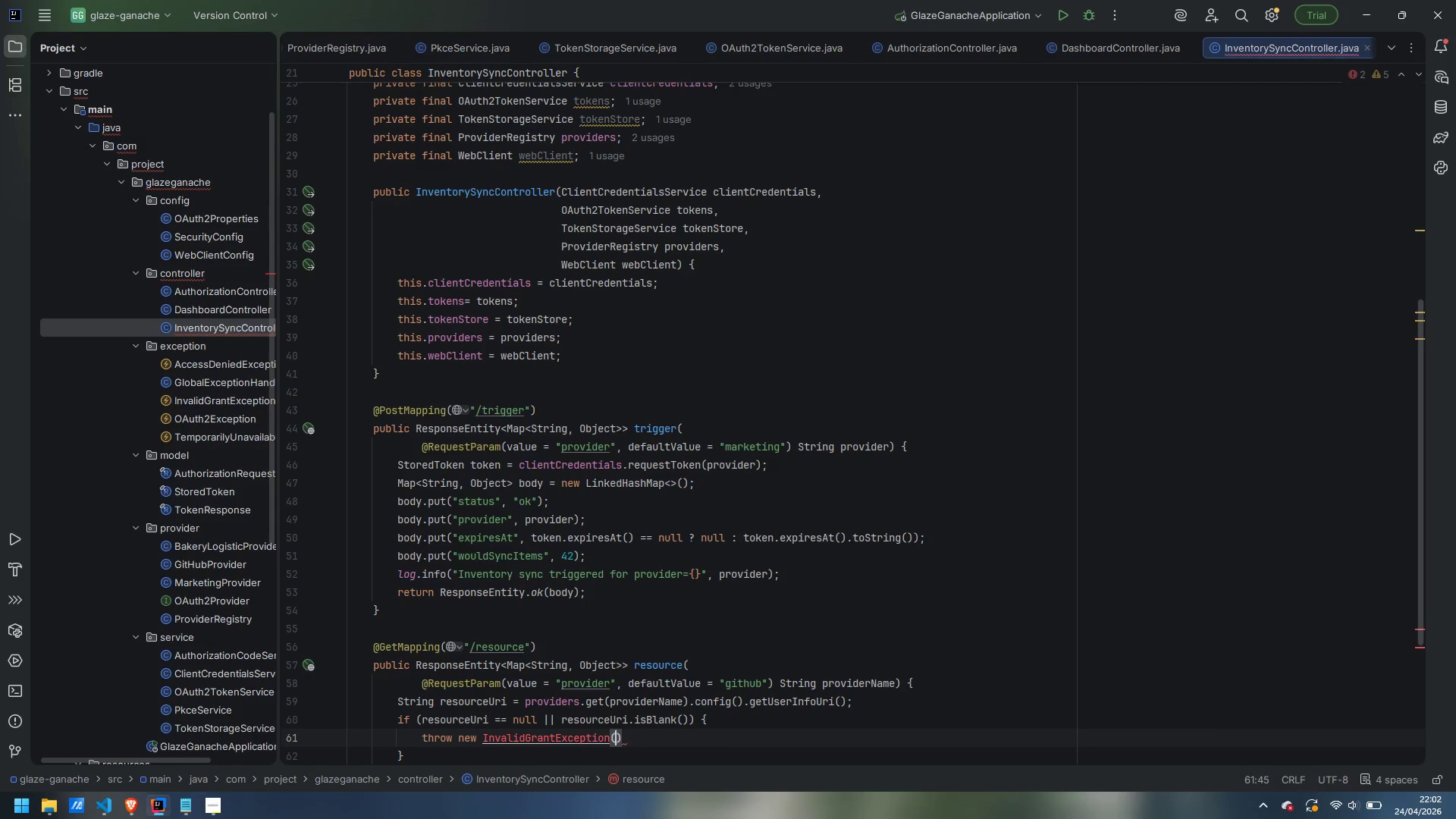 
key(Control+Period)
 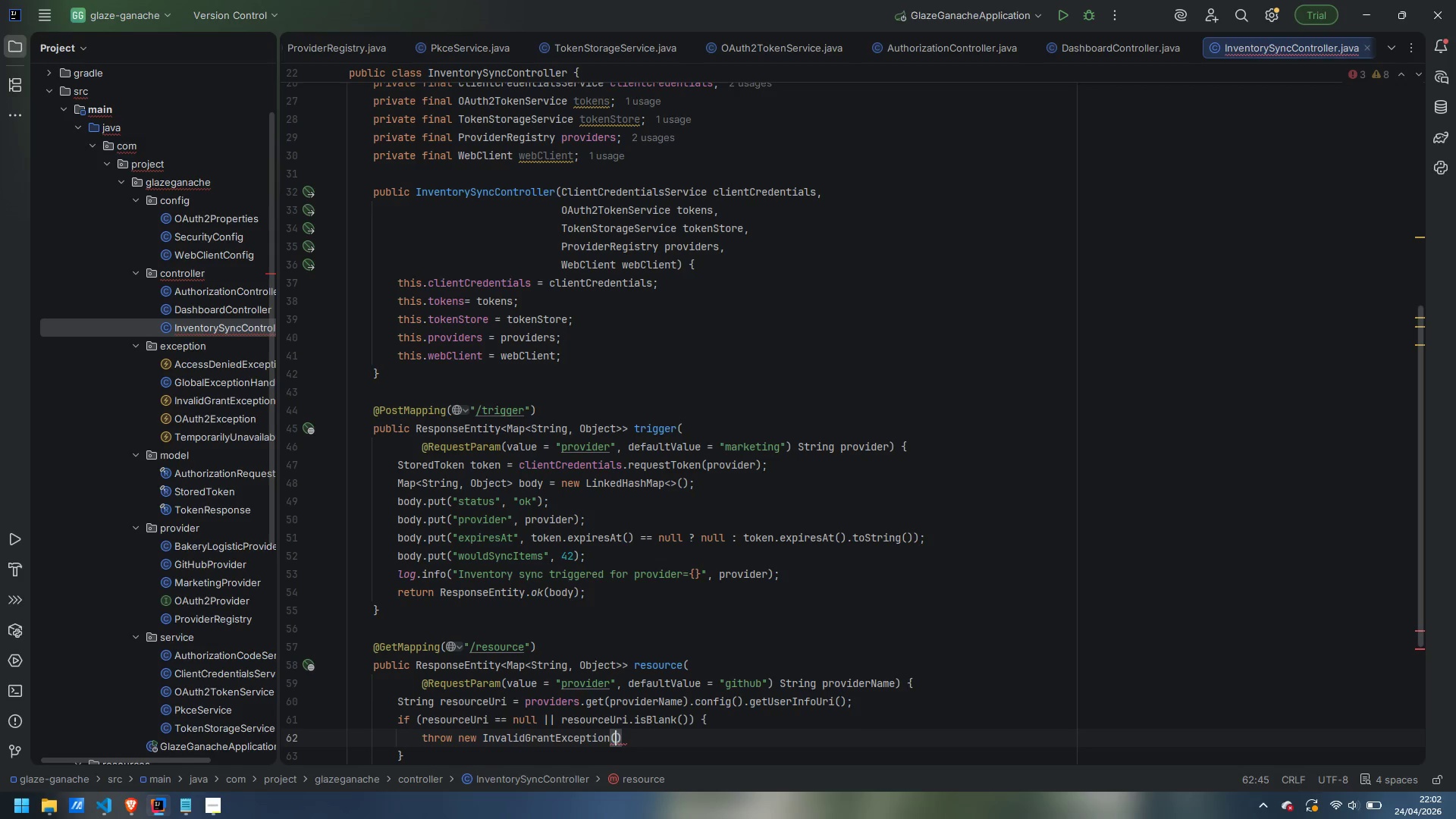 
type("No userInfoUri configured for provider= )
 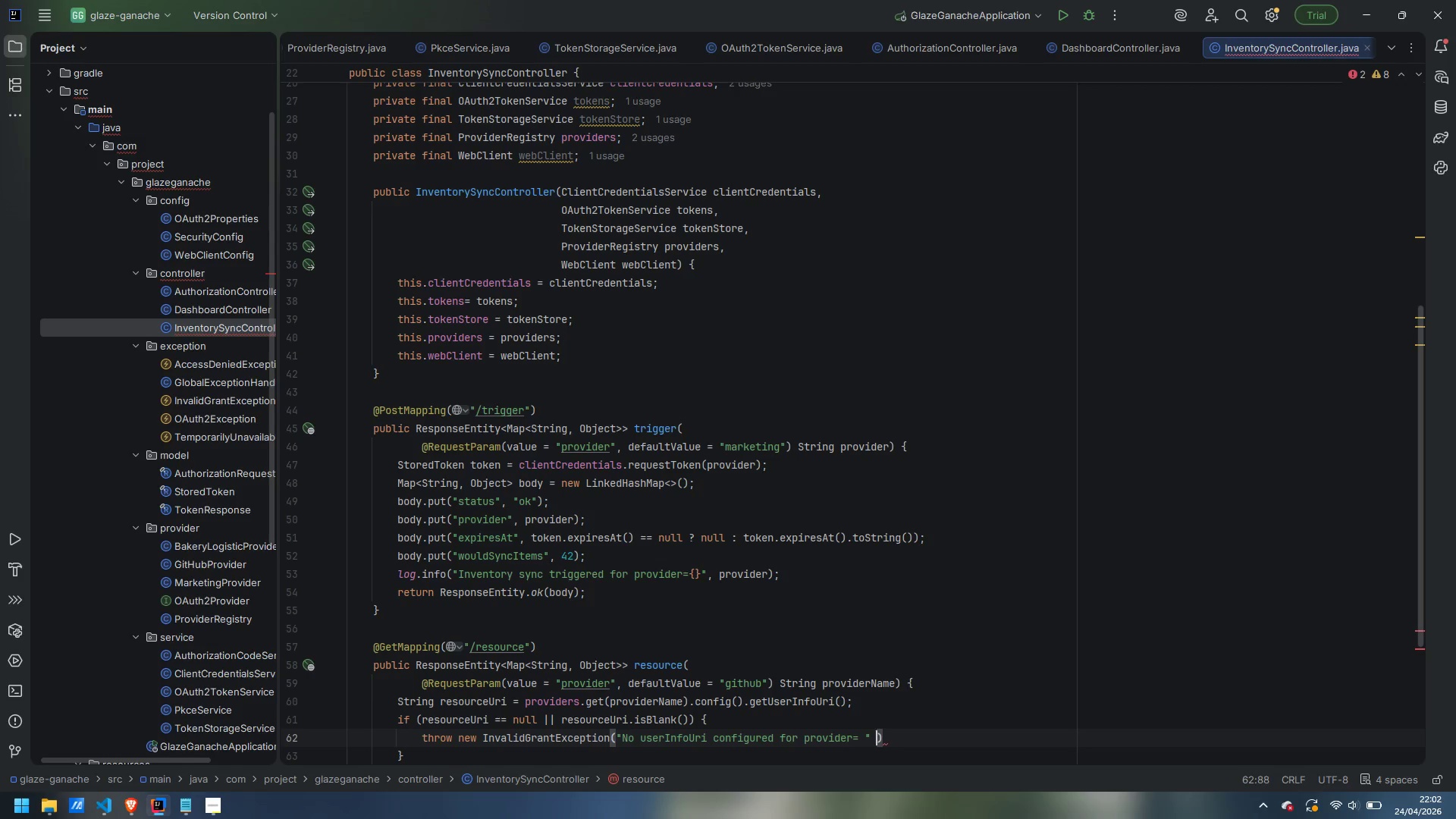 
 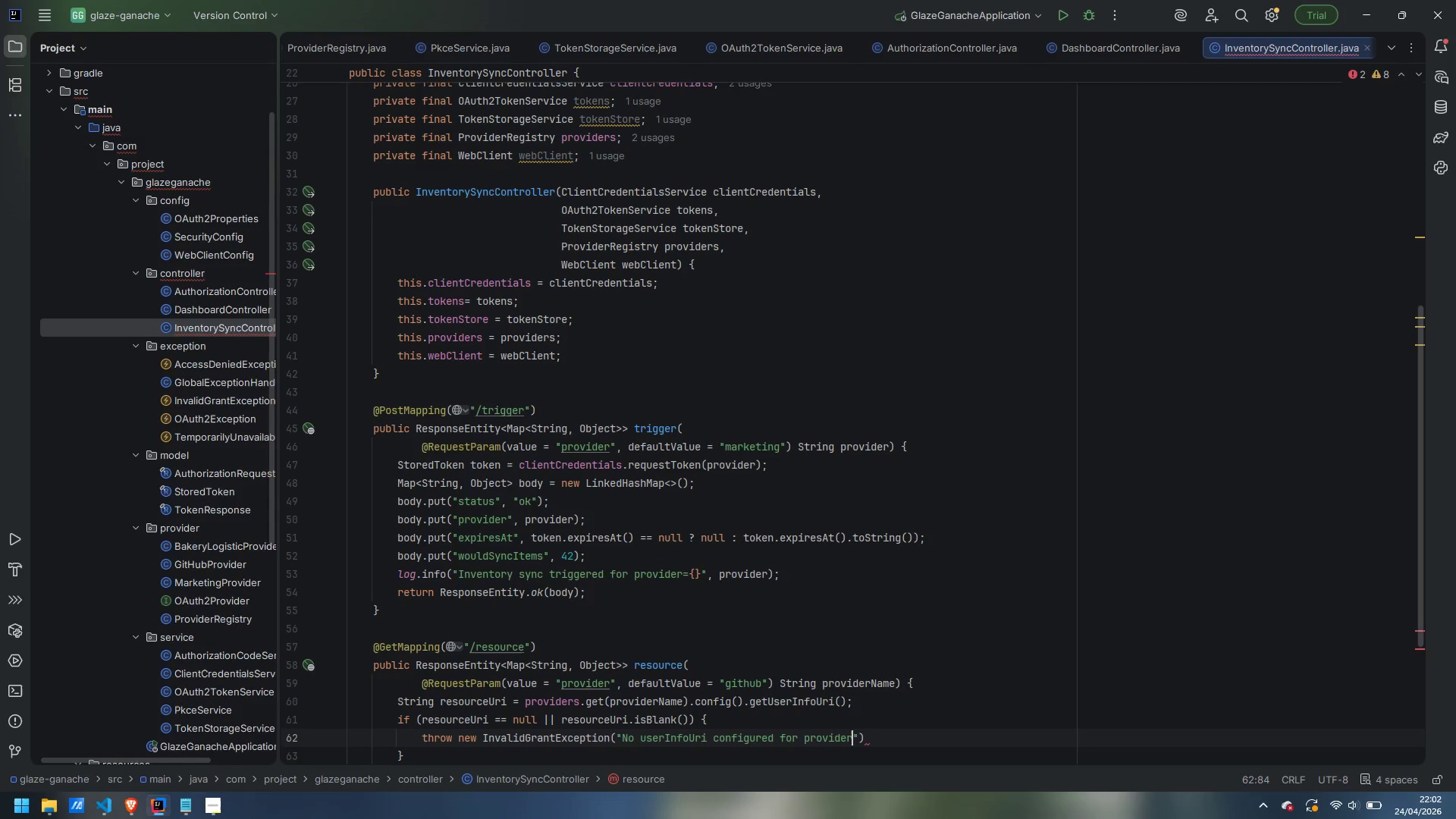 
key(ArrowRight)
 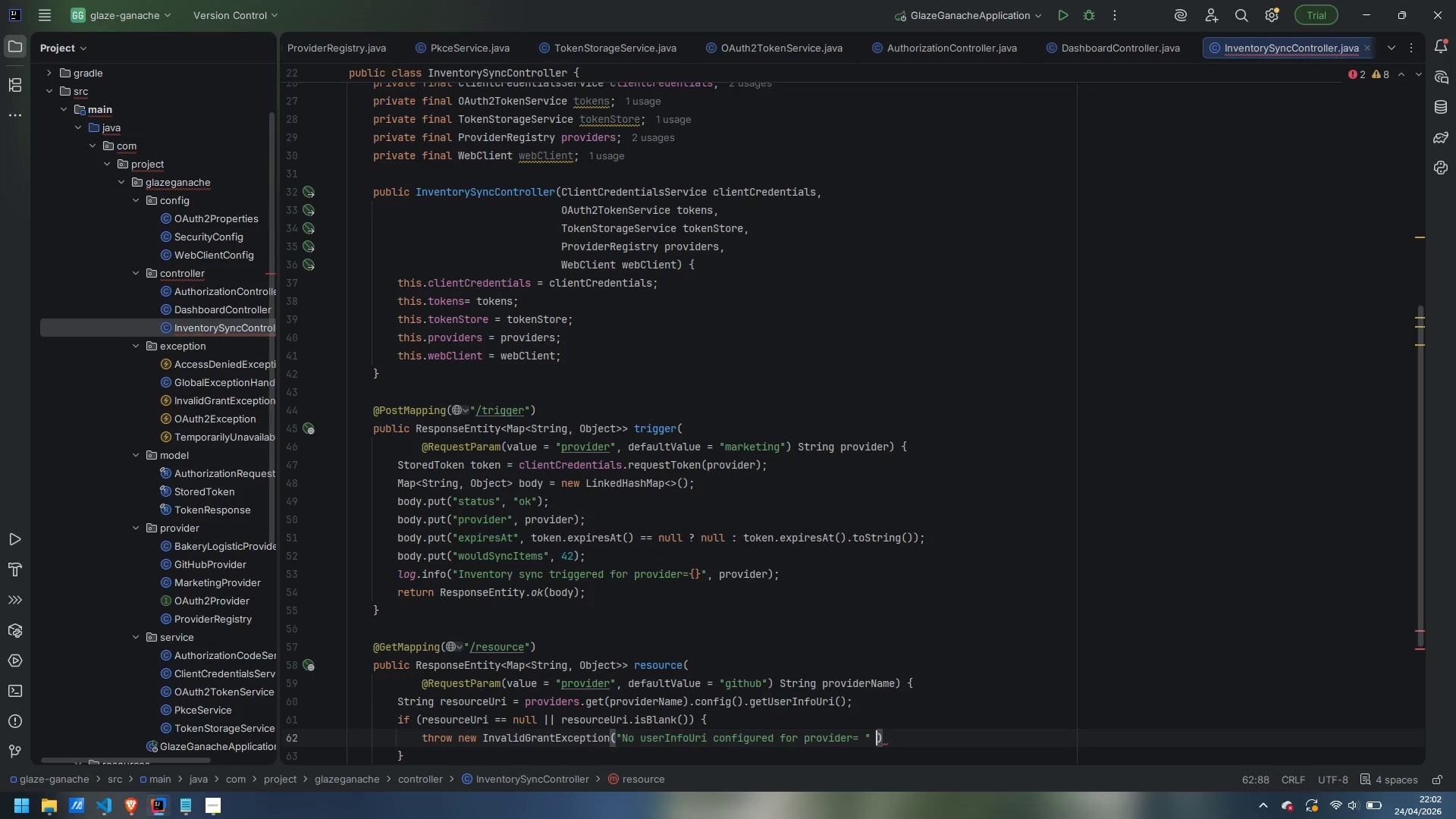 
type( + providerName)
 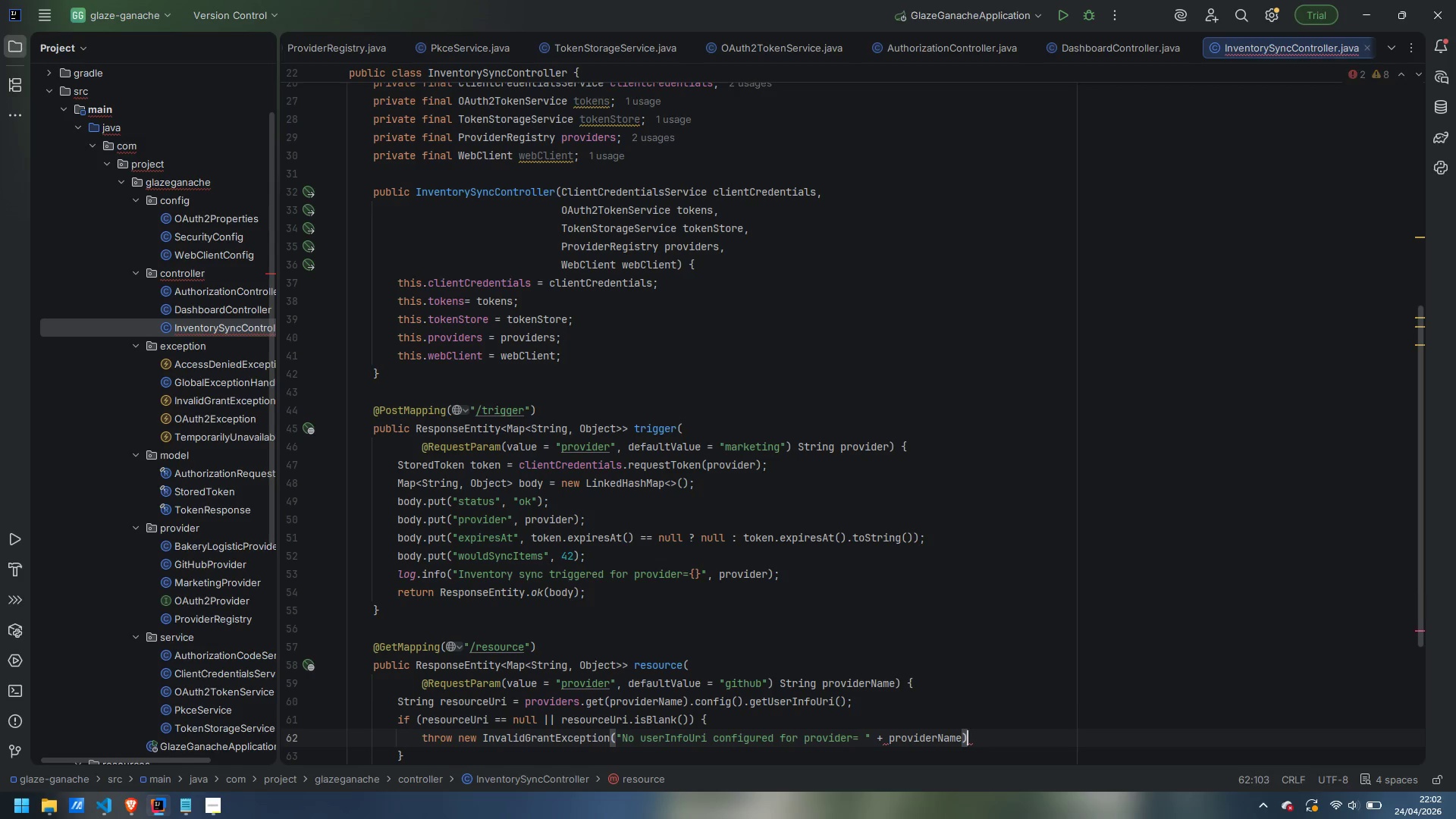 
 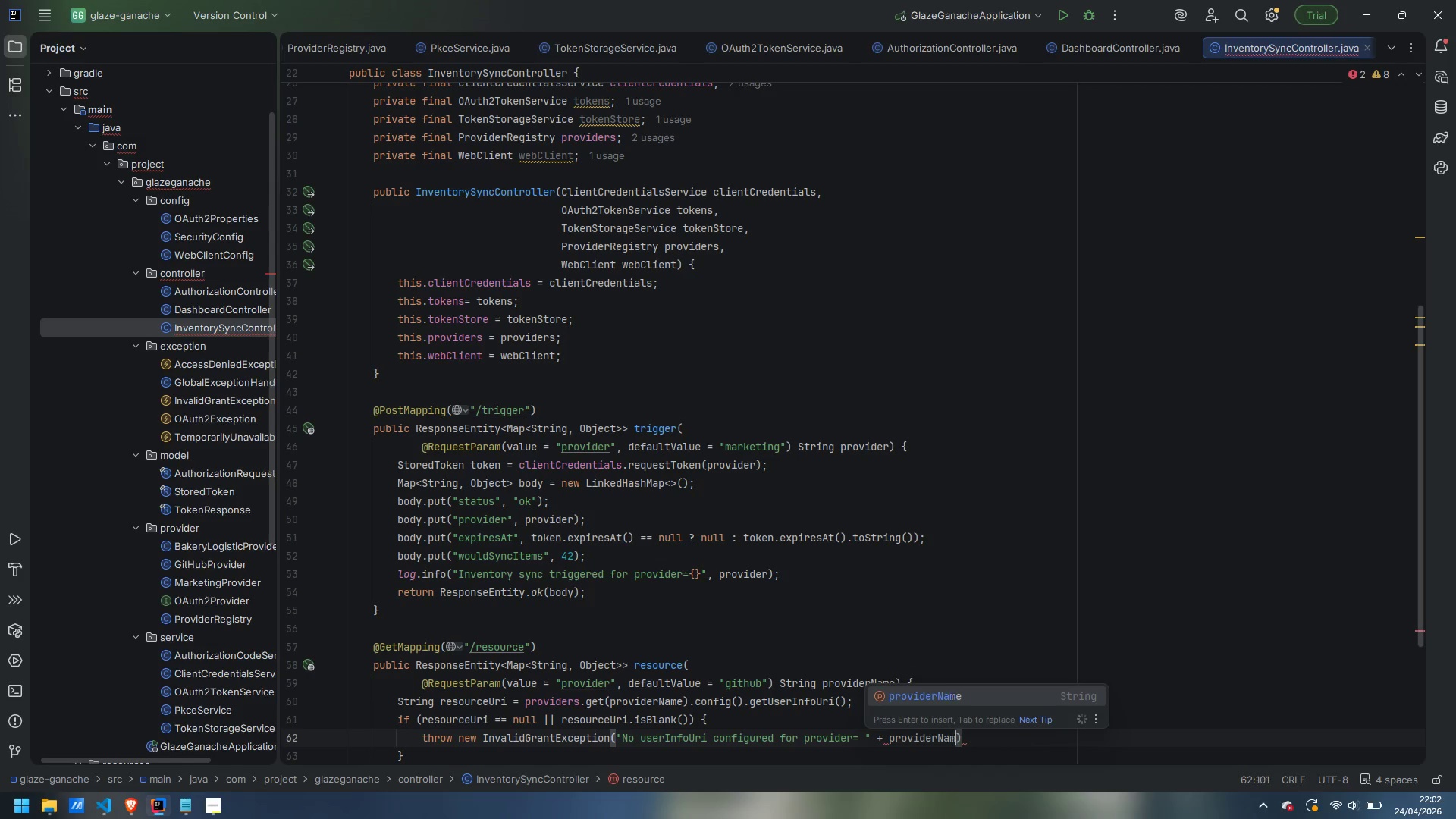 
key(ArrowRight)
 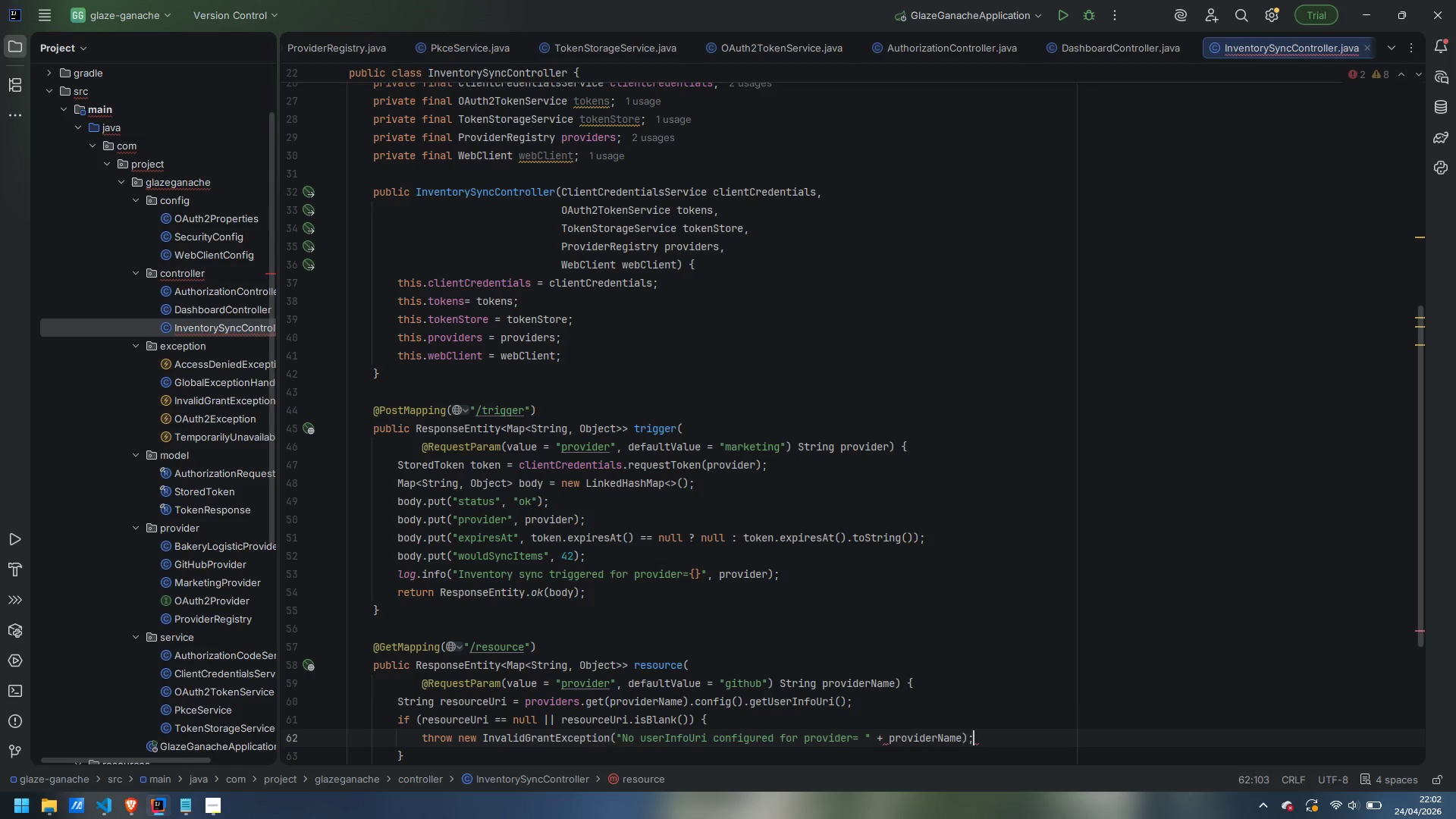 
key(Semicolon)
 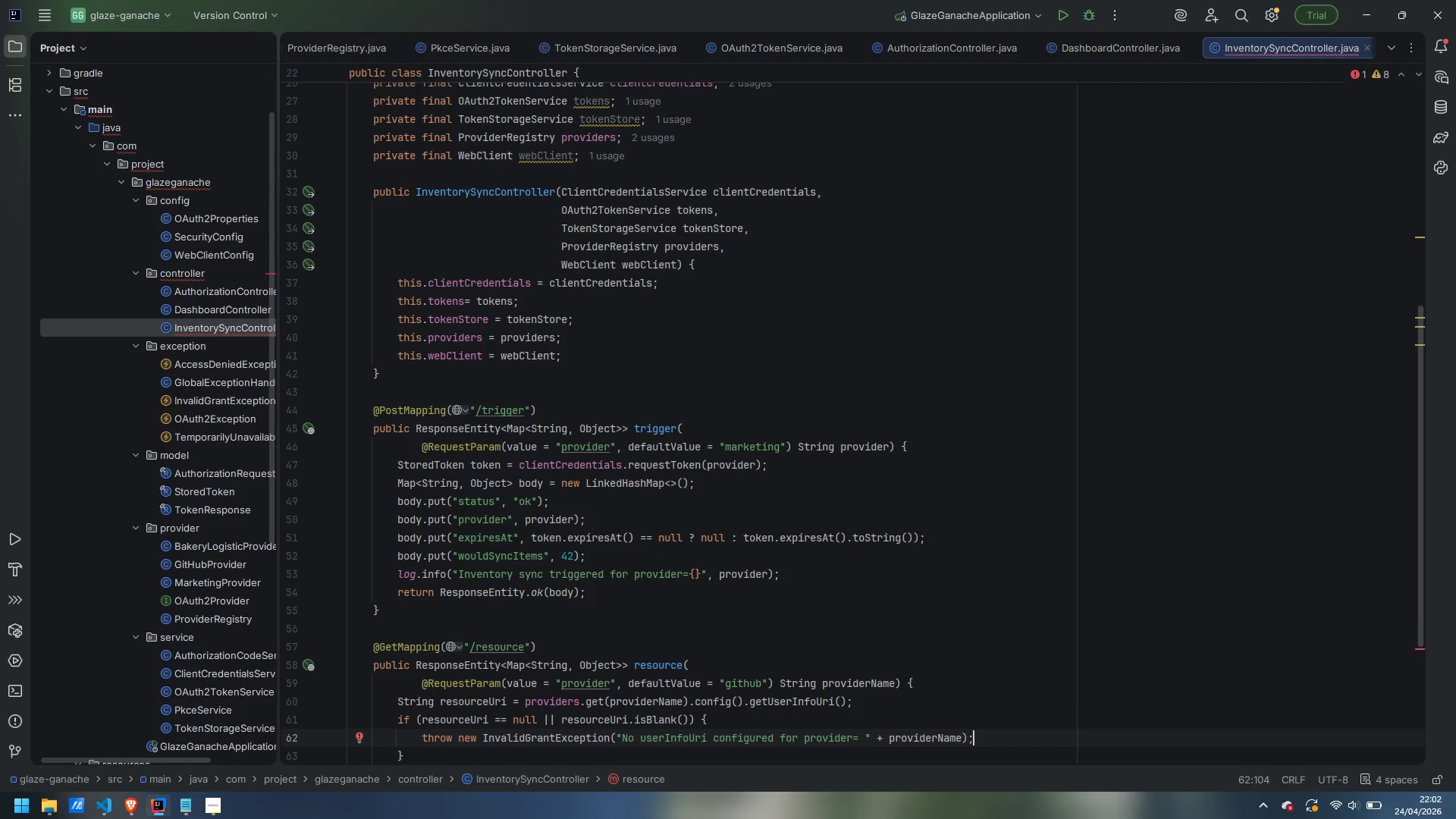 
key(ArrowDown)
 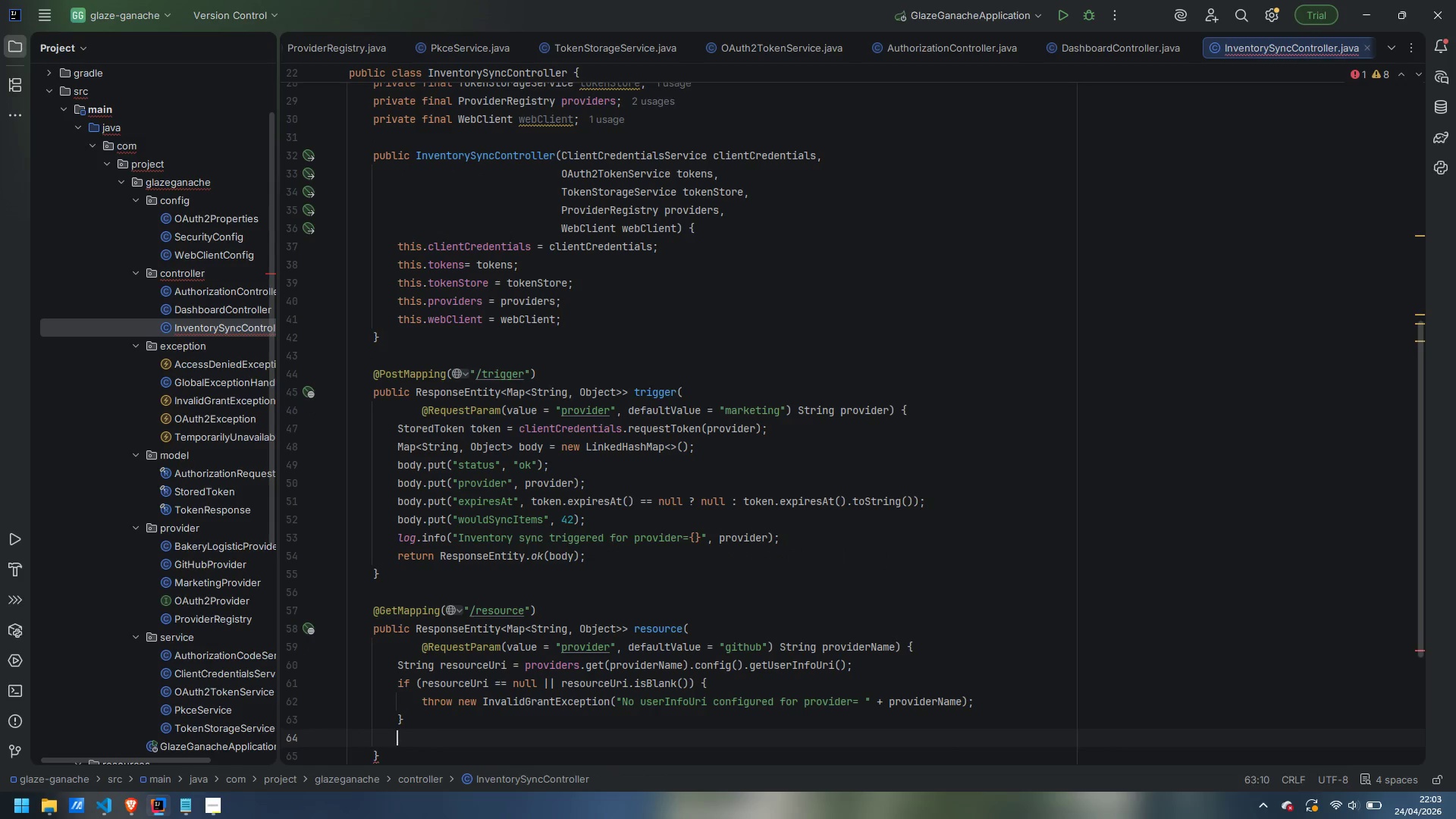 
key(Enter)
 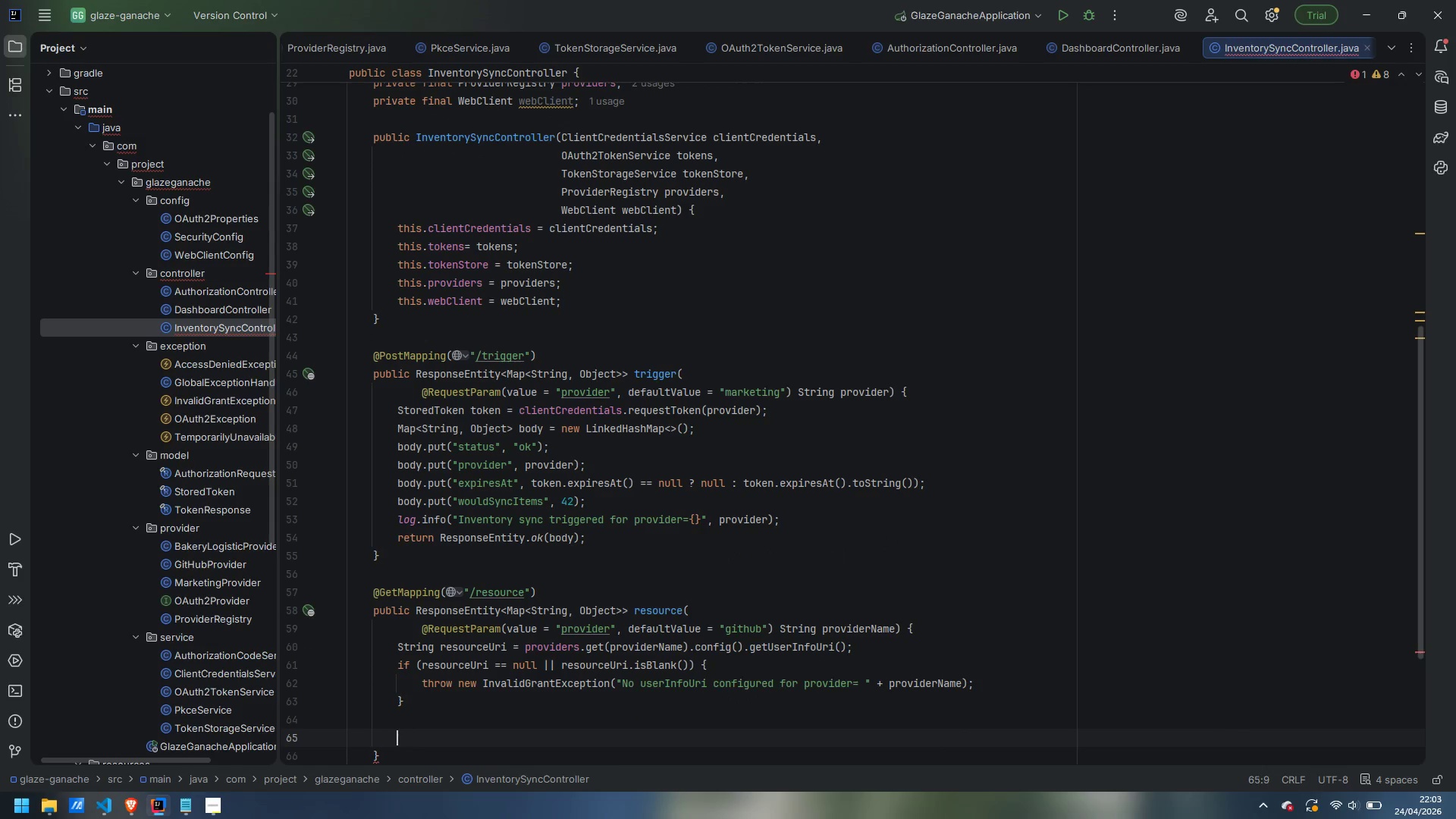 
key(Enter)
 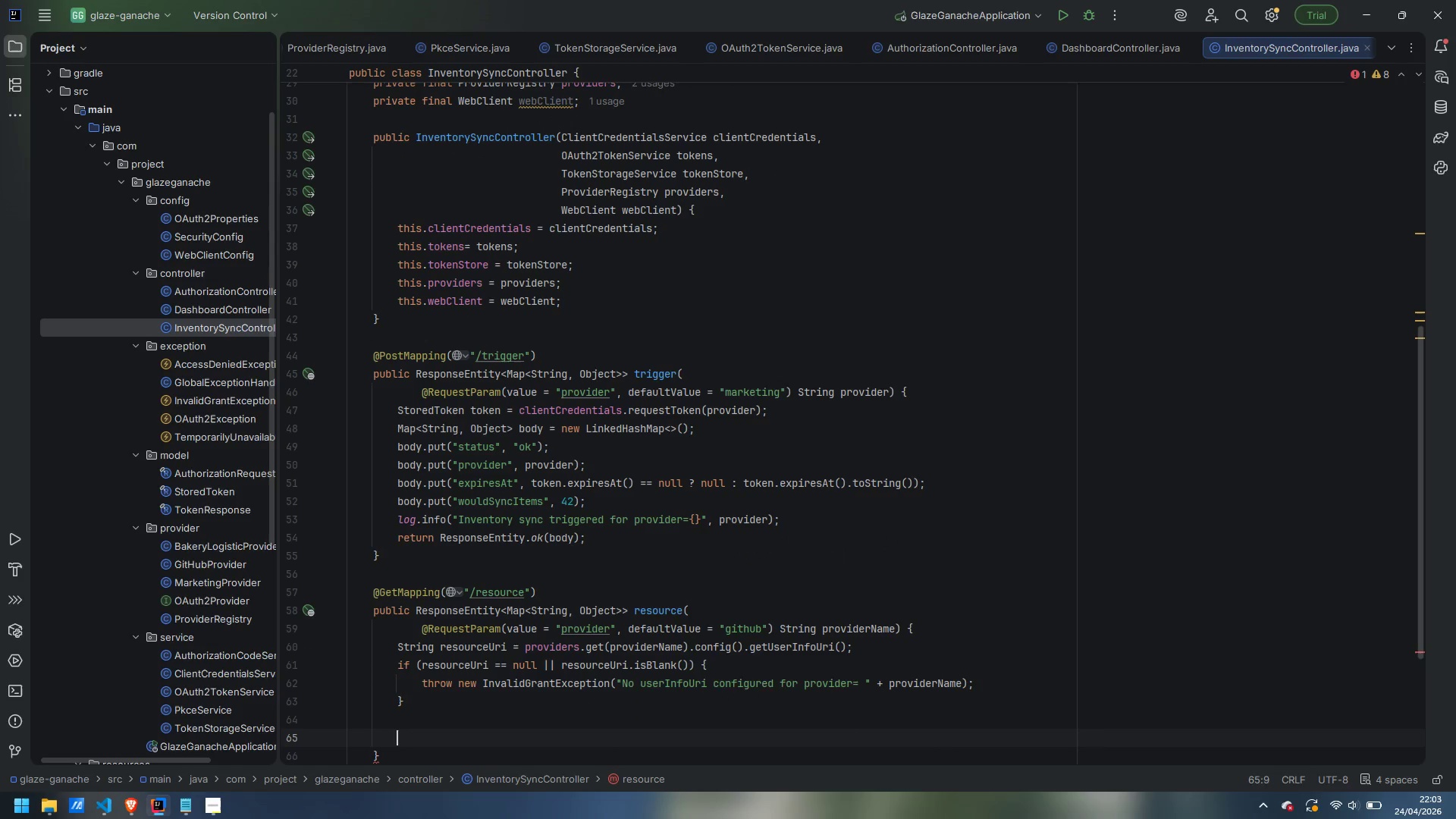 
type(Map<String, Object)
 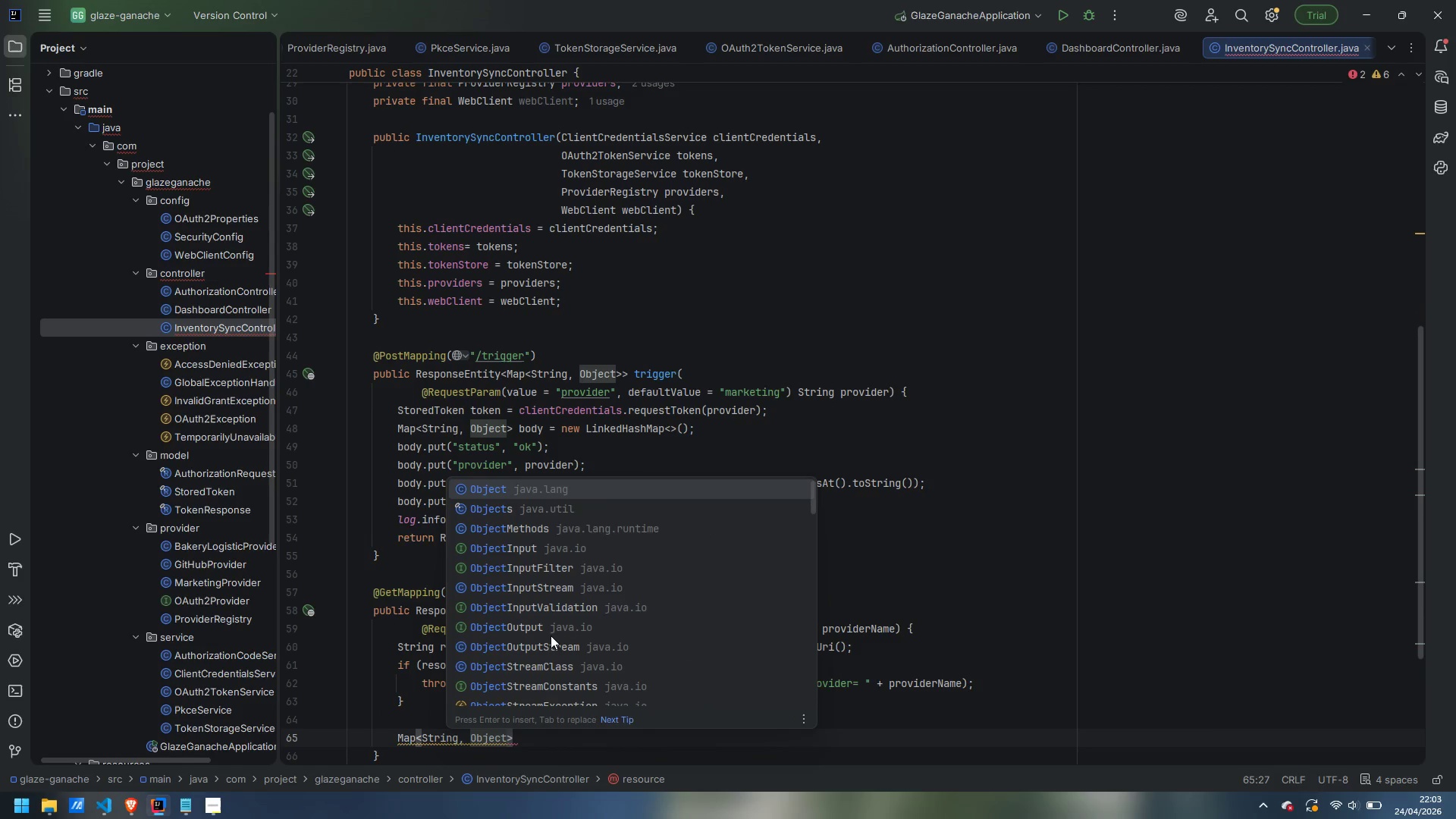 
key(ArrowRight)
 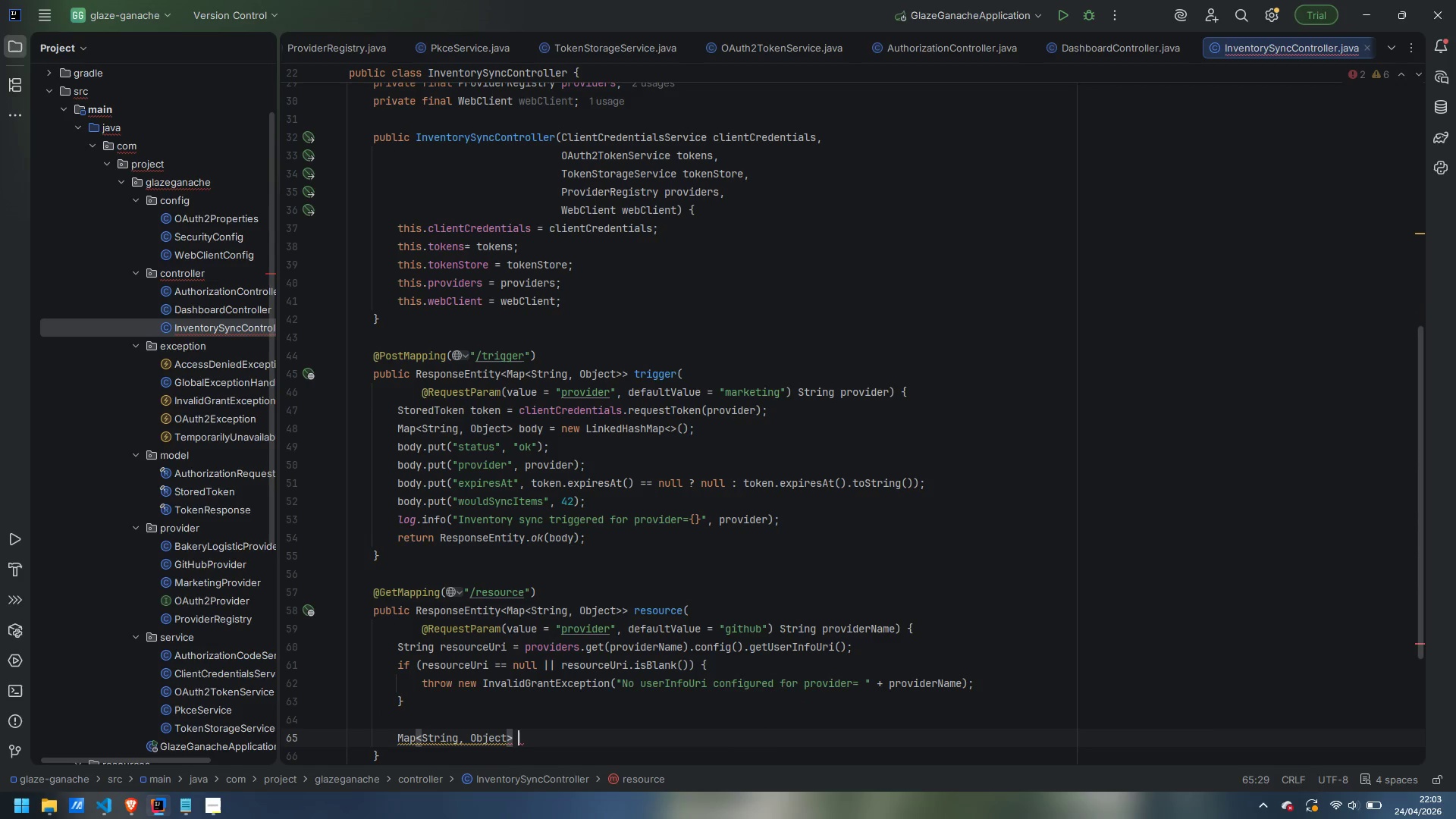 
type( view = new LinkedHashMap<>();)
 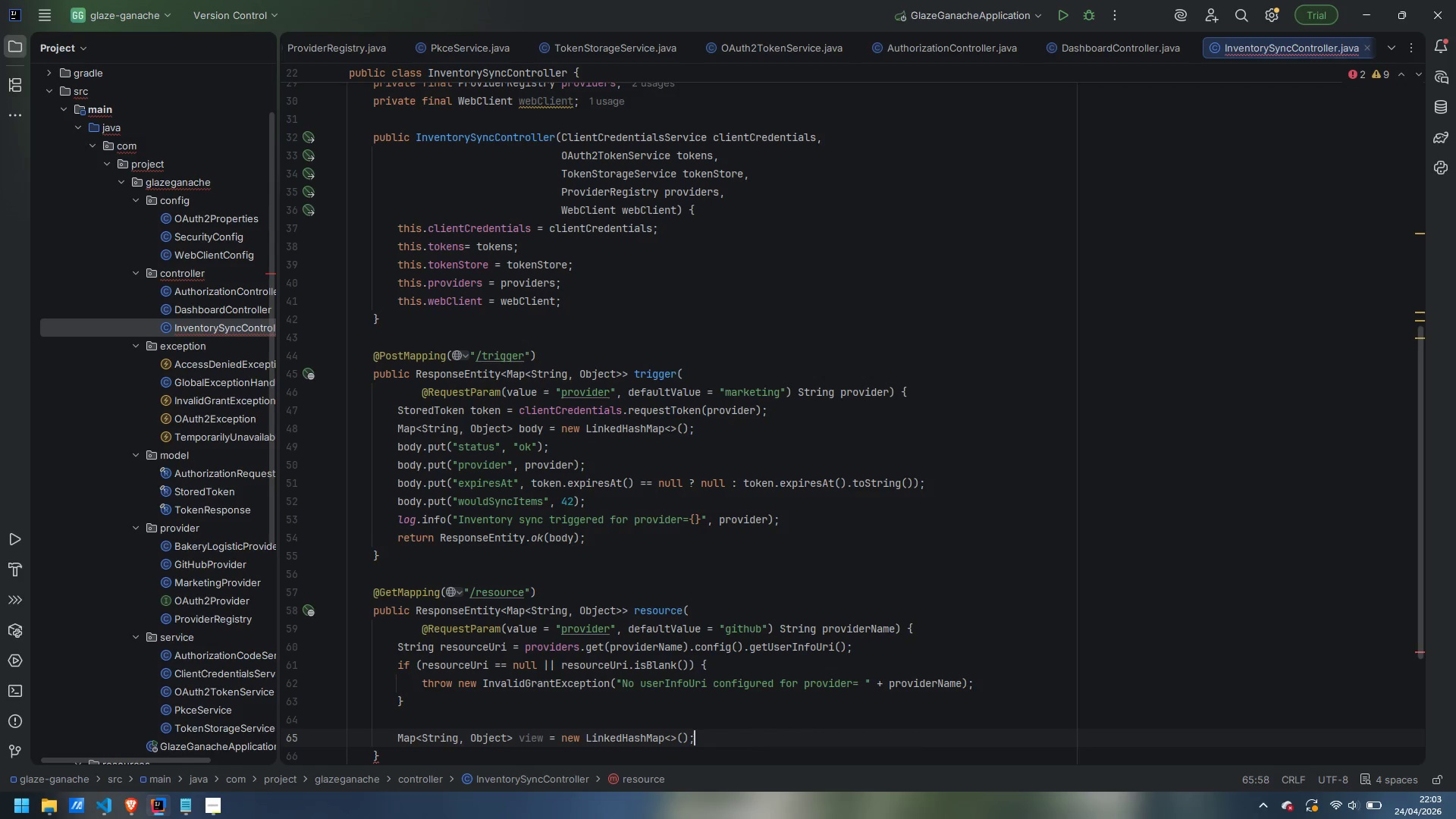 
key(Enter)
 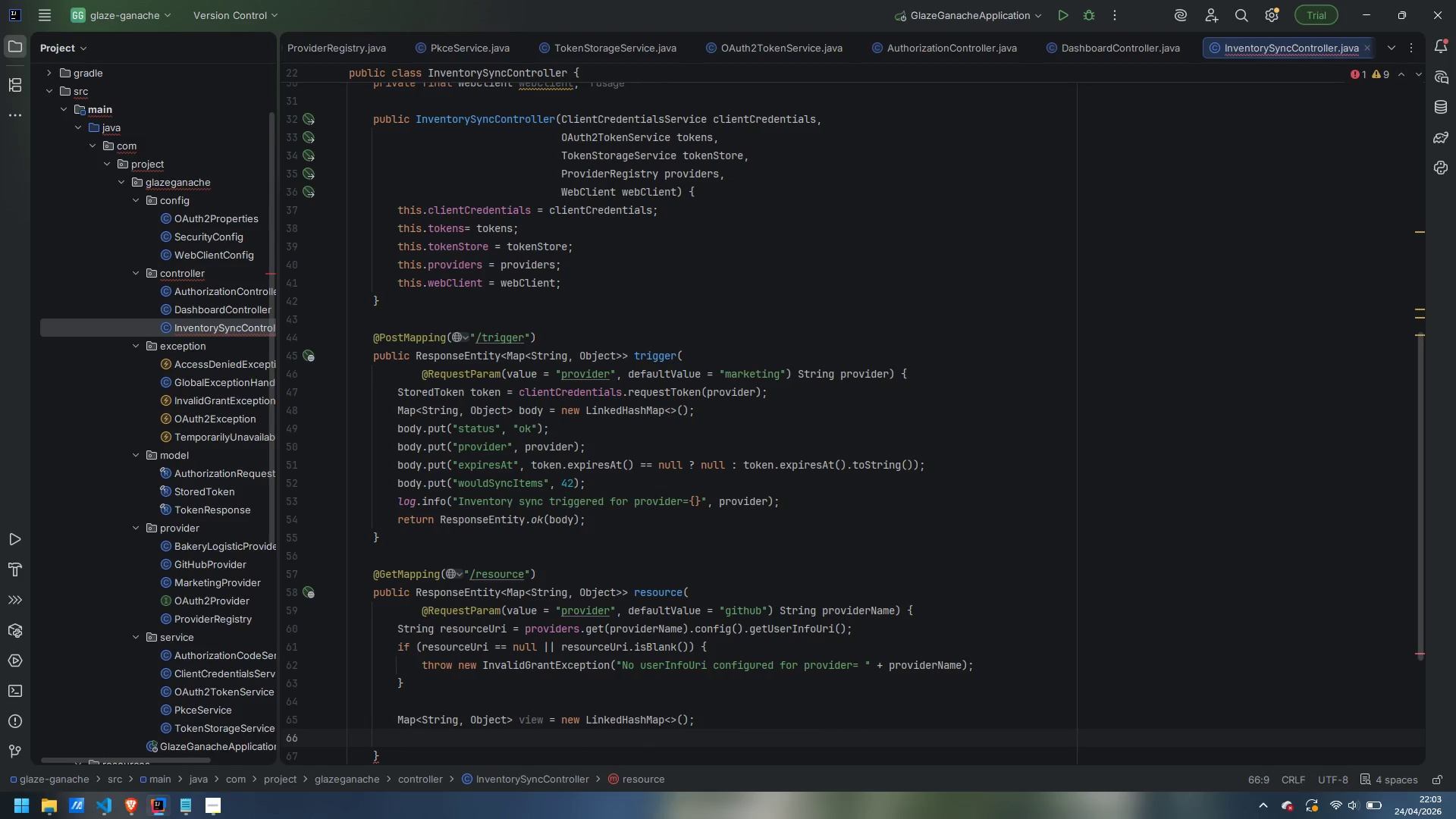 
type(view.put*)
key(Backspace)
type(("provider, )
key(Backspace)
key(Backspace)
 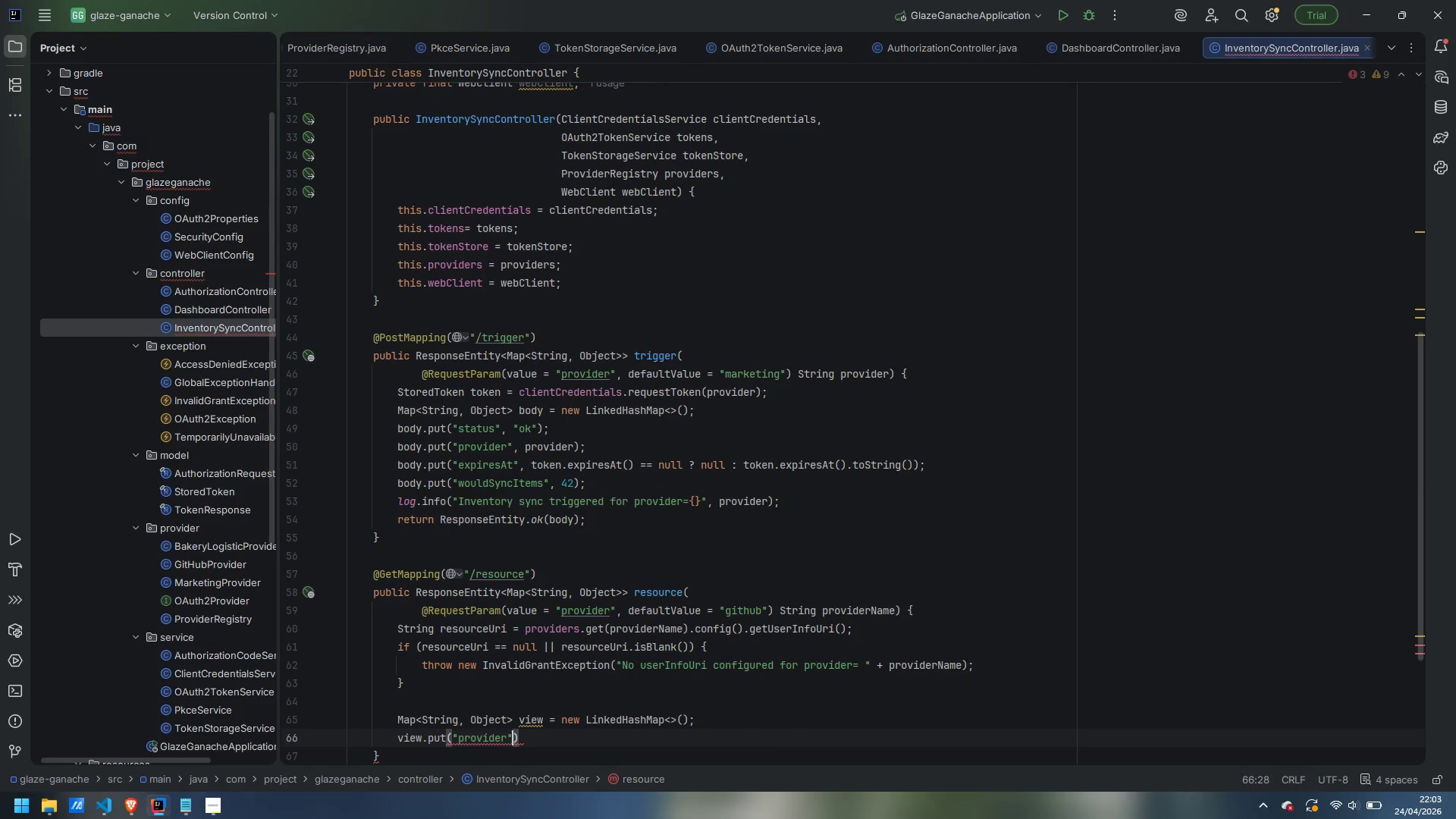 
 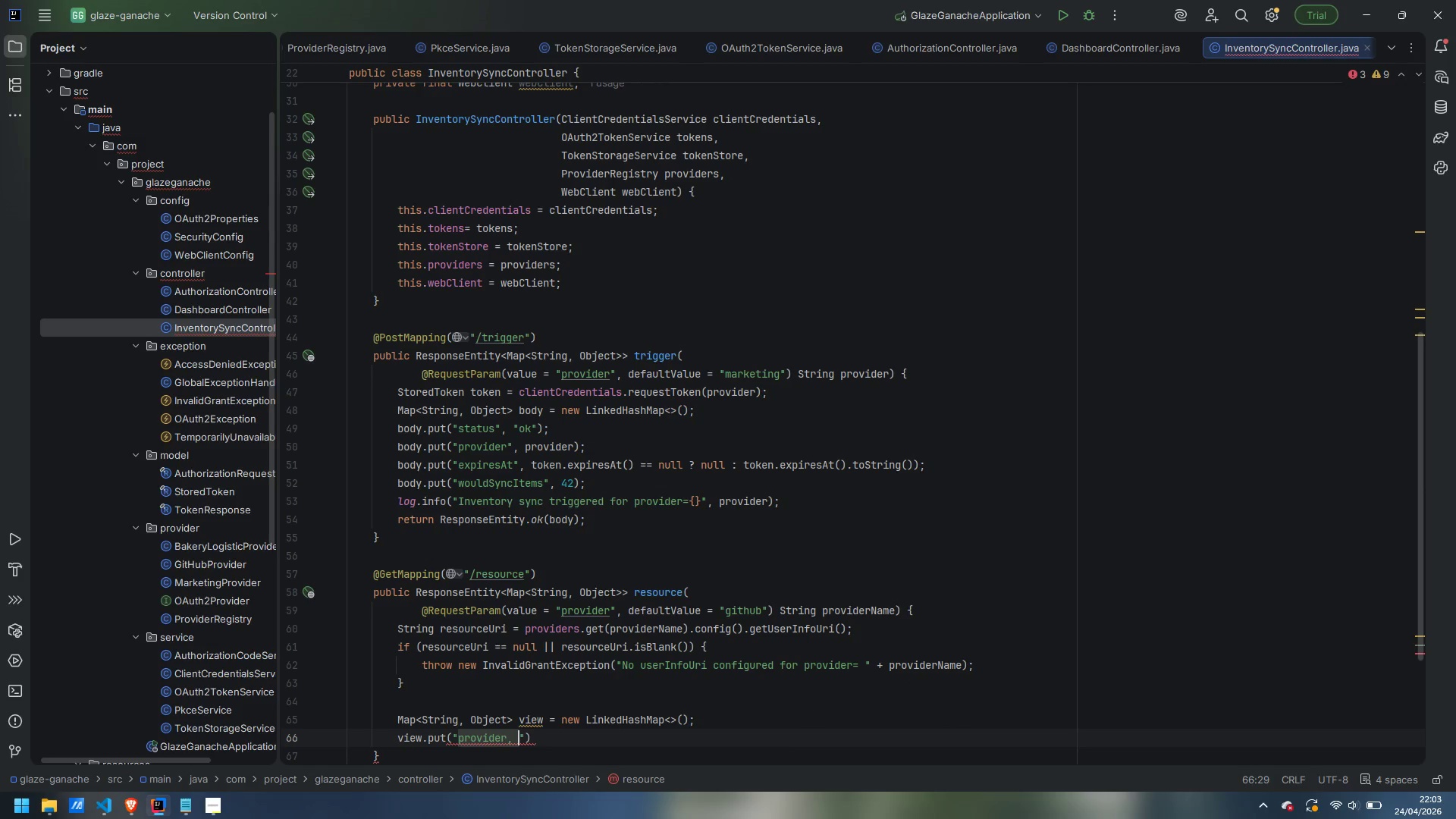 
key(ArrowRight)
 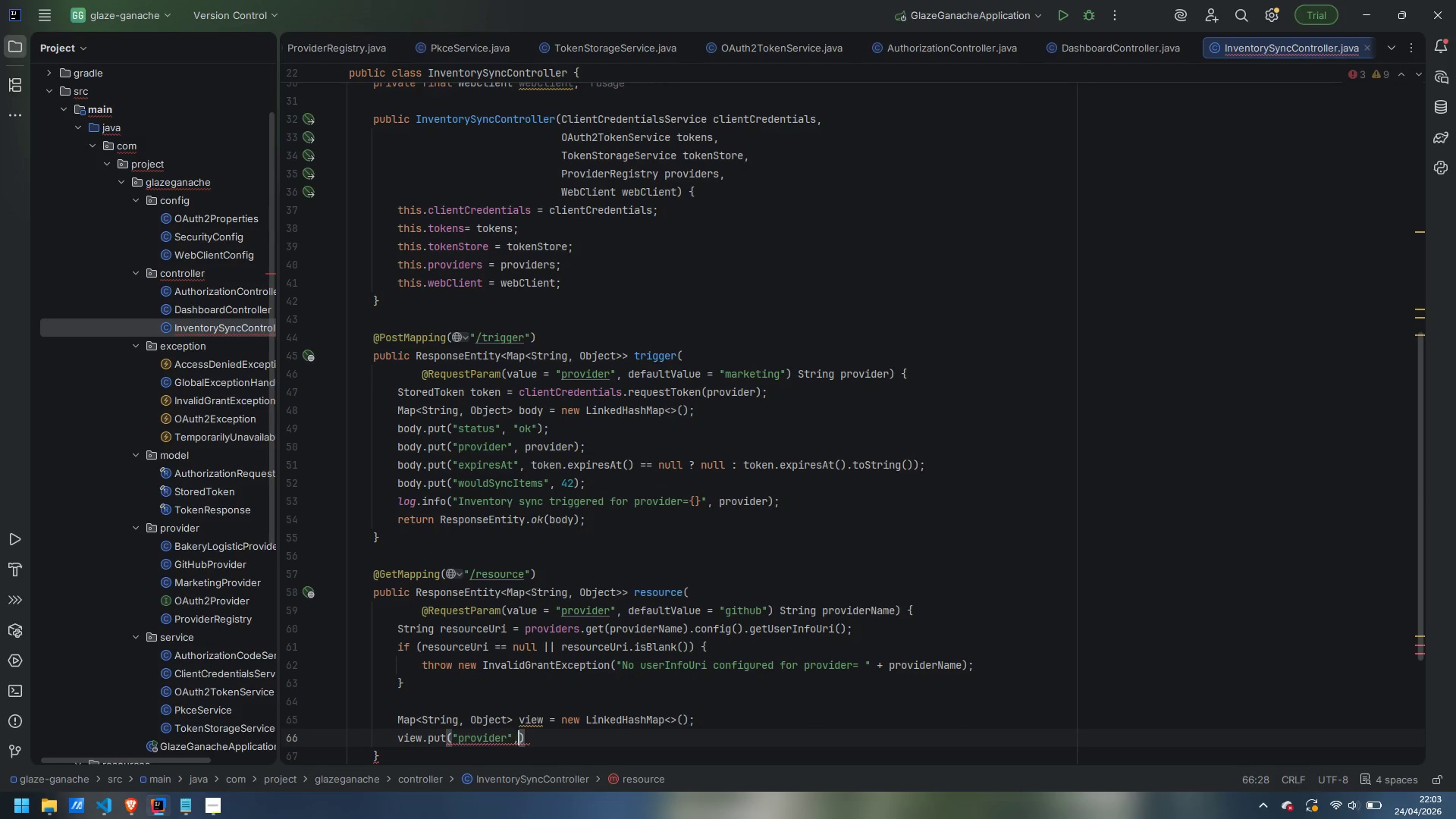 
type(, ")
key(Backspace)
type(providerName)
 